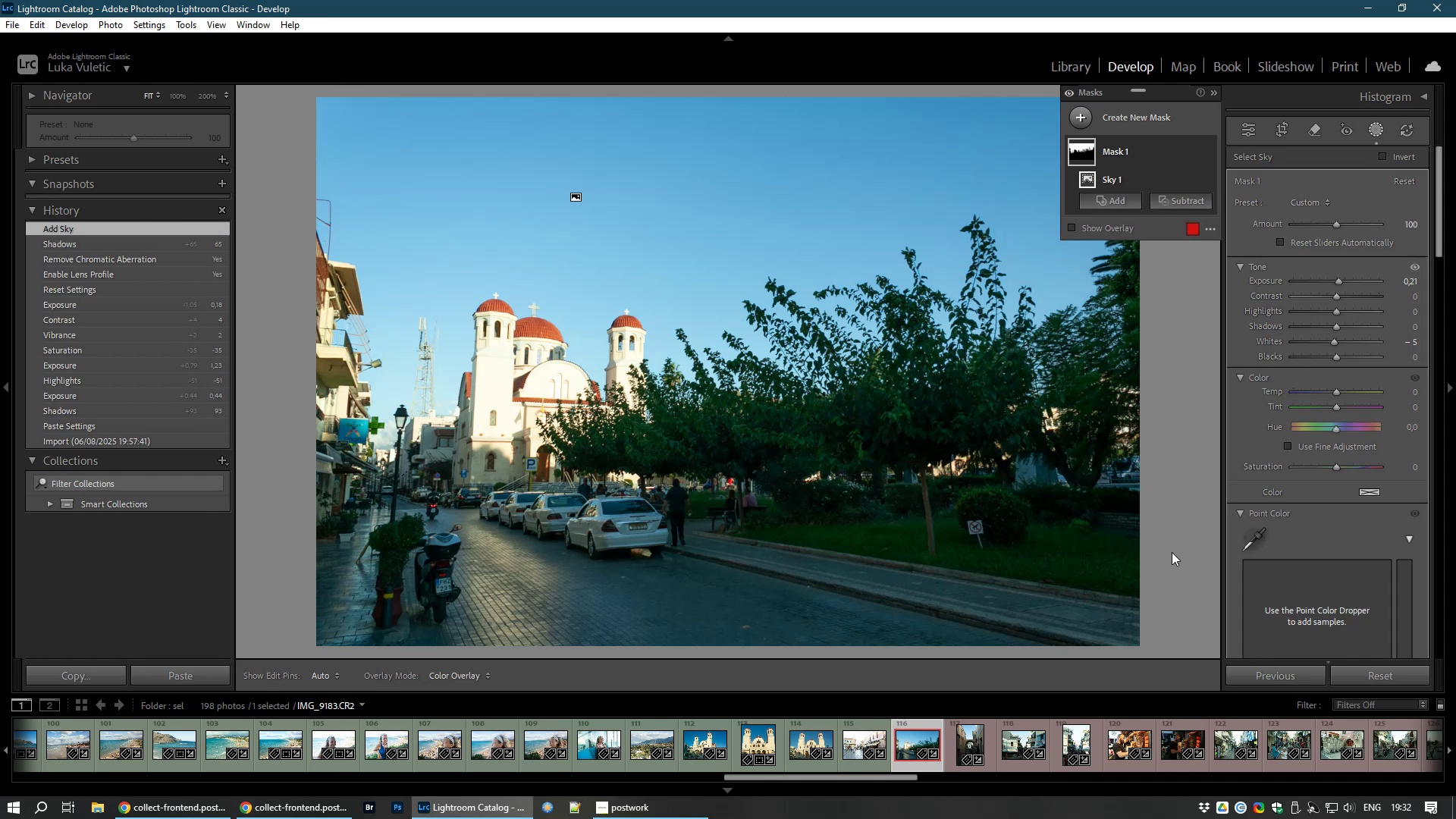 
wait(12.82)
 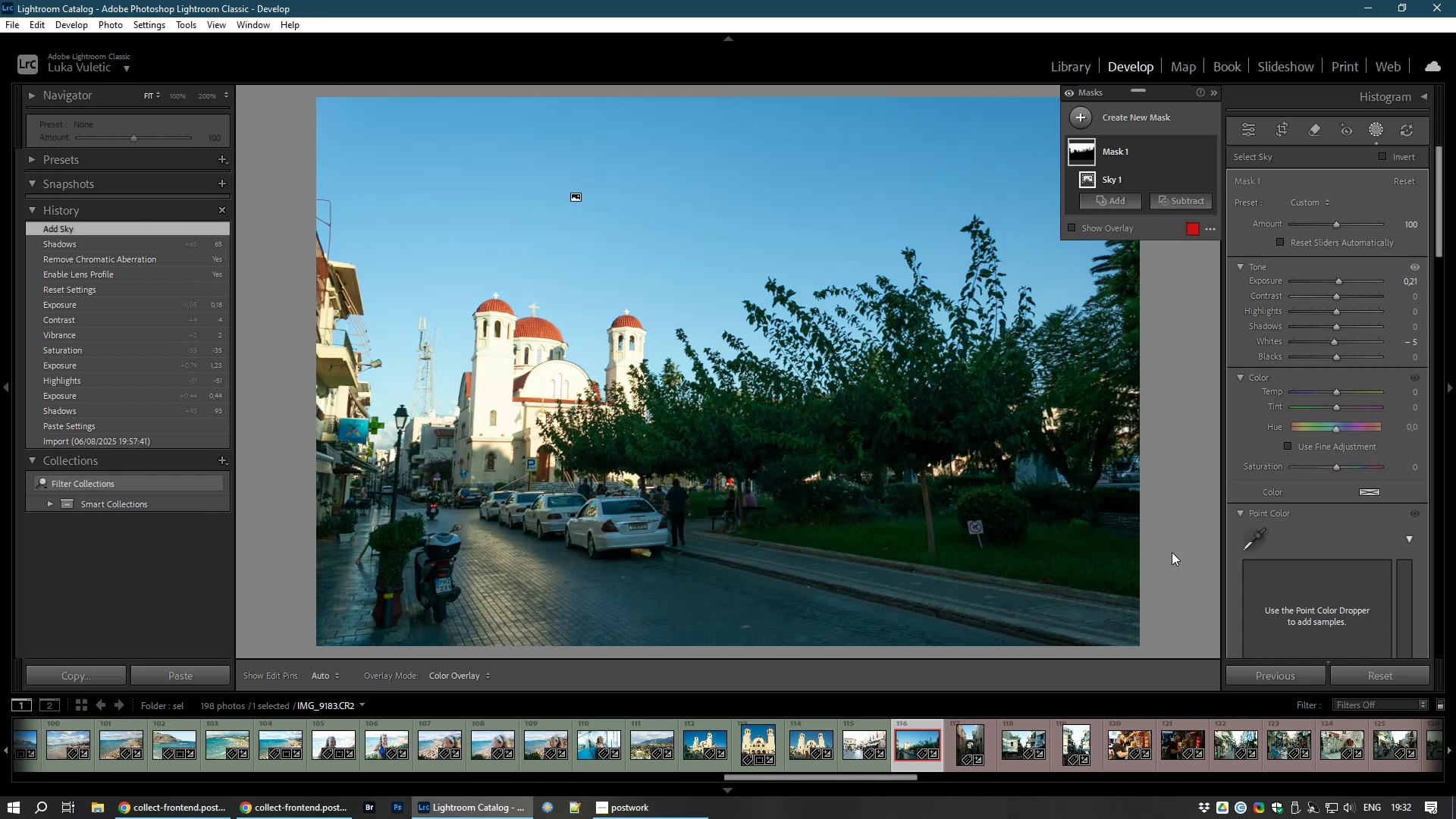 
right_click([1083, 150])
 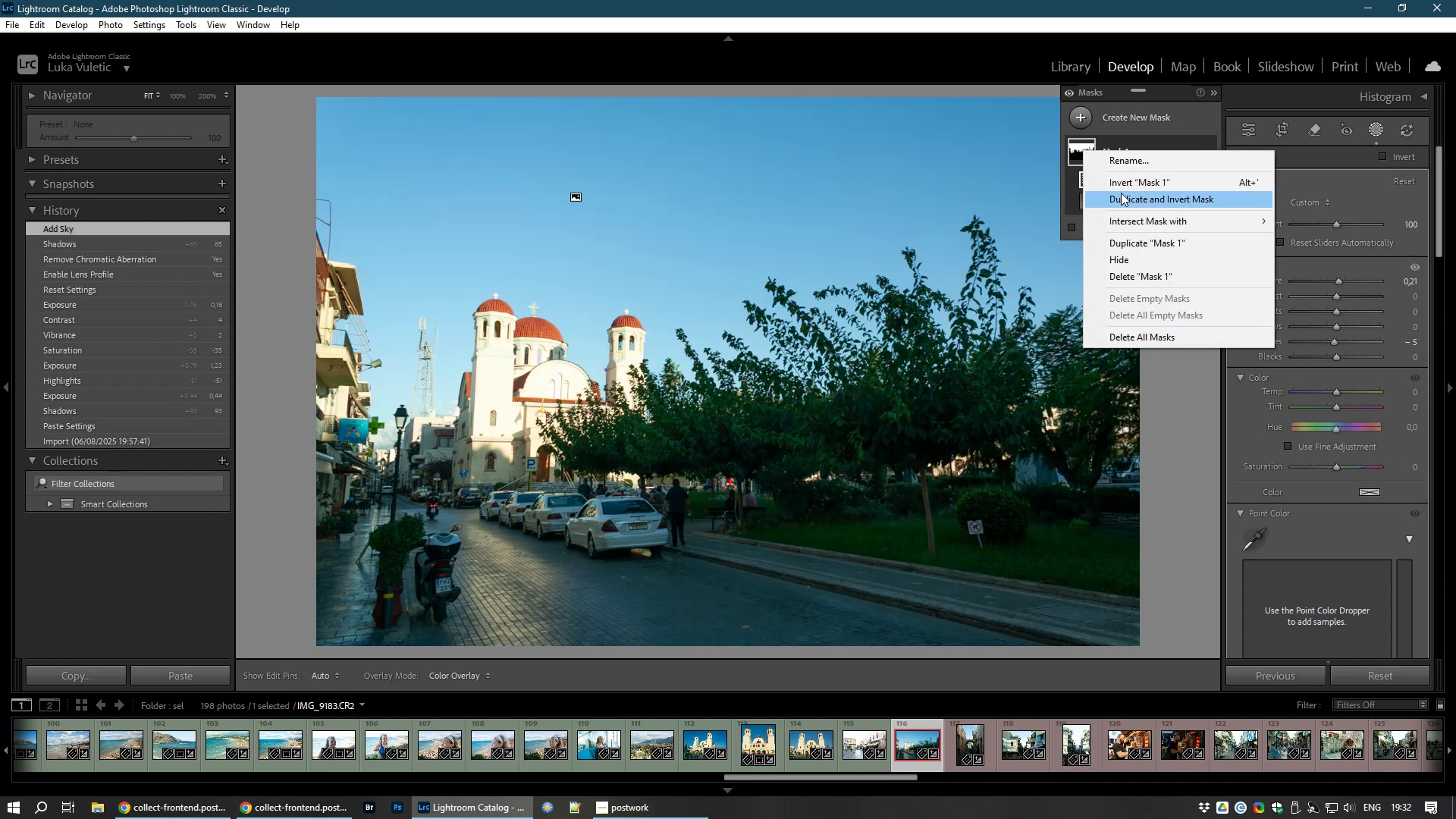 
left_click([1121, 193])
 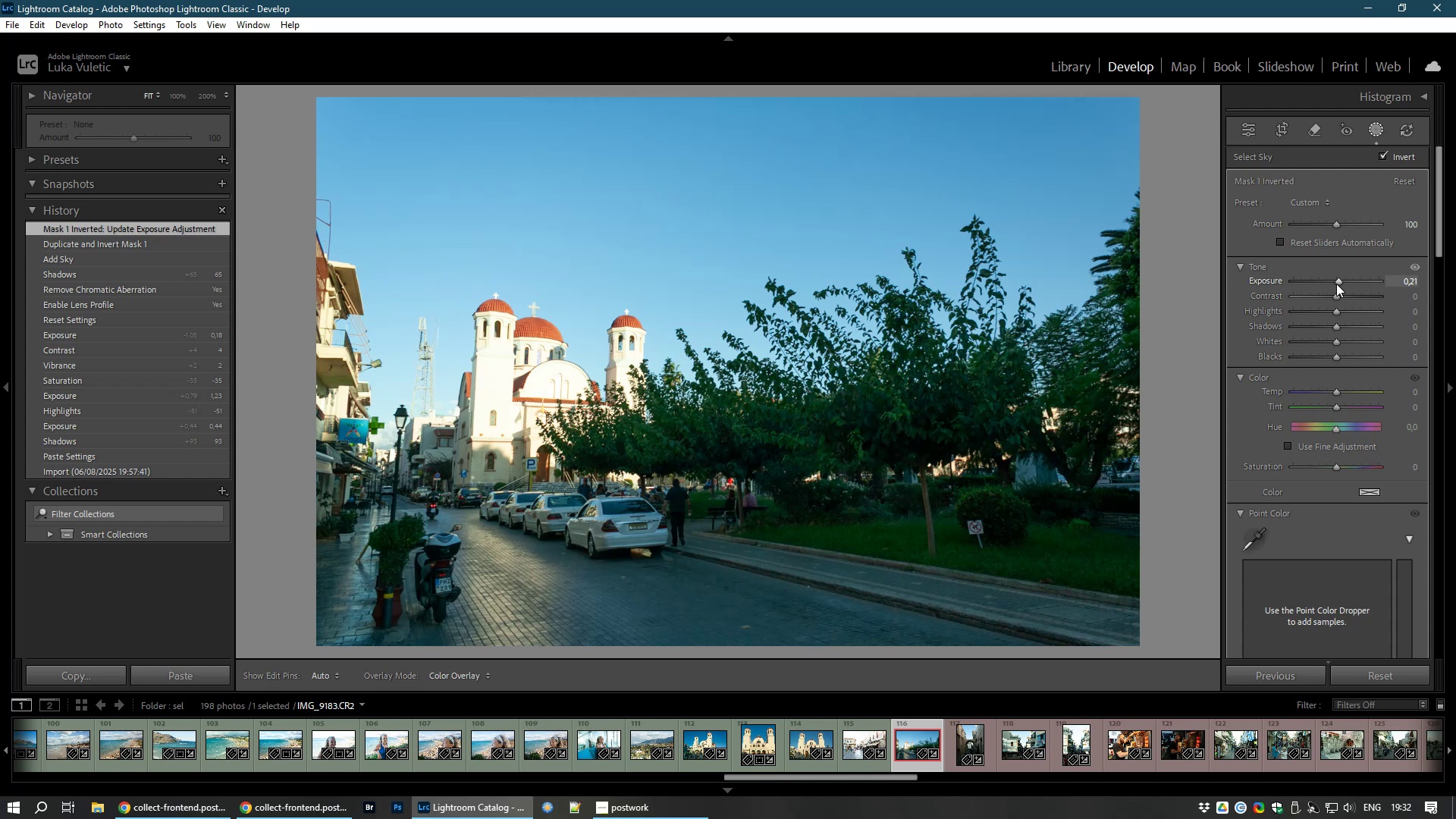 
wait(28.13)
 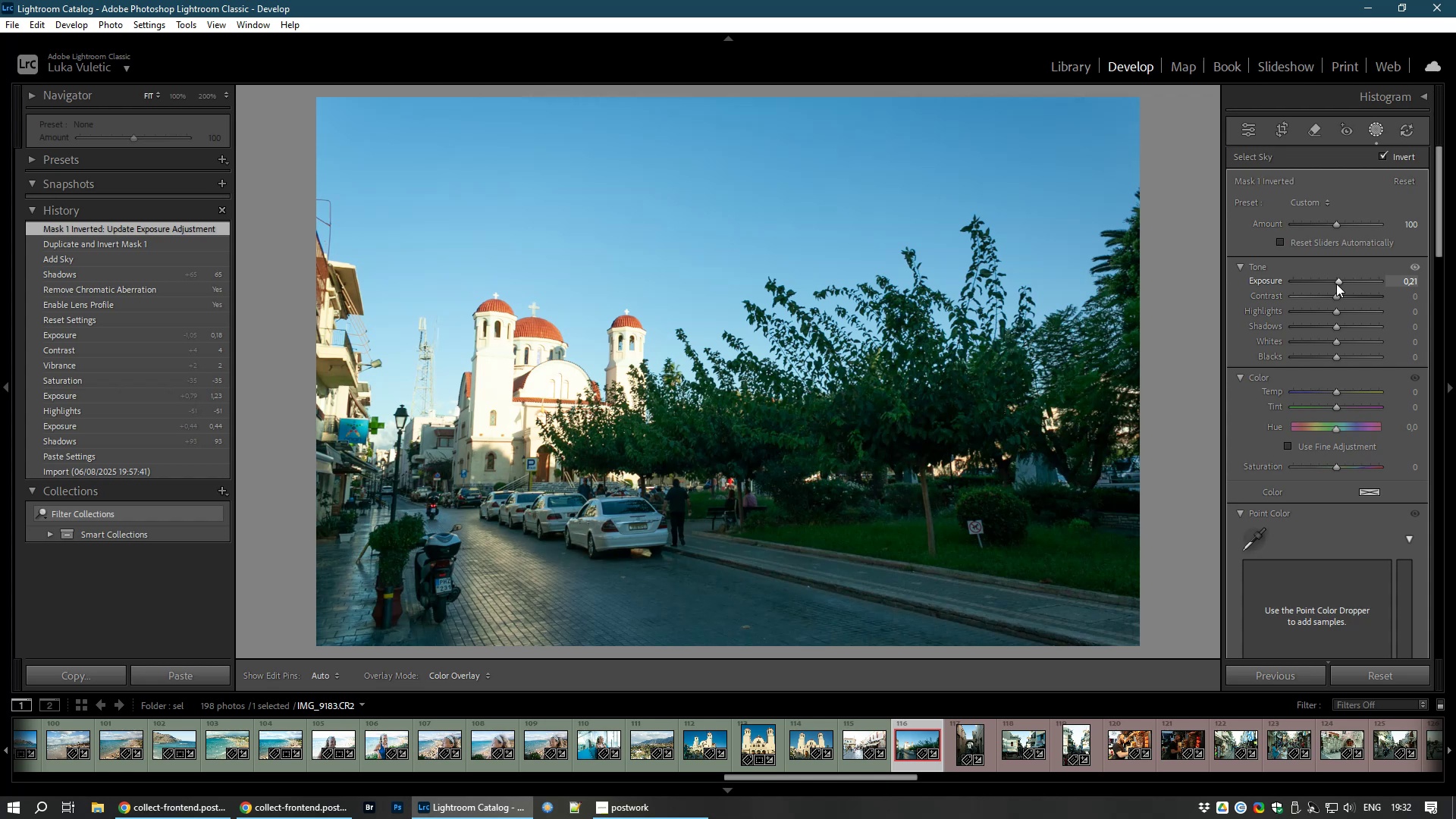 
left_click([1192, 204])
 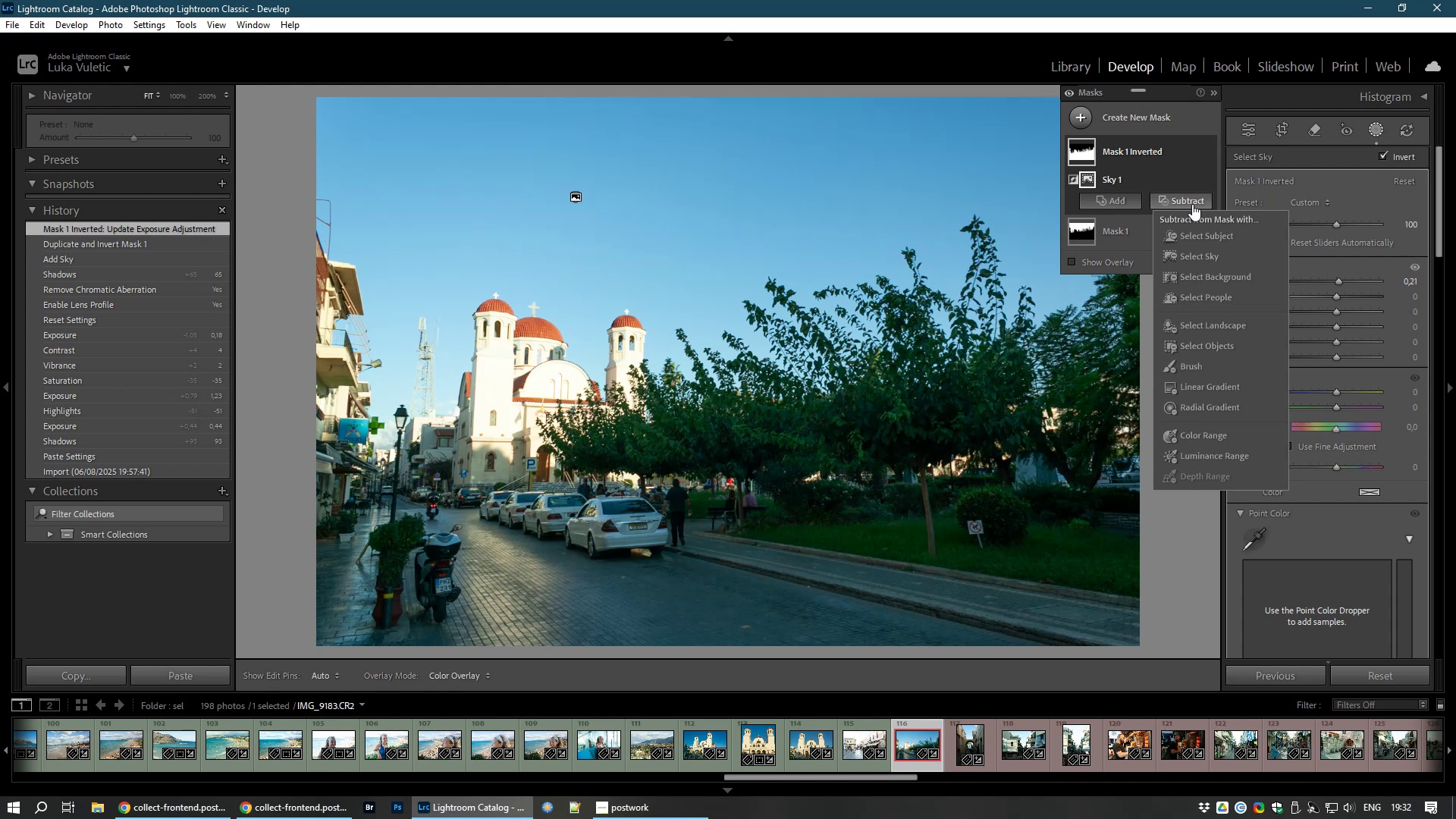 
wait(5.44)
 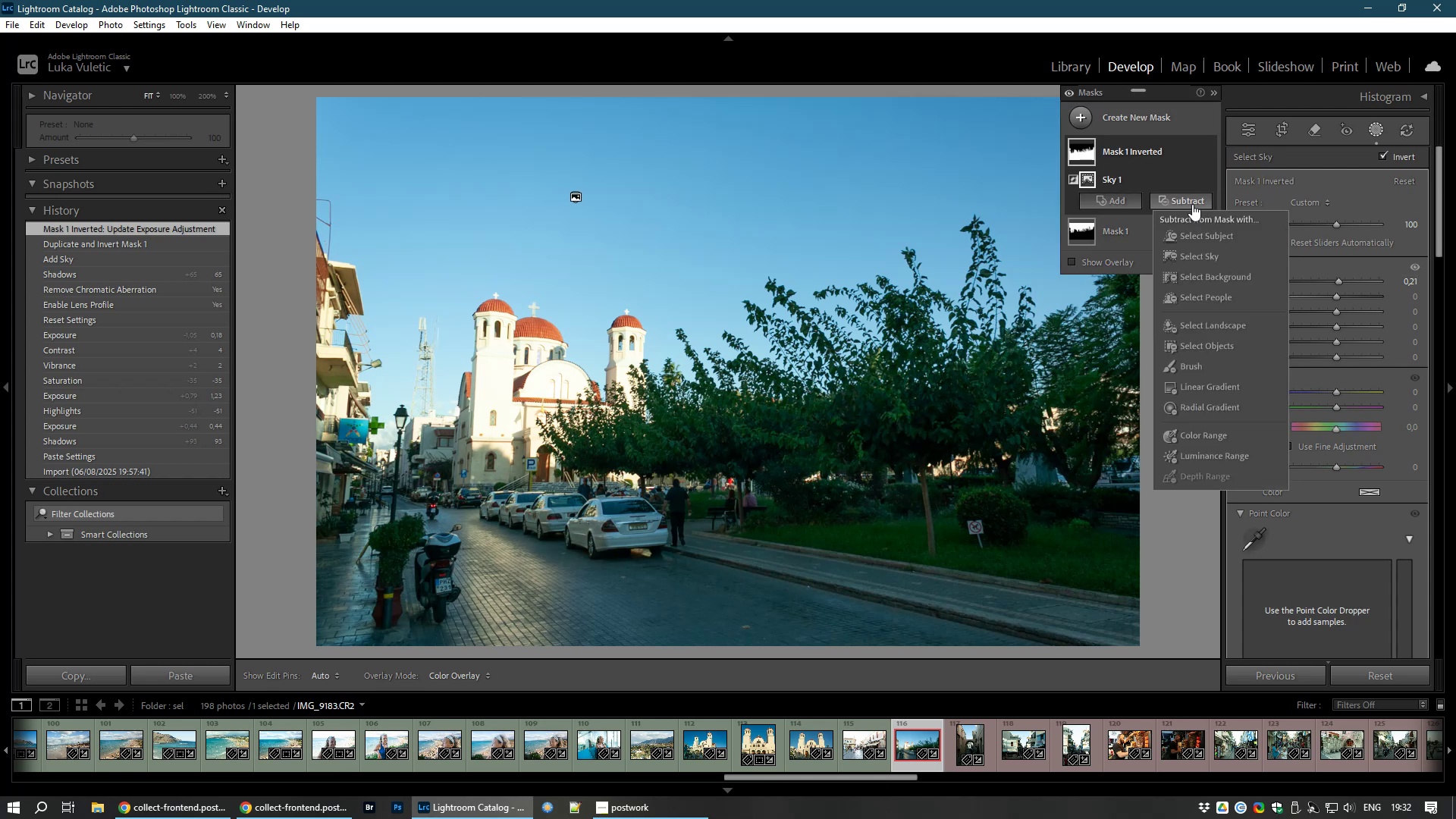 
left_click([1190, 362])
 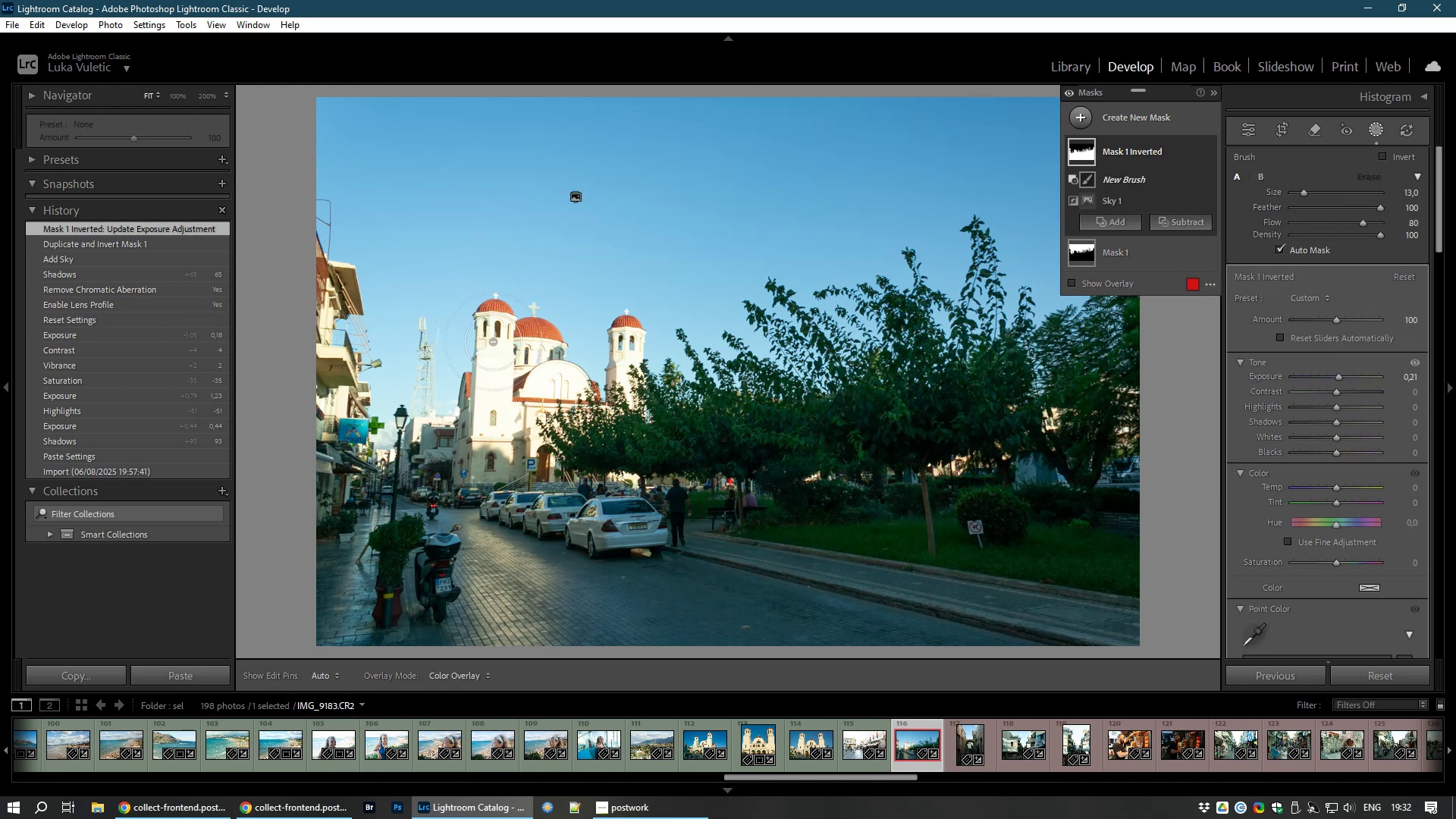 
left_click_drag(start_coordinate=[507, 334], to_coordinate=[488, 441])
 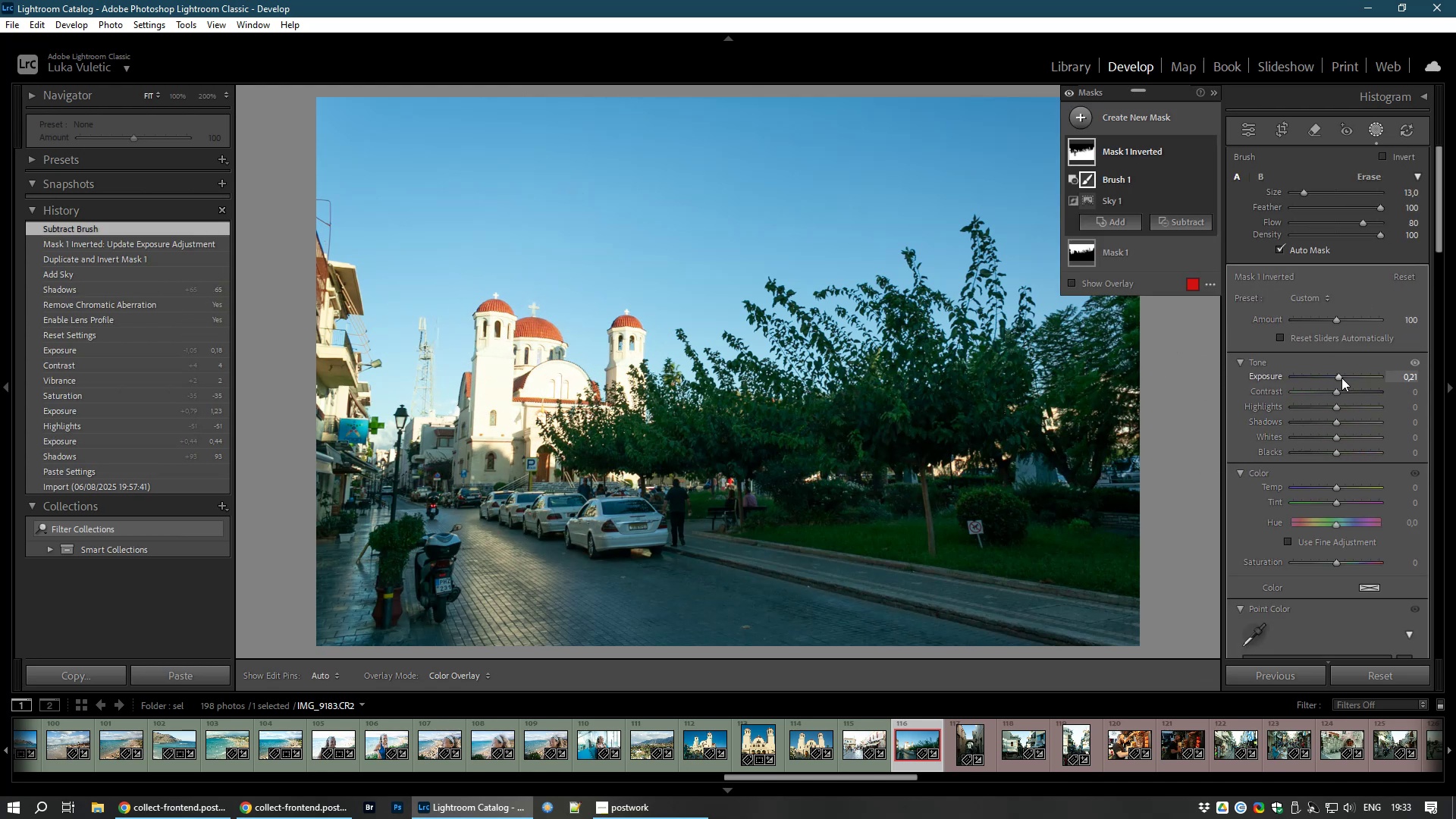 
left_click_drag(start_coordinate=[1339, 375], to_coordinate=[1380, 383])
 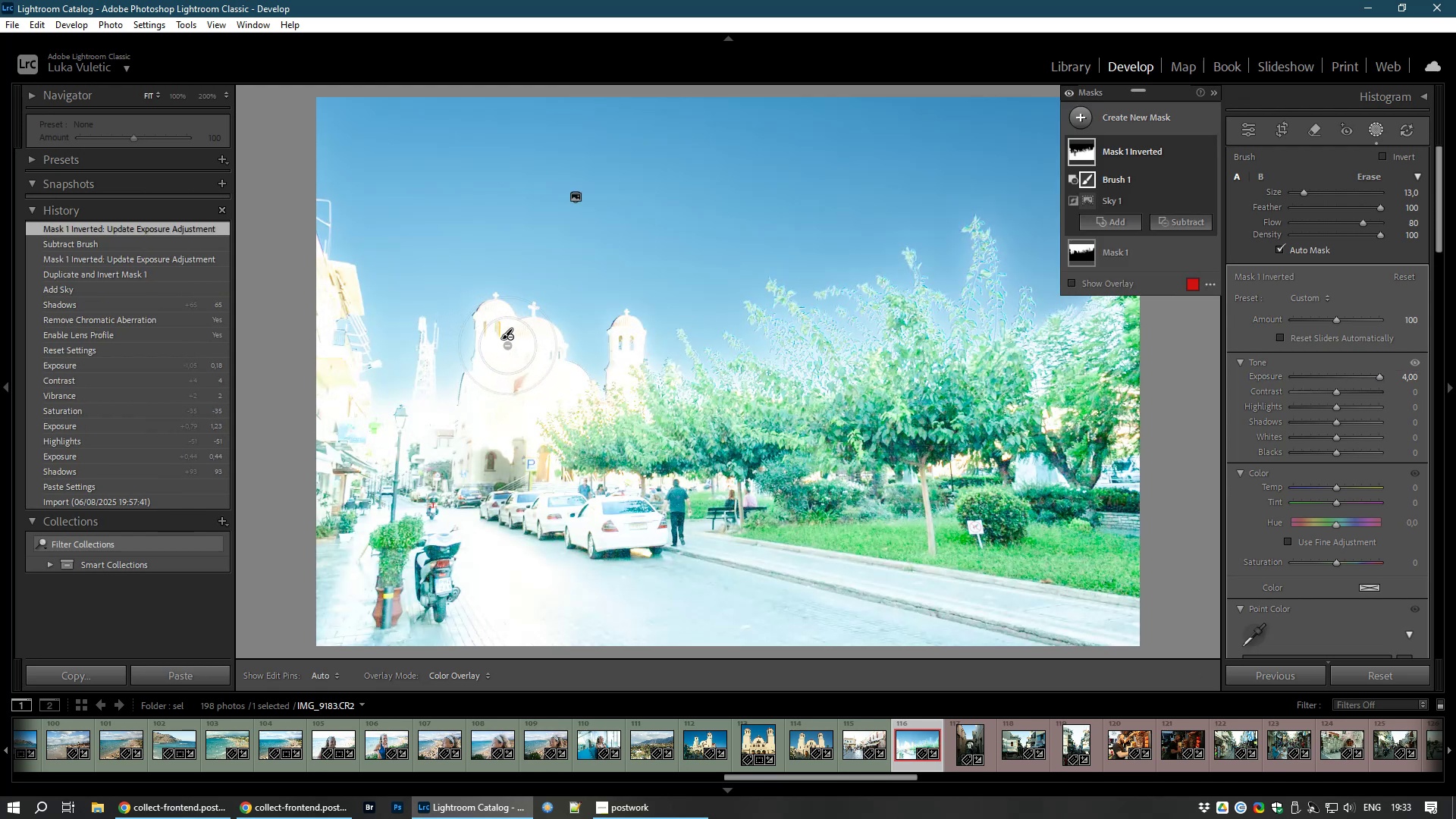 
left_click_drag(start_coordinate=[507, 346], to_coordinate=[548, 397])
 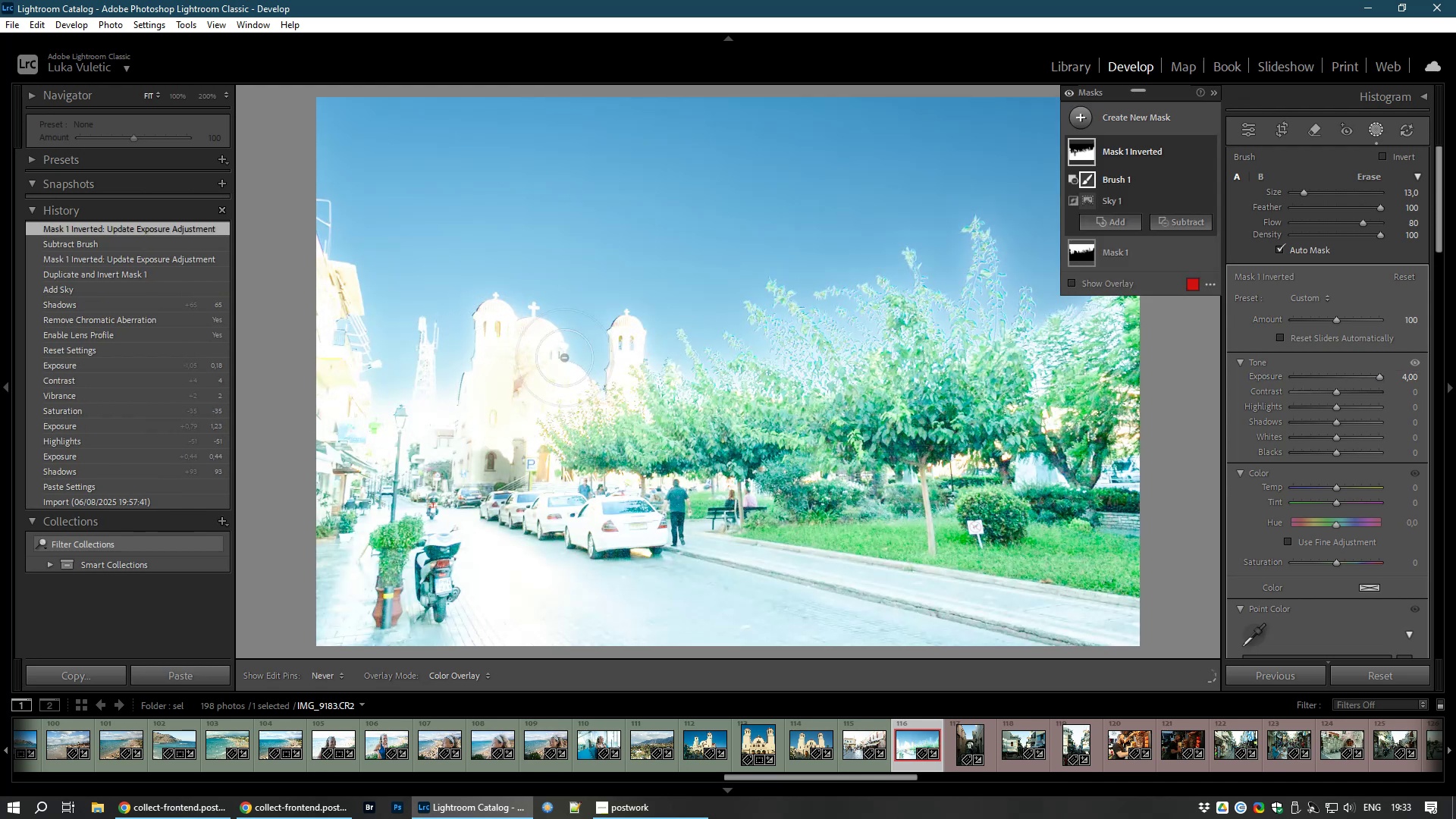 
left_click_drag(start_coordinate=[564, 358], to_coordinate=[563, 389])
 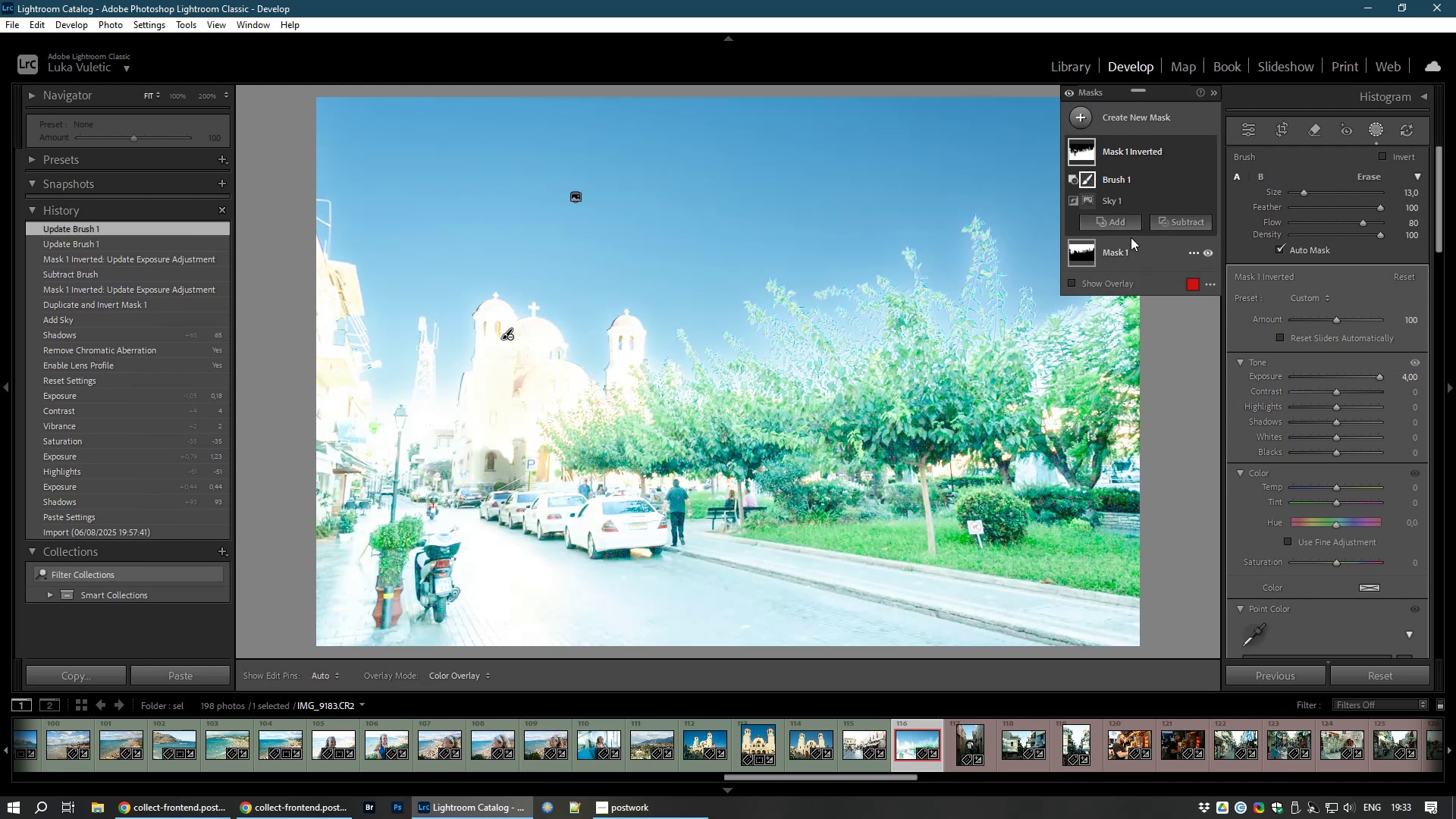 
left_click([1109, 224])
 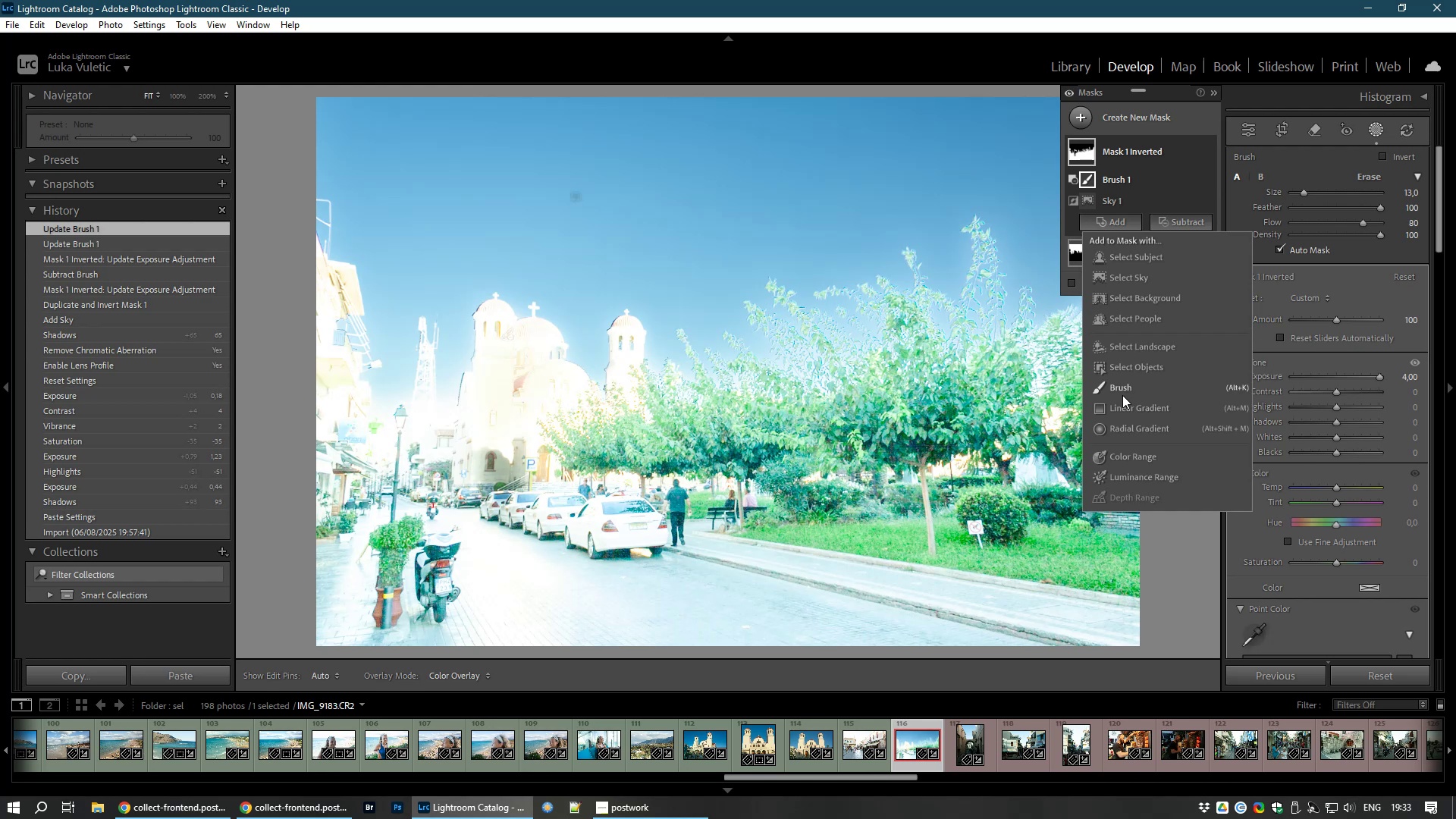 
left_click([1123, 386])
 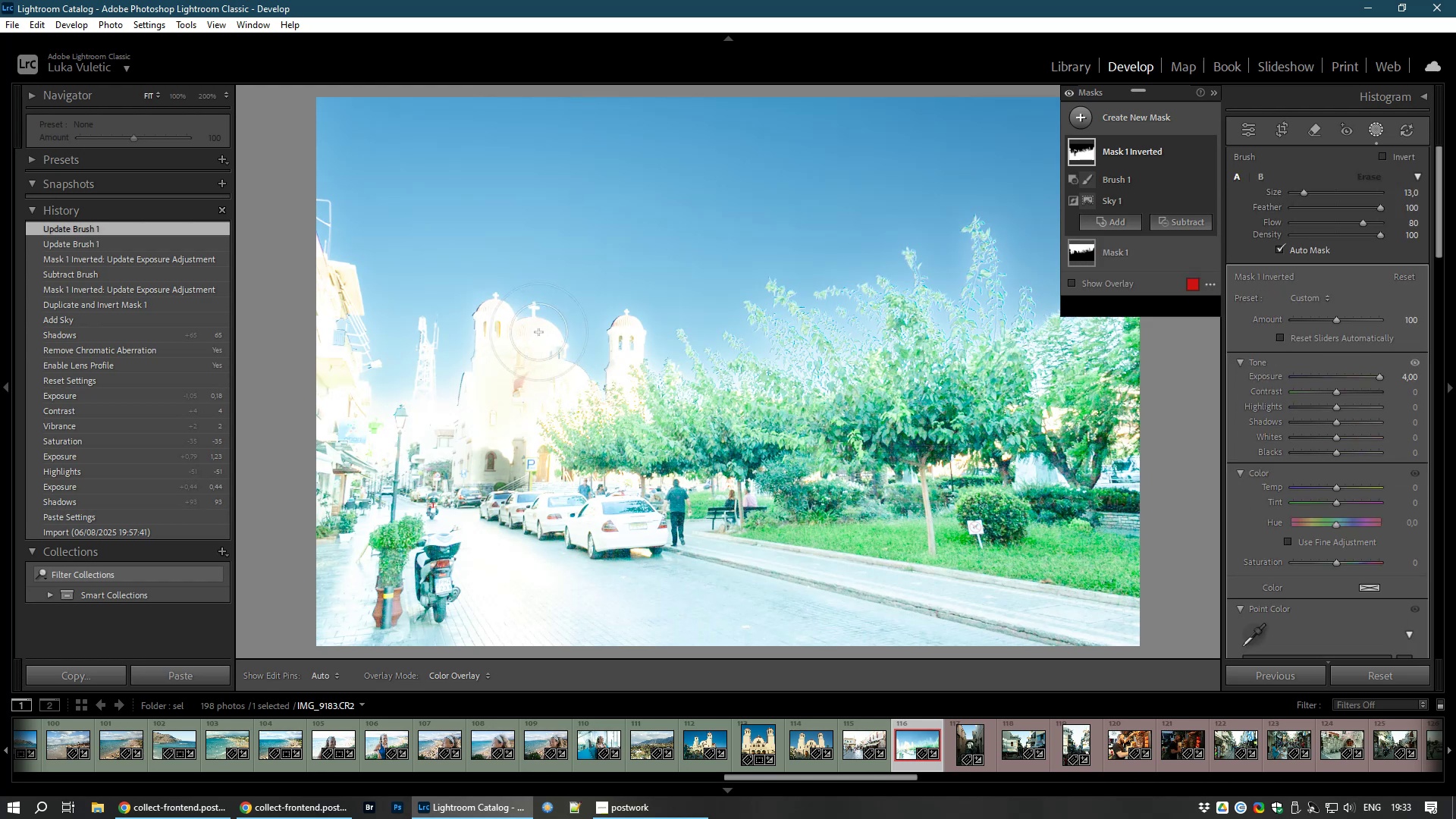 
left_click_drag(start_coordinate=[522, 331], to_coordinate=[516, 403])
 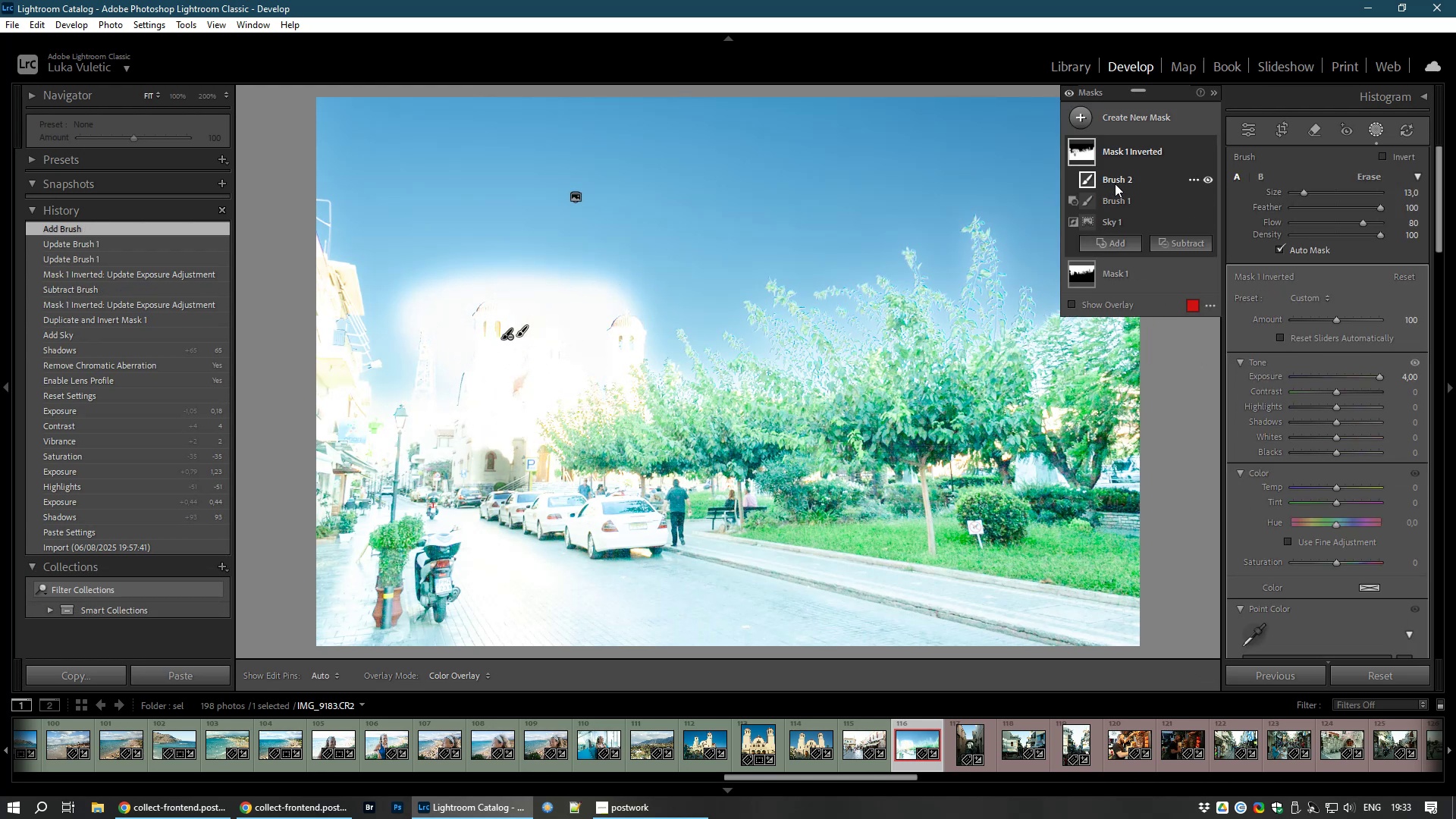 
mouse_move([1183, 240])
 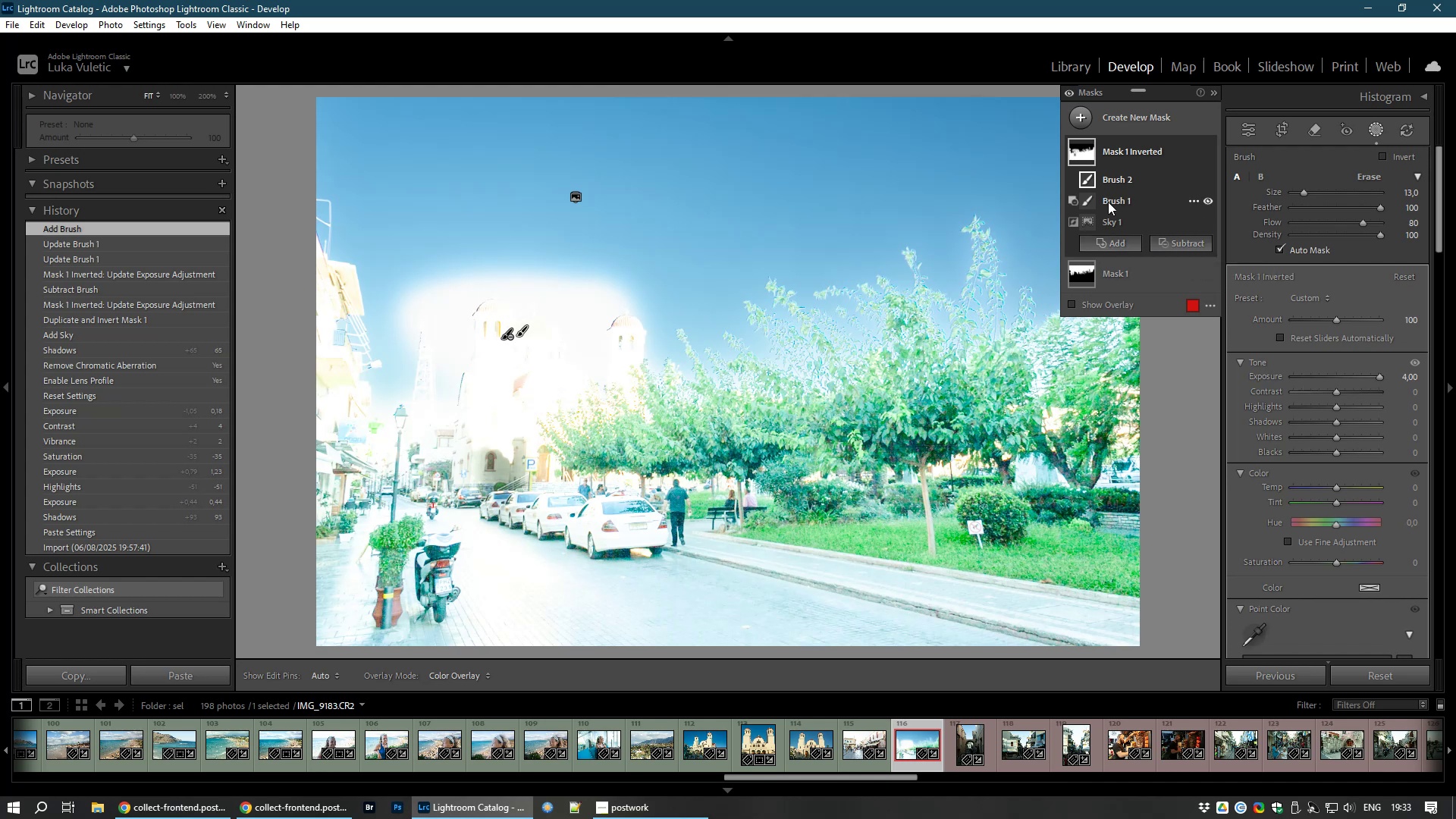 
left_click([1116, 199])
 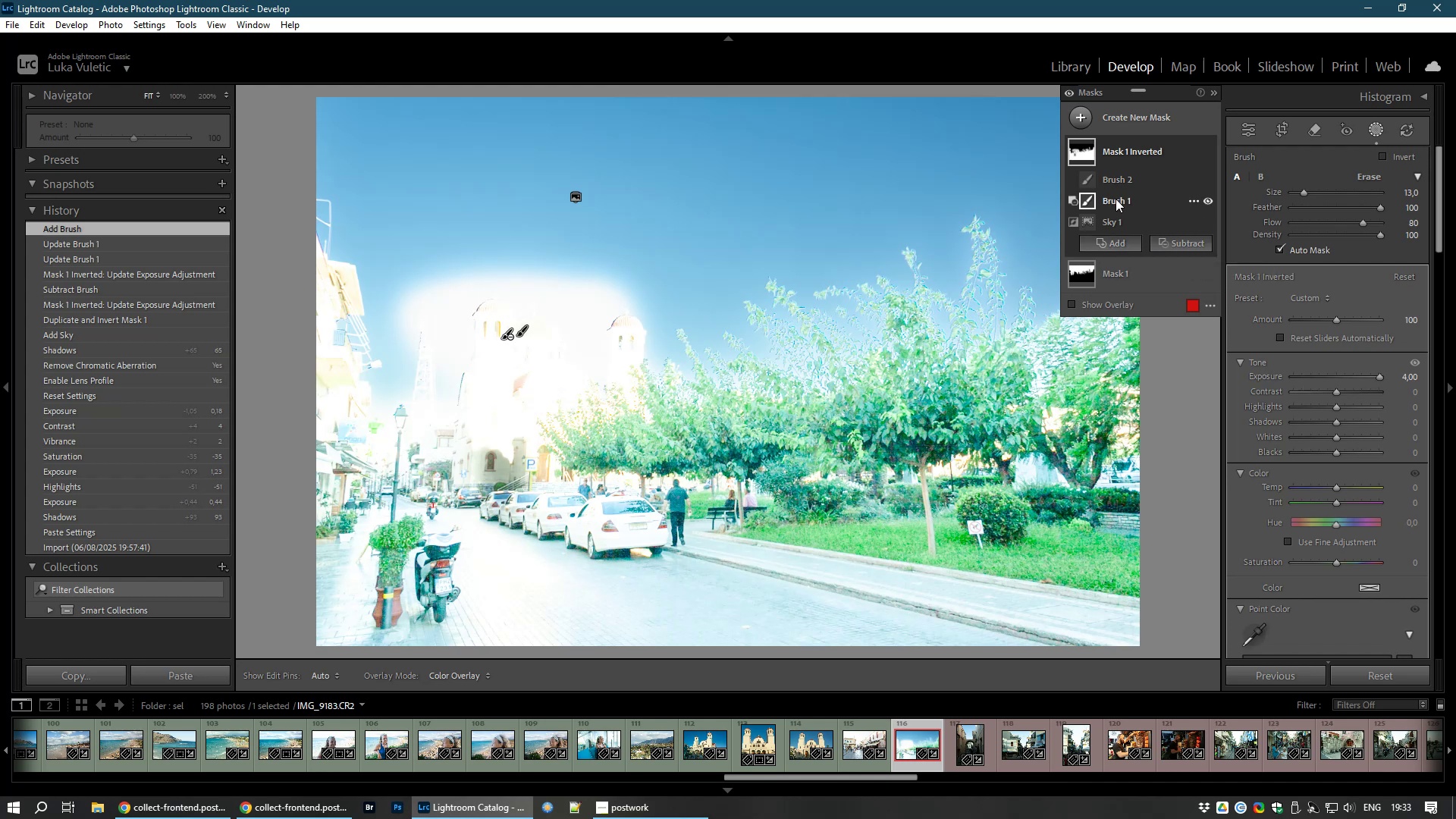 
right_click([1116, 199])
 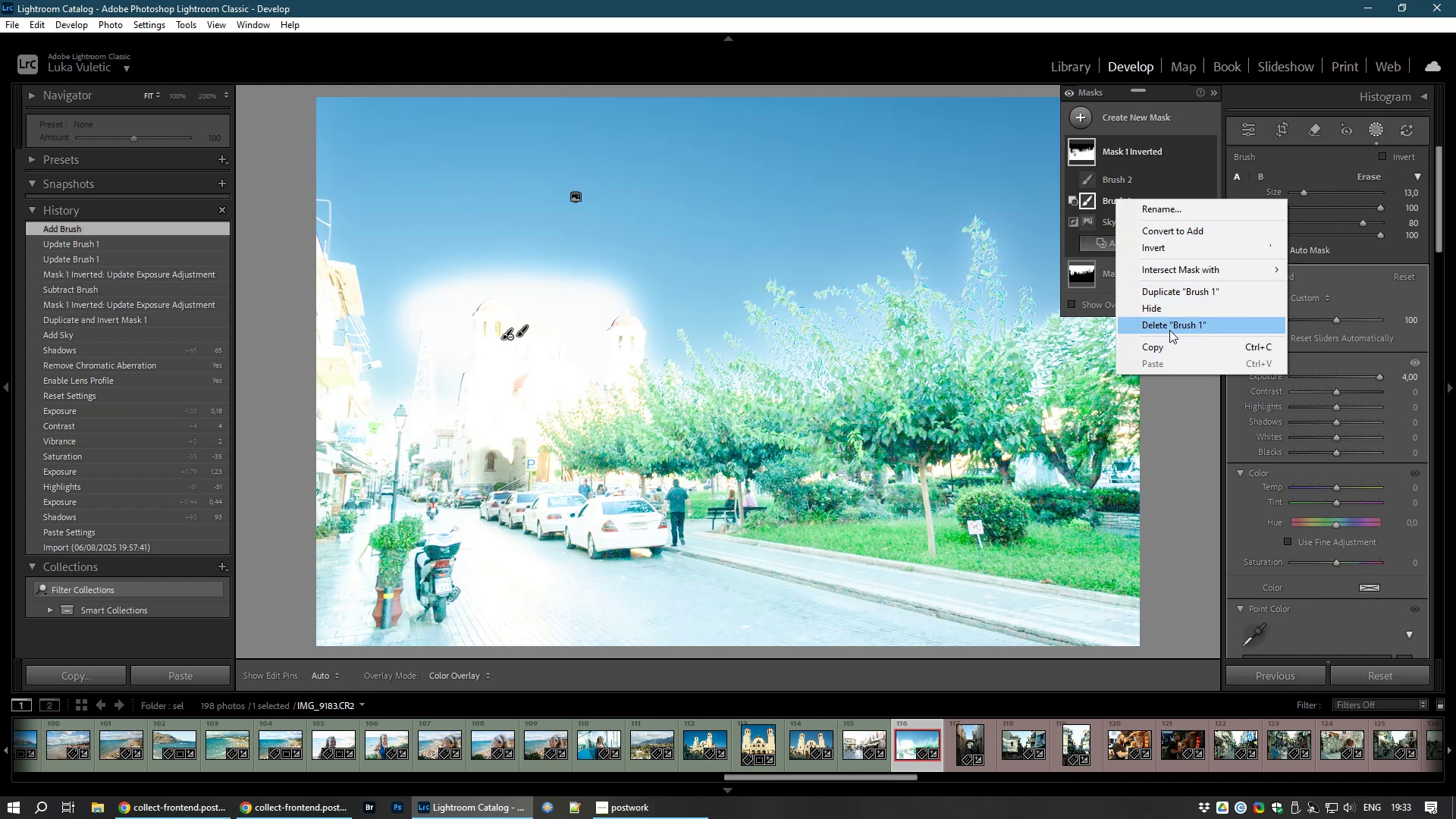 
left_click([1171, 326])
 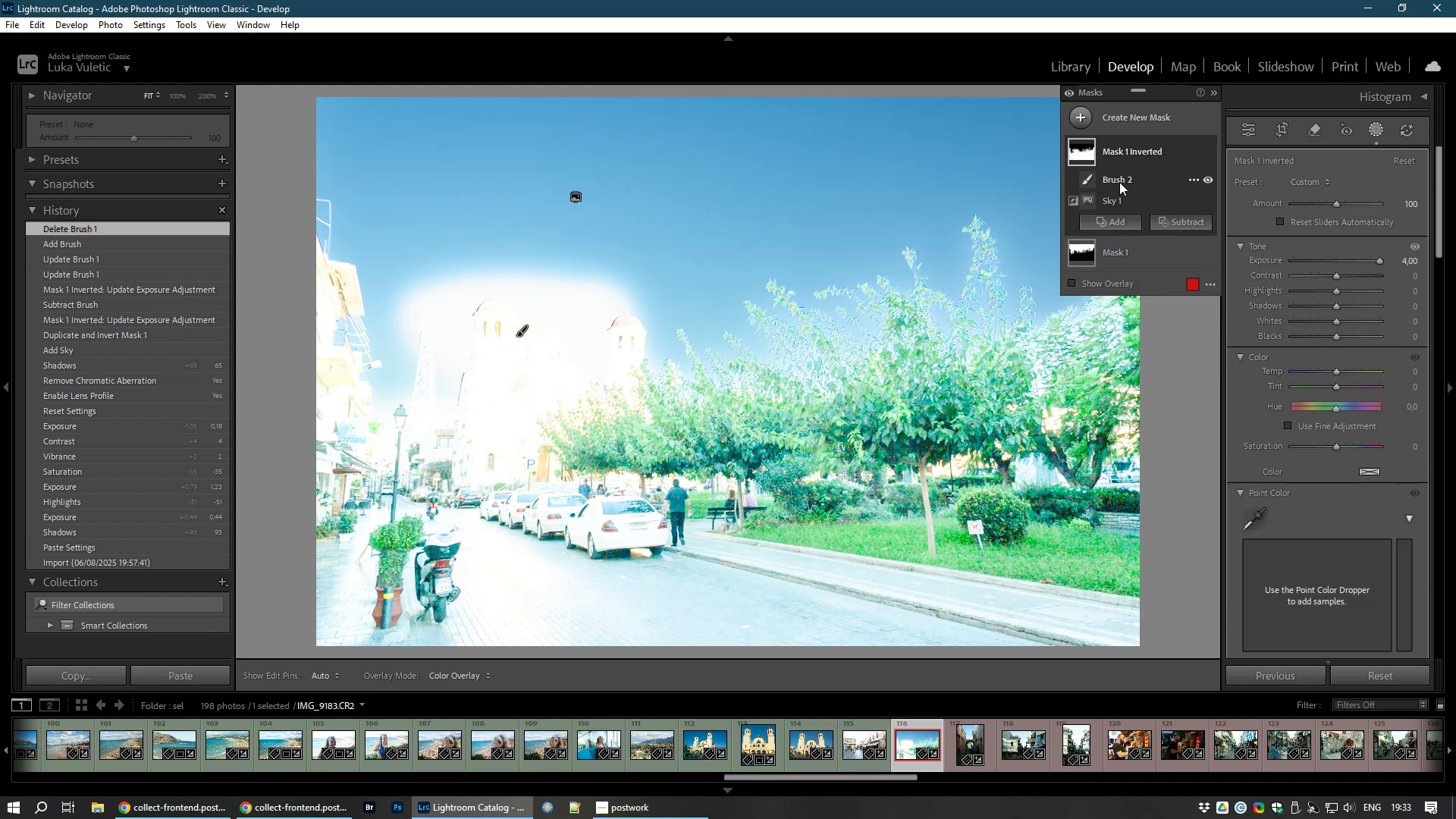 
right_click([1119, 182])
 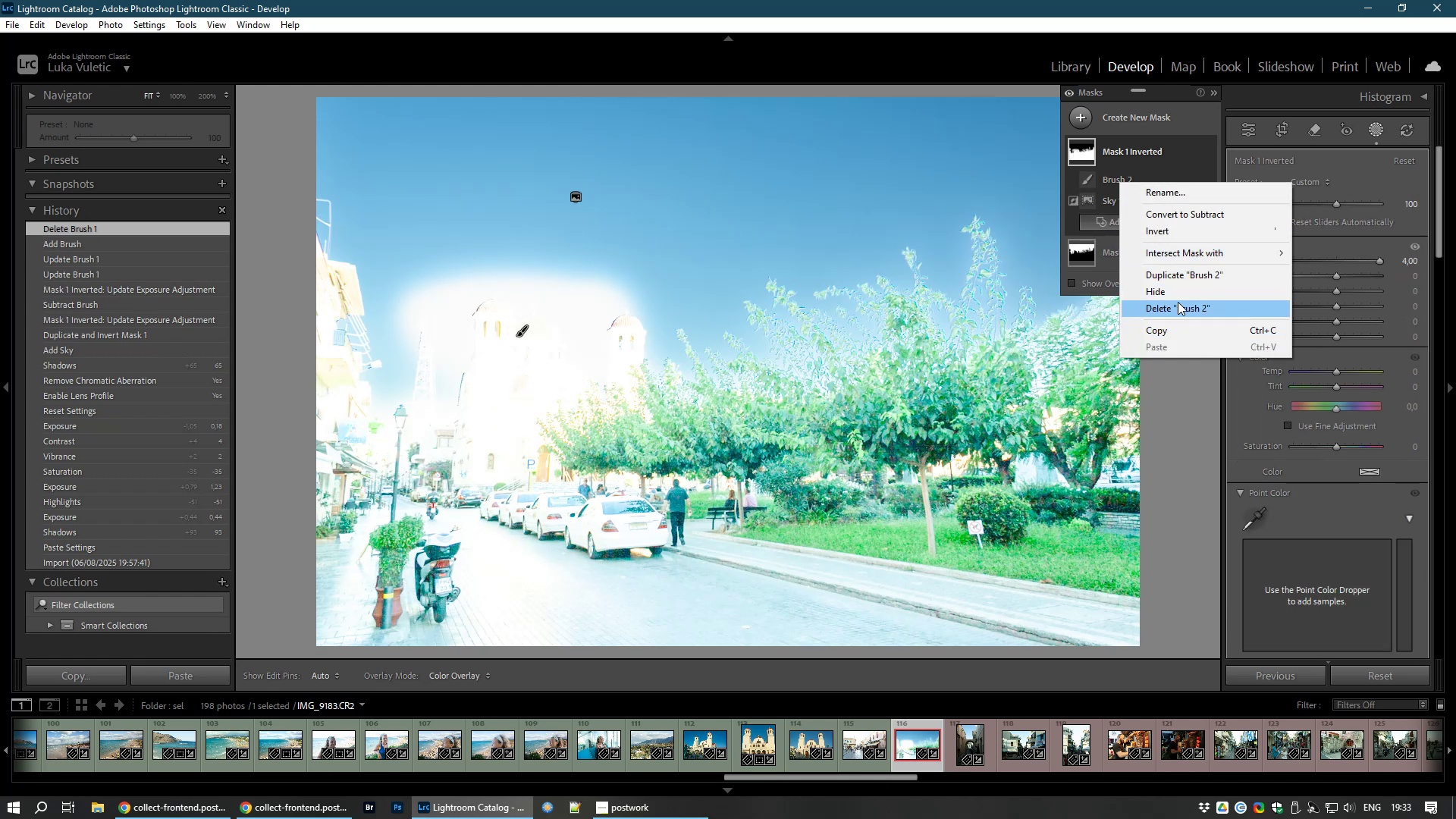 
left_click([1175, 309])
 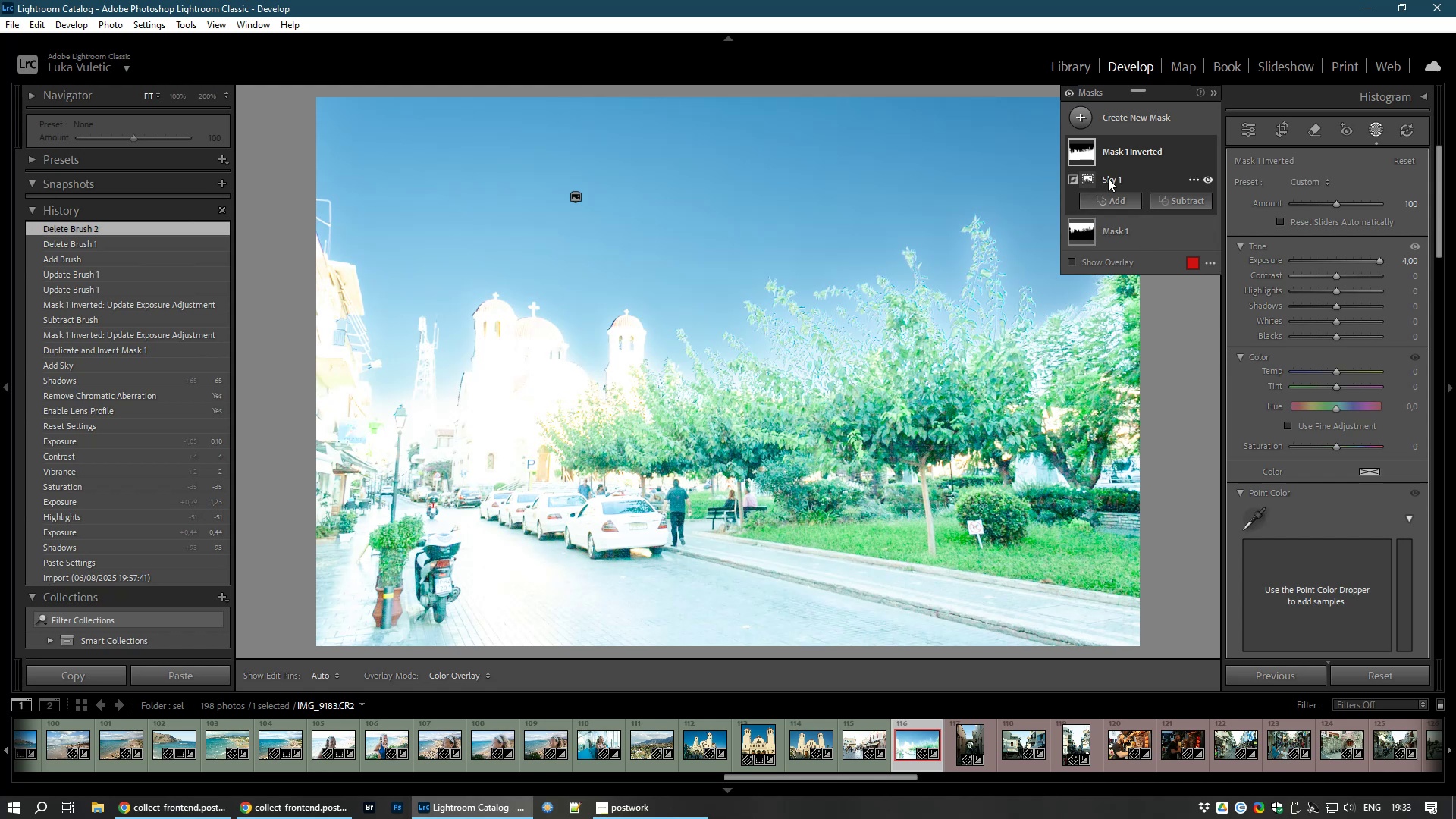 
wait(9.26)
 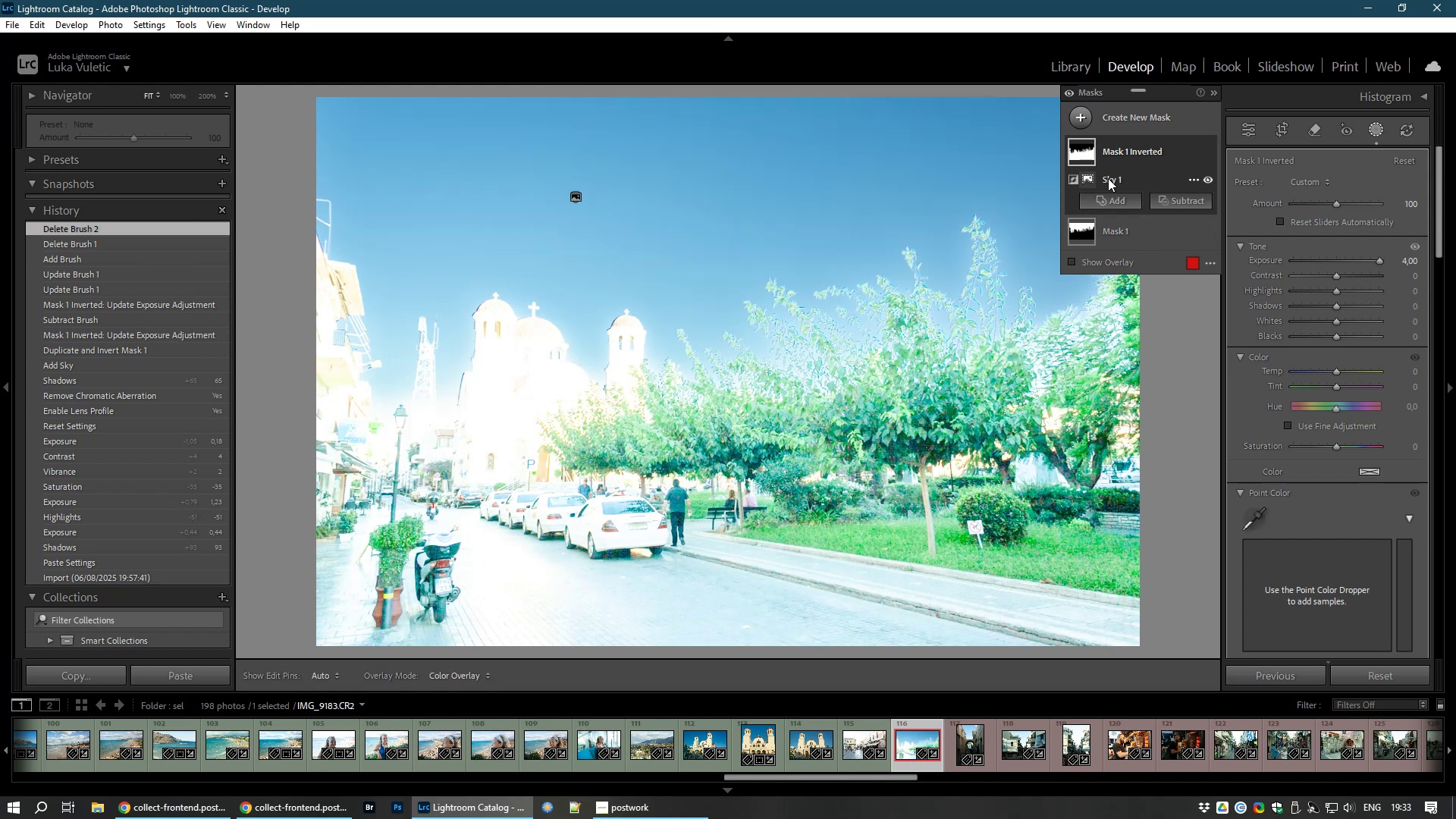 
right_click([1106, 177])
 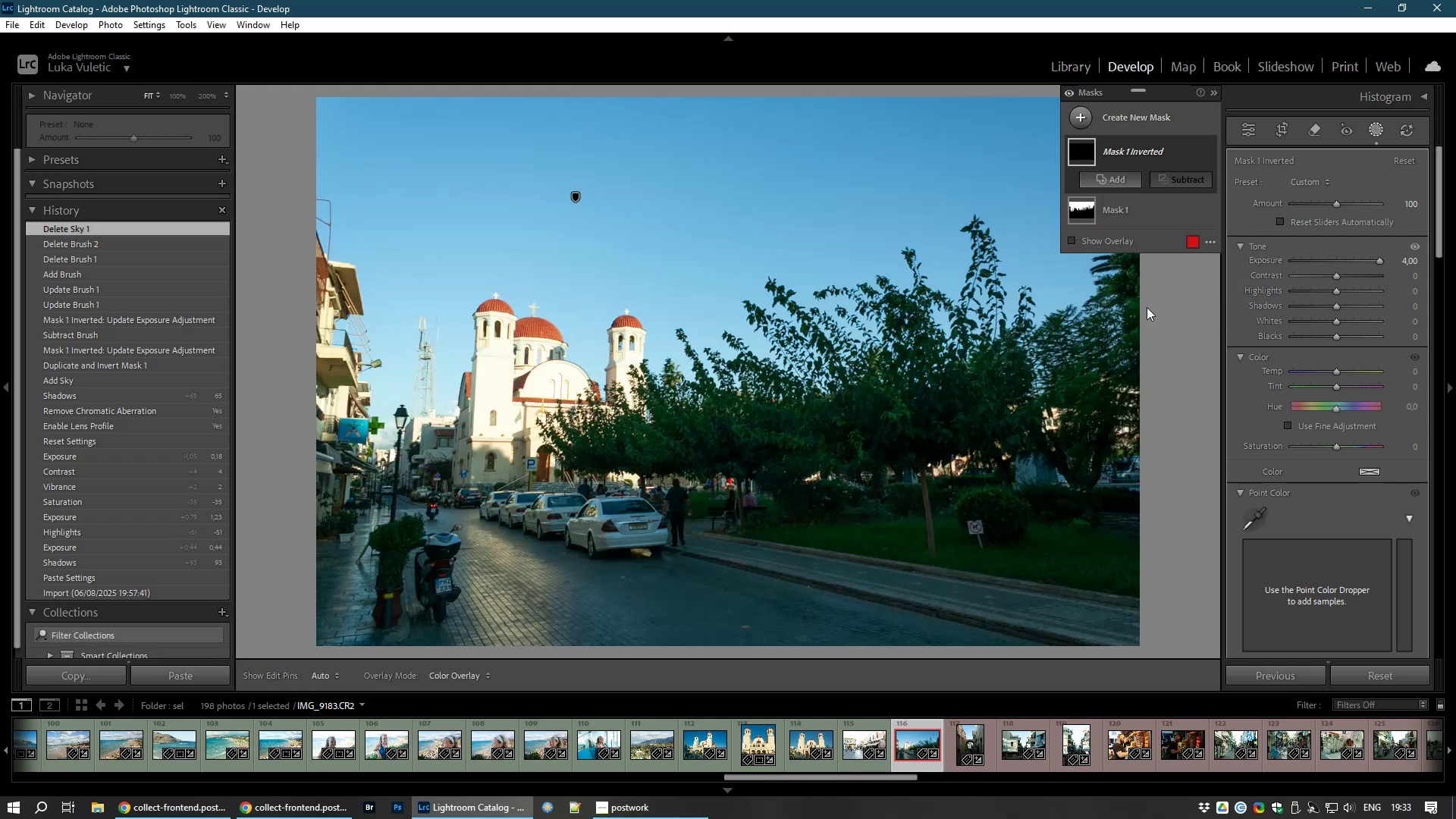 
right_click([1138, 149])
 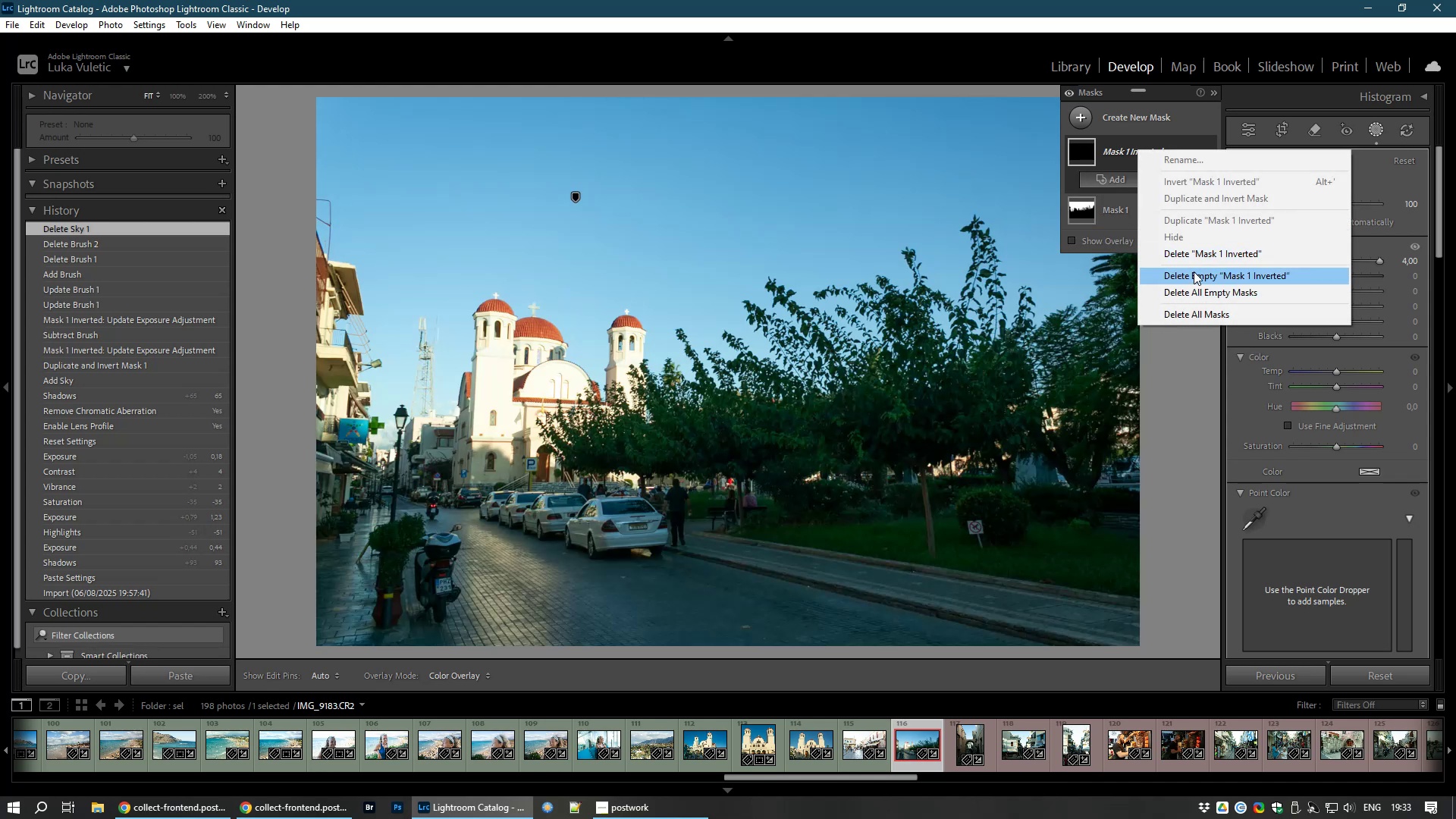 
left_click([1194, 249])
 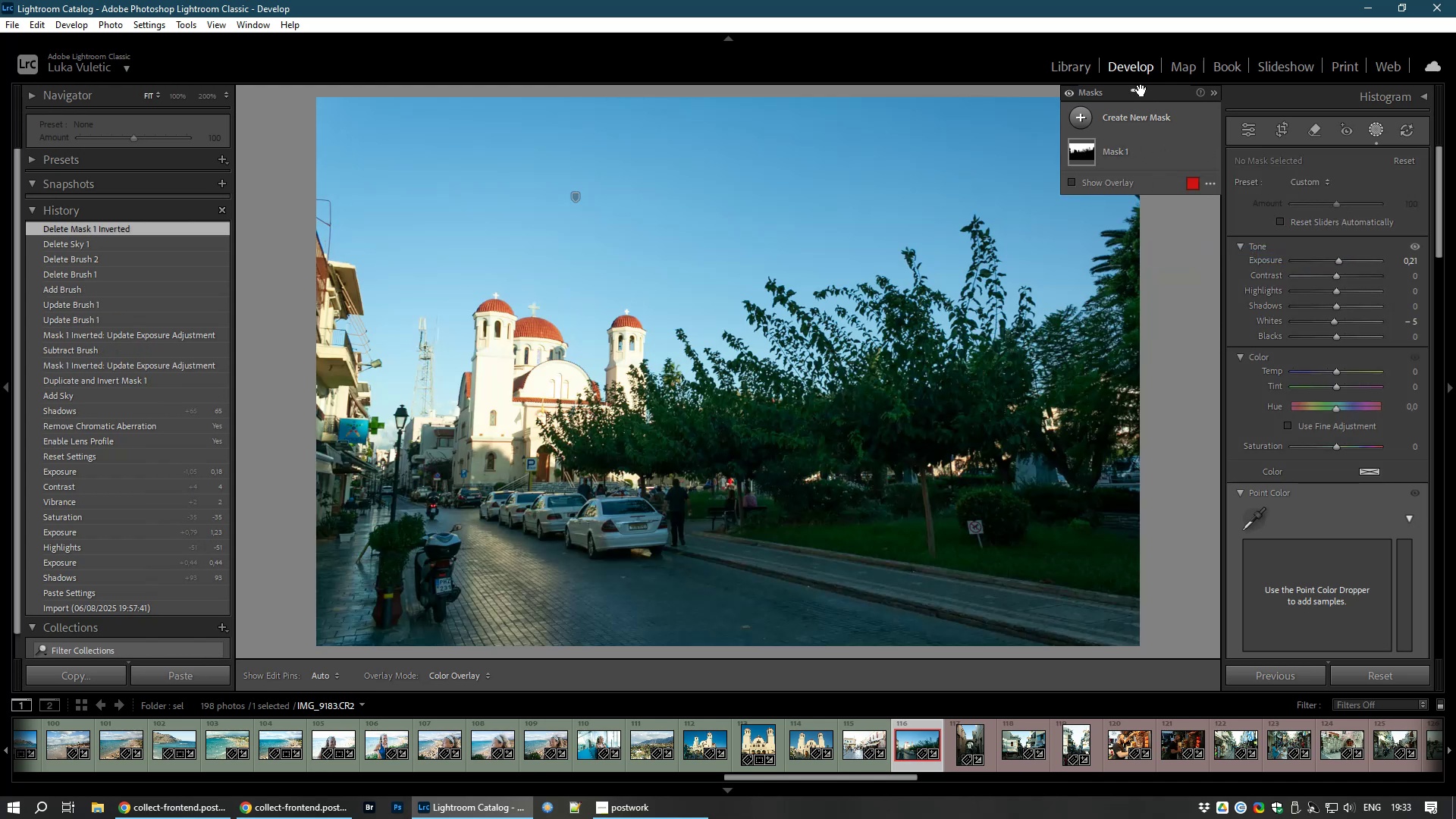 
left_click([999, 76])
 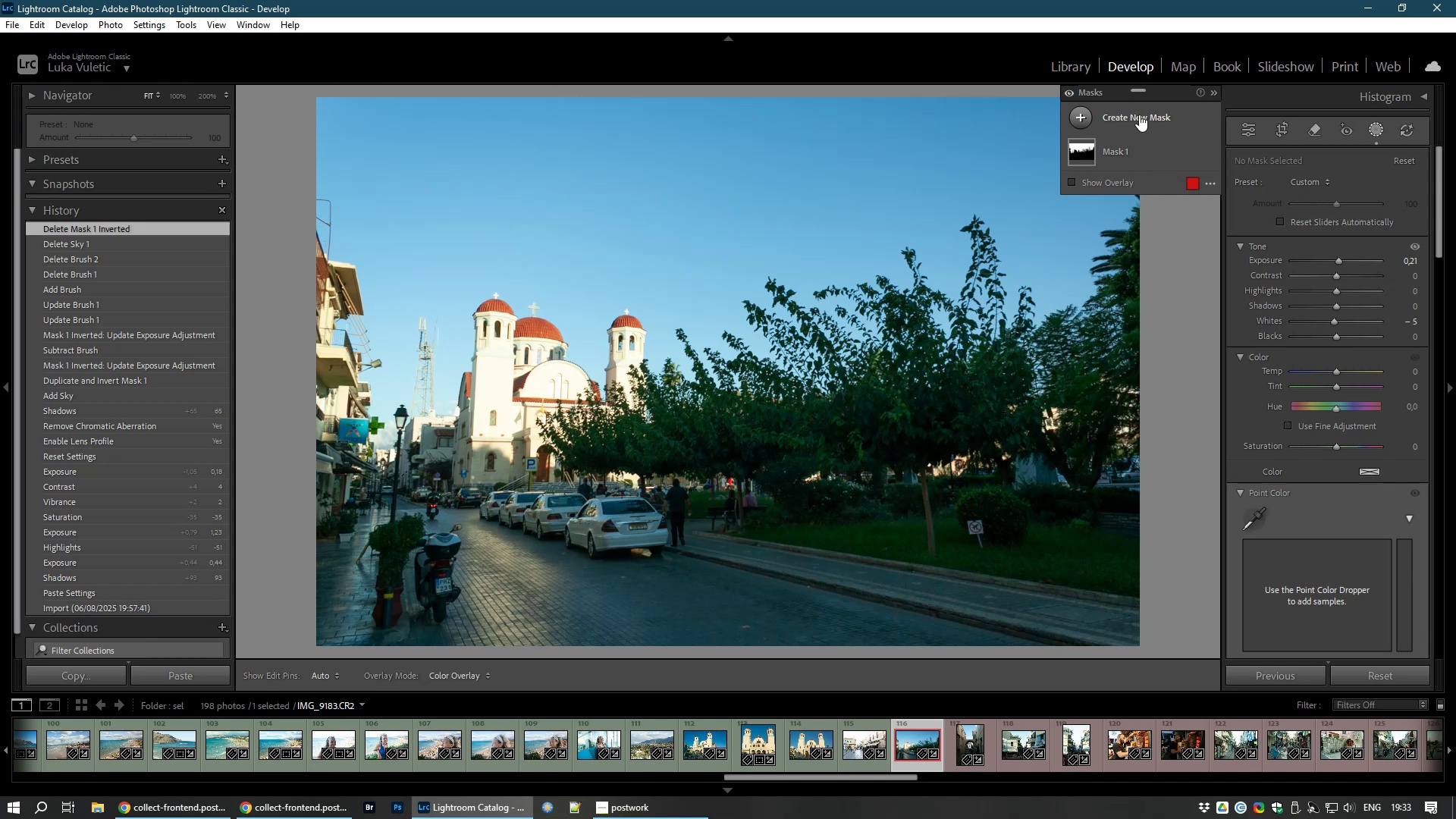 
left_click([1075, 151])
 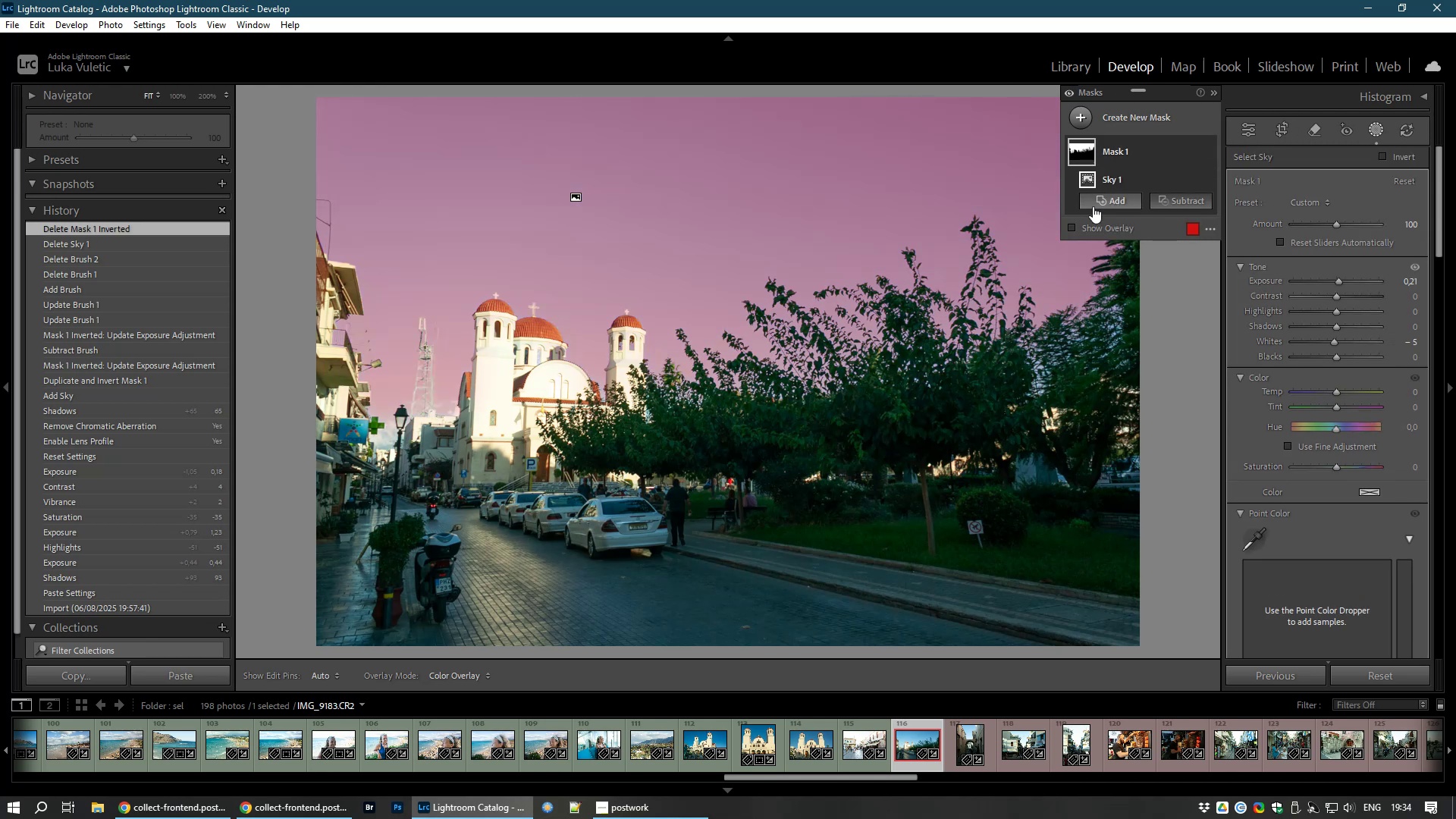 
left_click([1111, 200])
 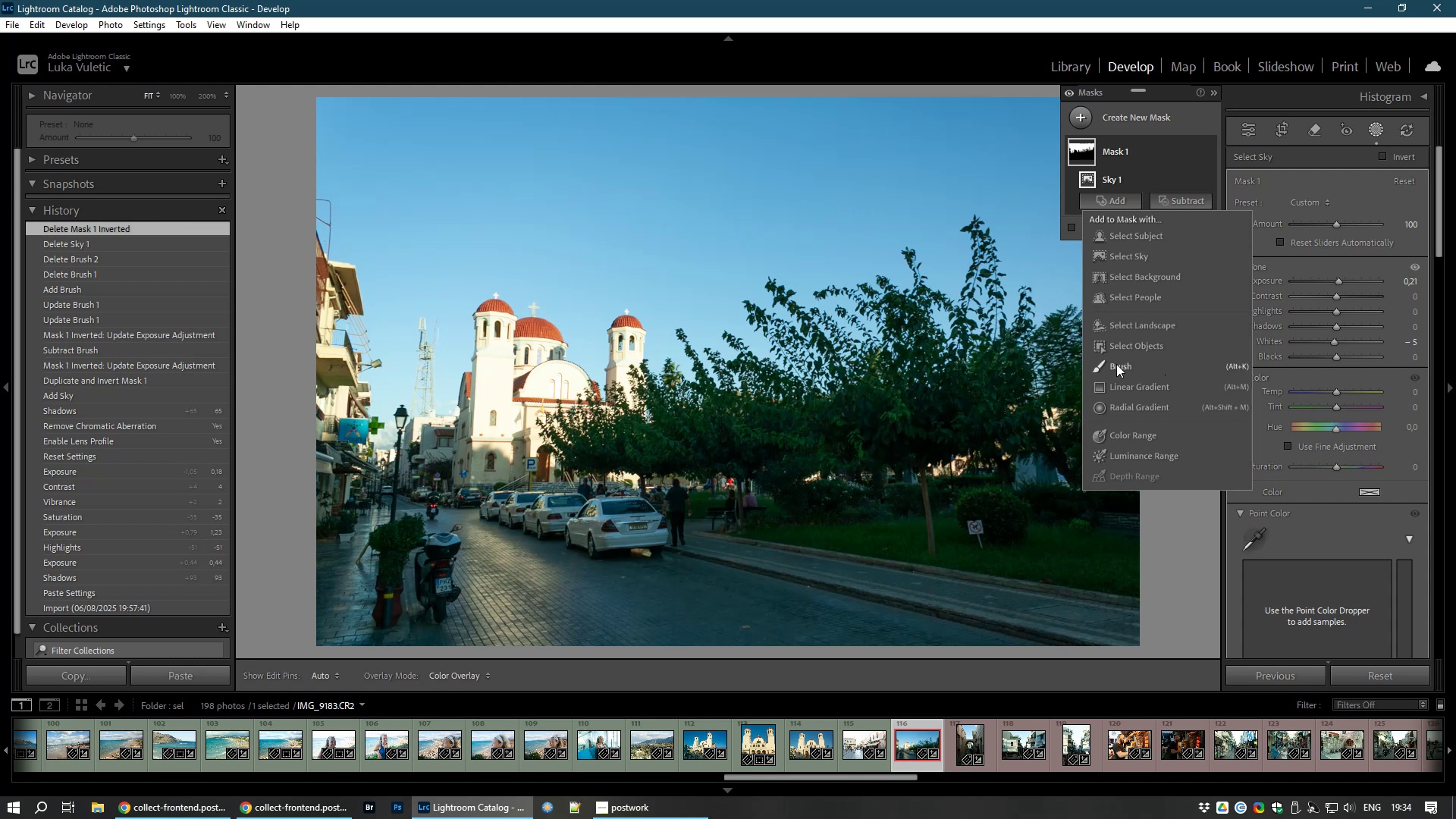 
wait(6.68)
 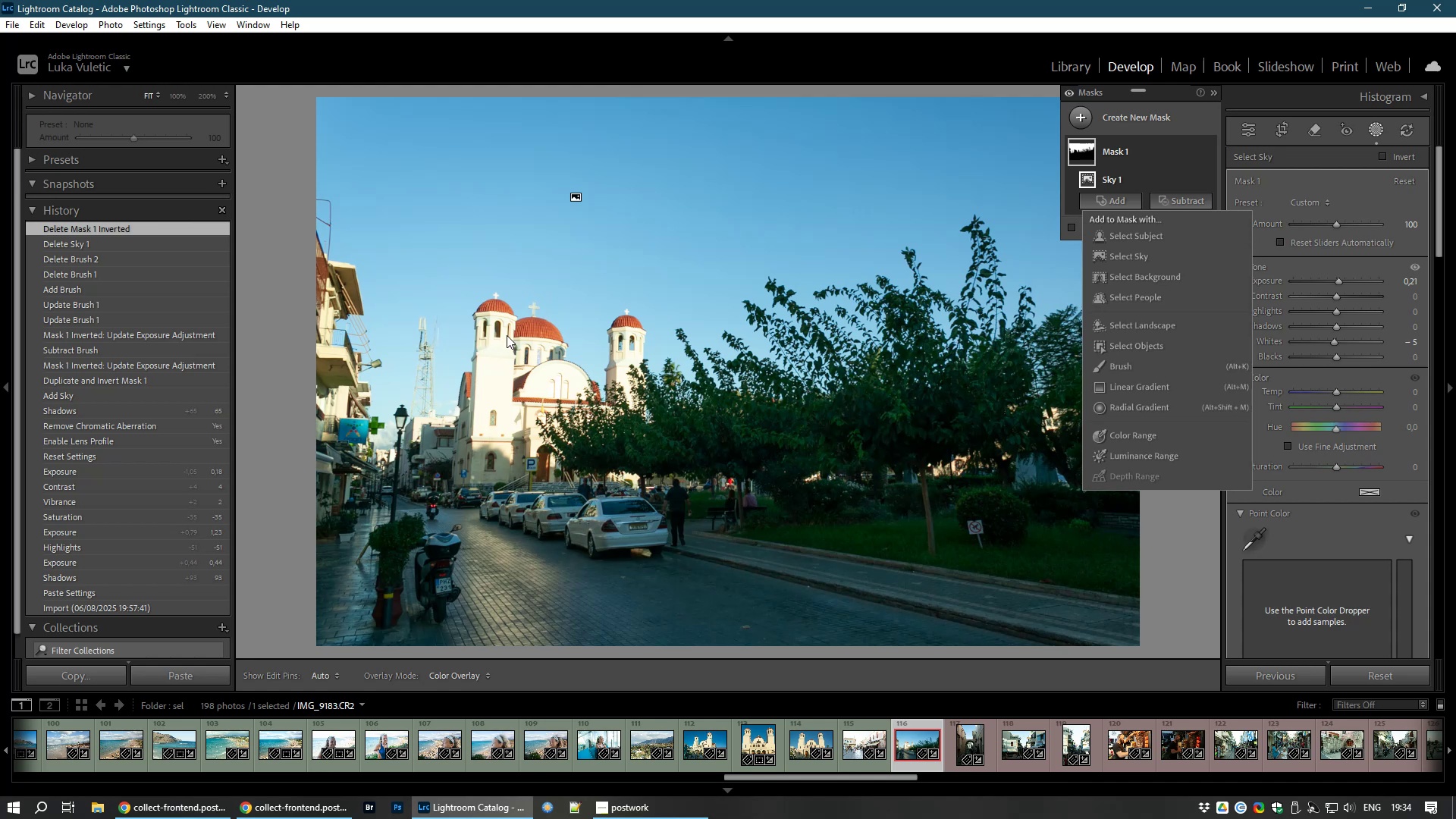 
left_click([1130, 343])
 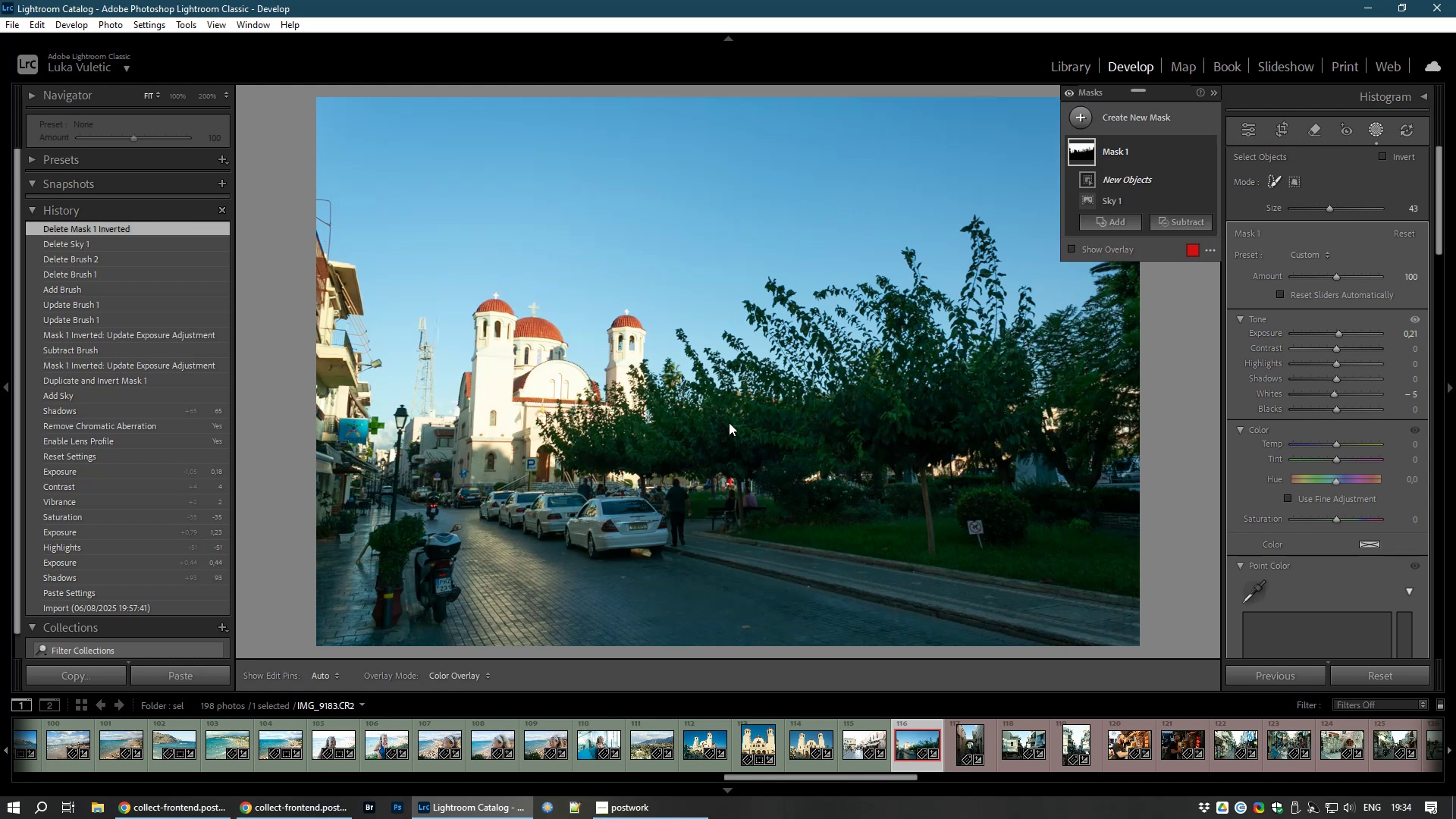 
wait(18.89)
 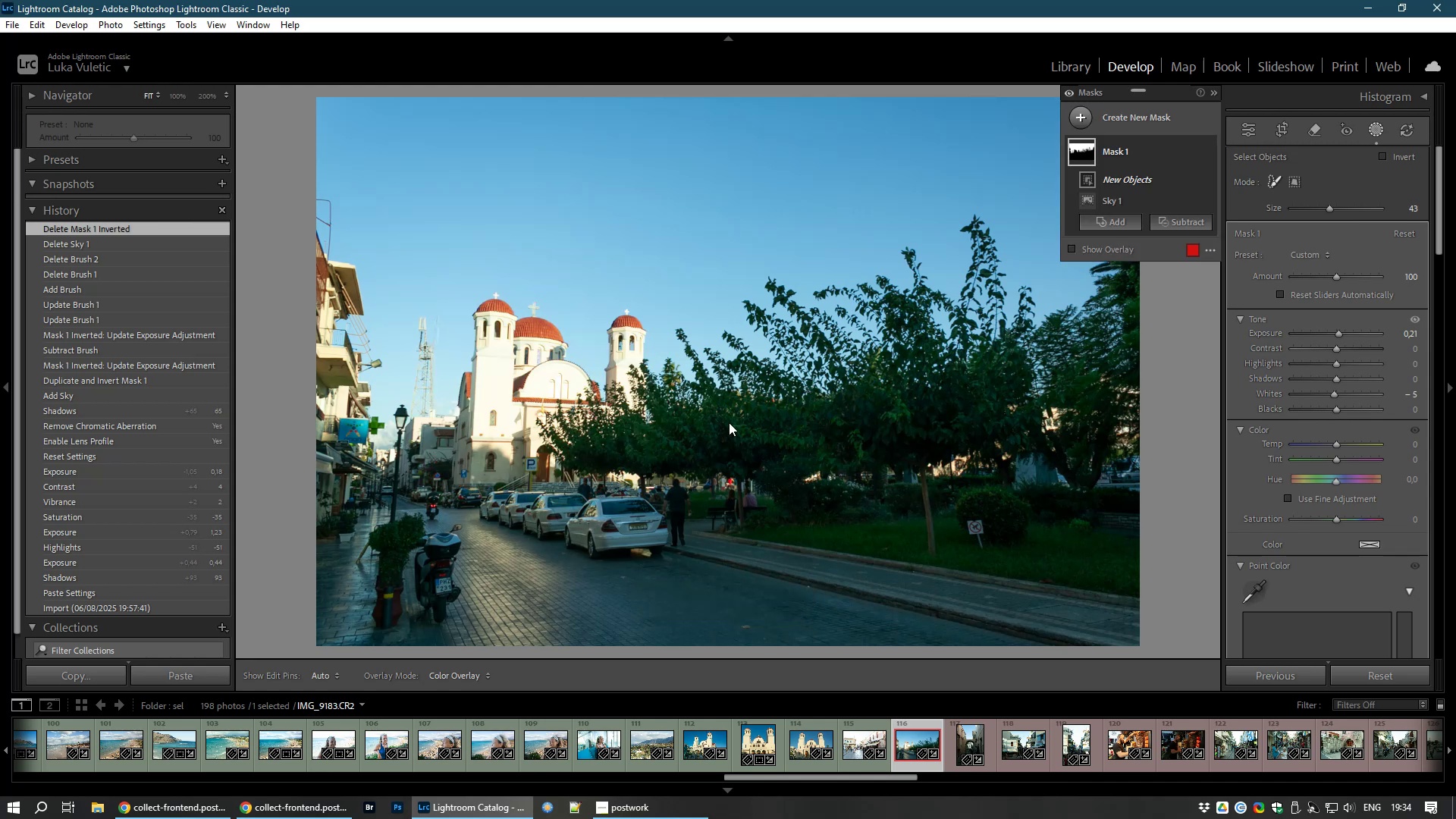 
left_click([1122, 154])
 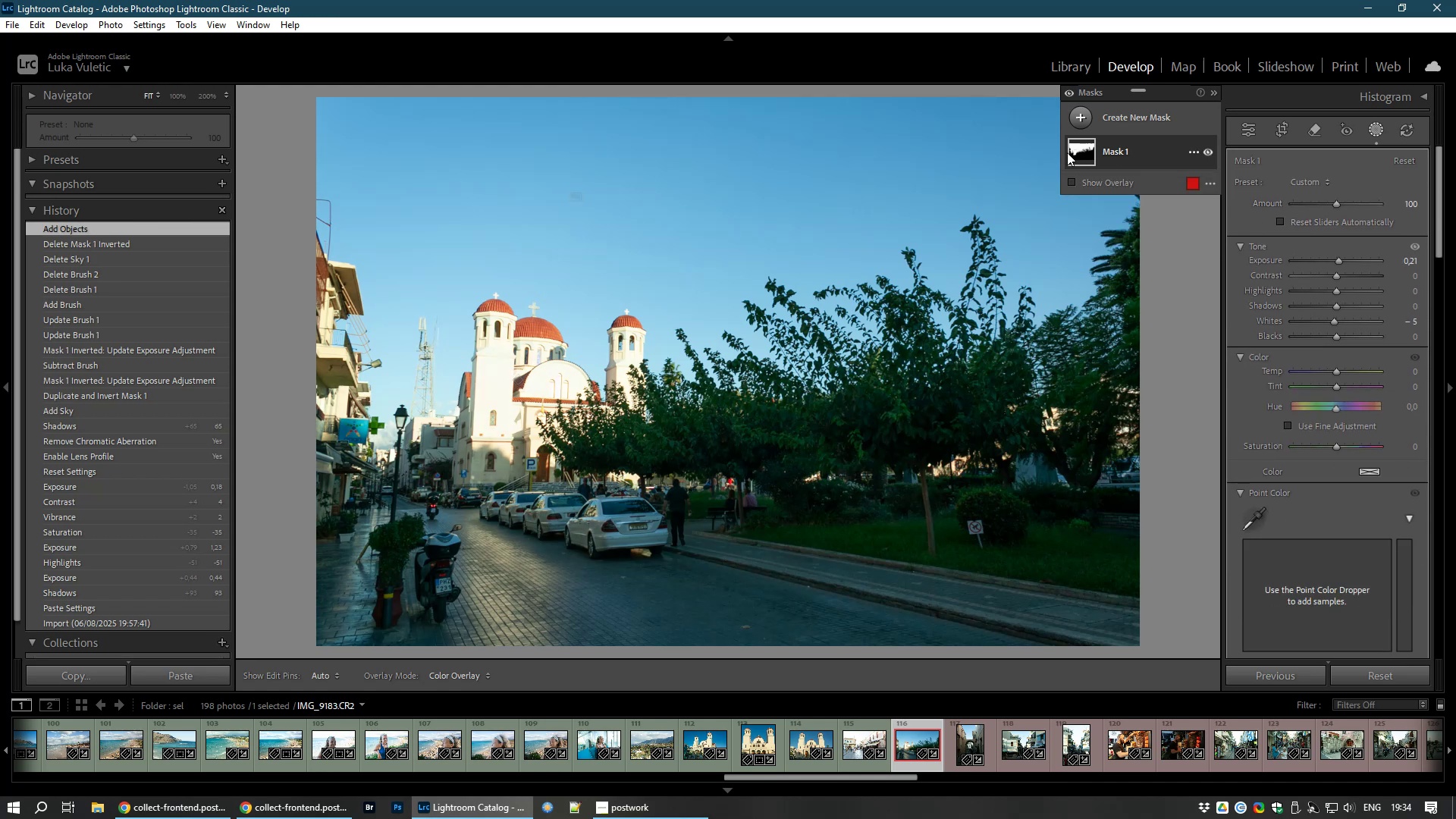 
wait(8.2)
 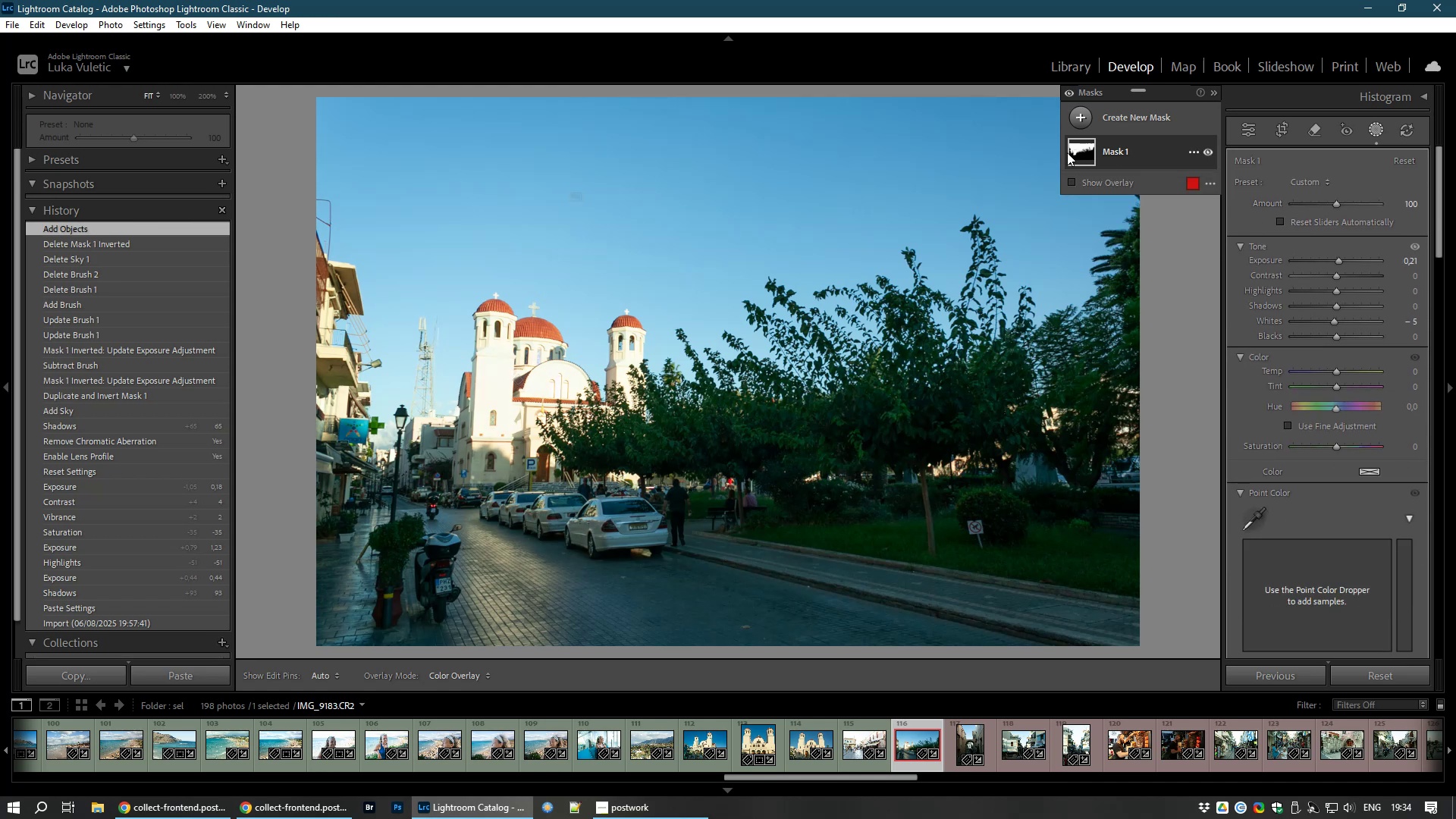 
right_click([1111, 152])
 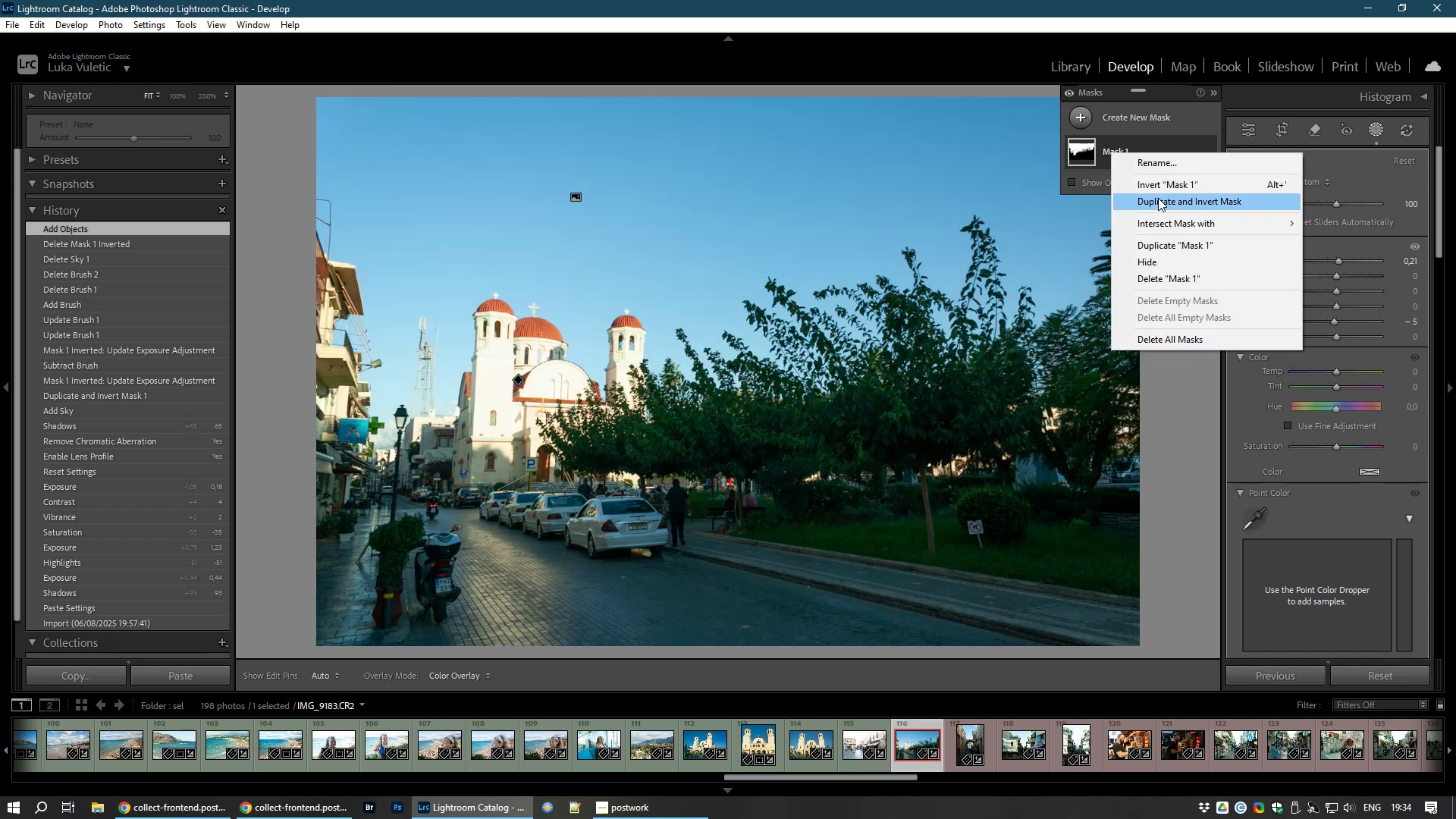 
left_click([1158, 198])
 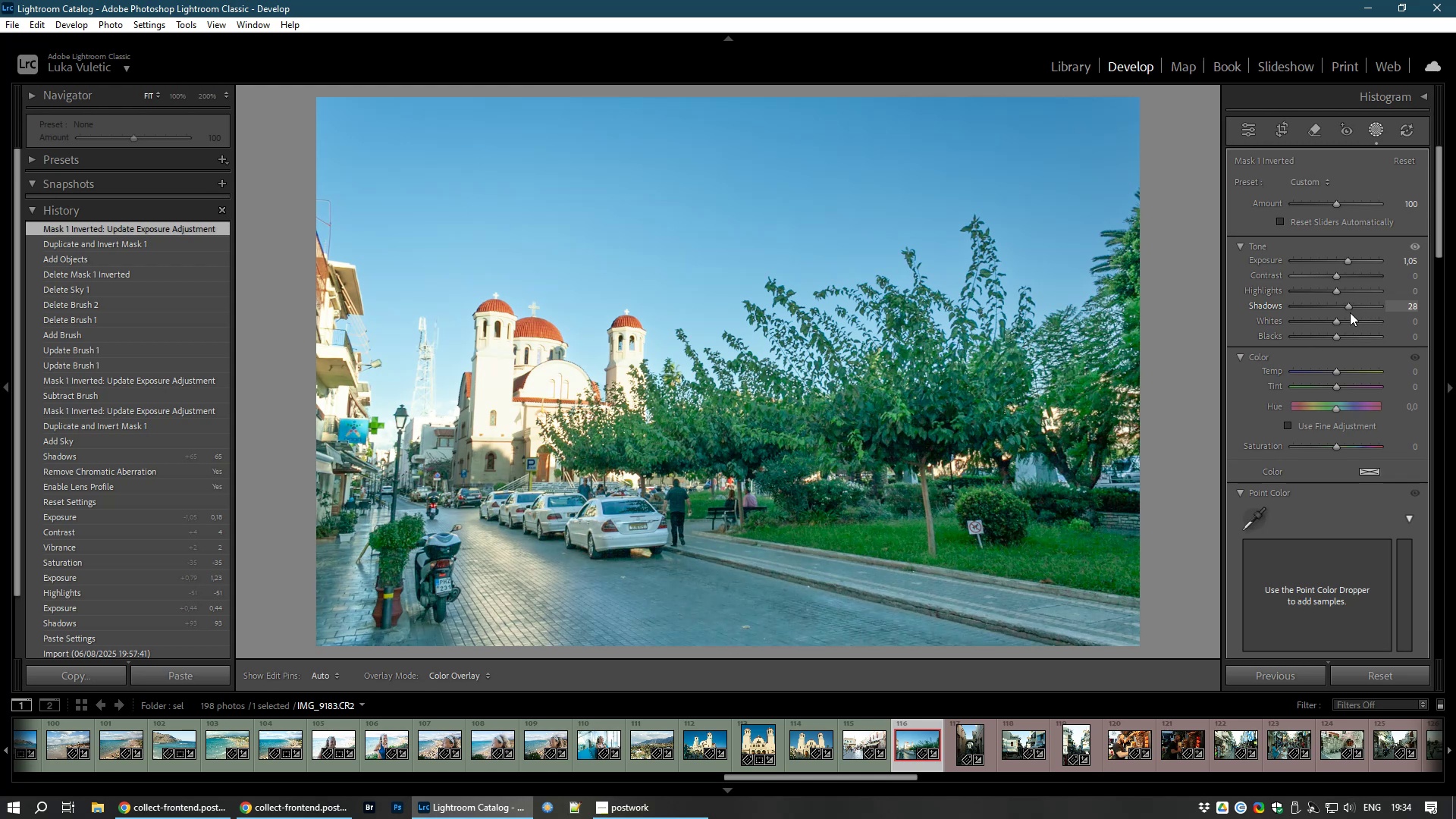 
wait(22.14)
 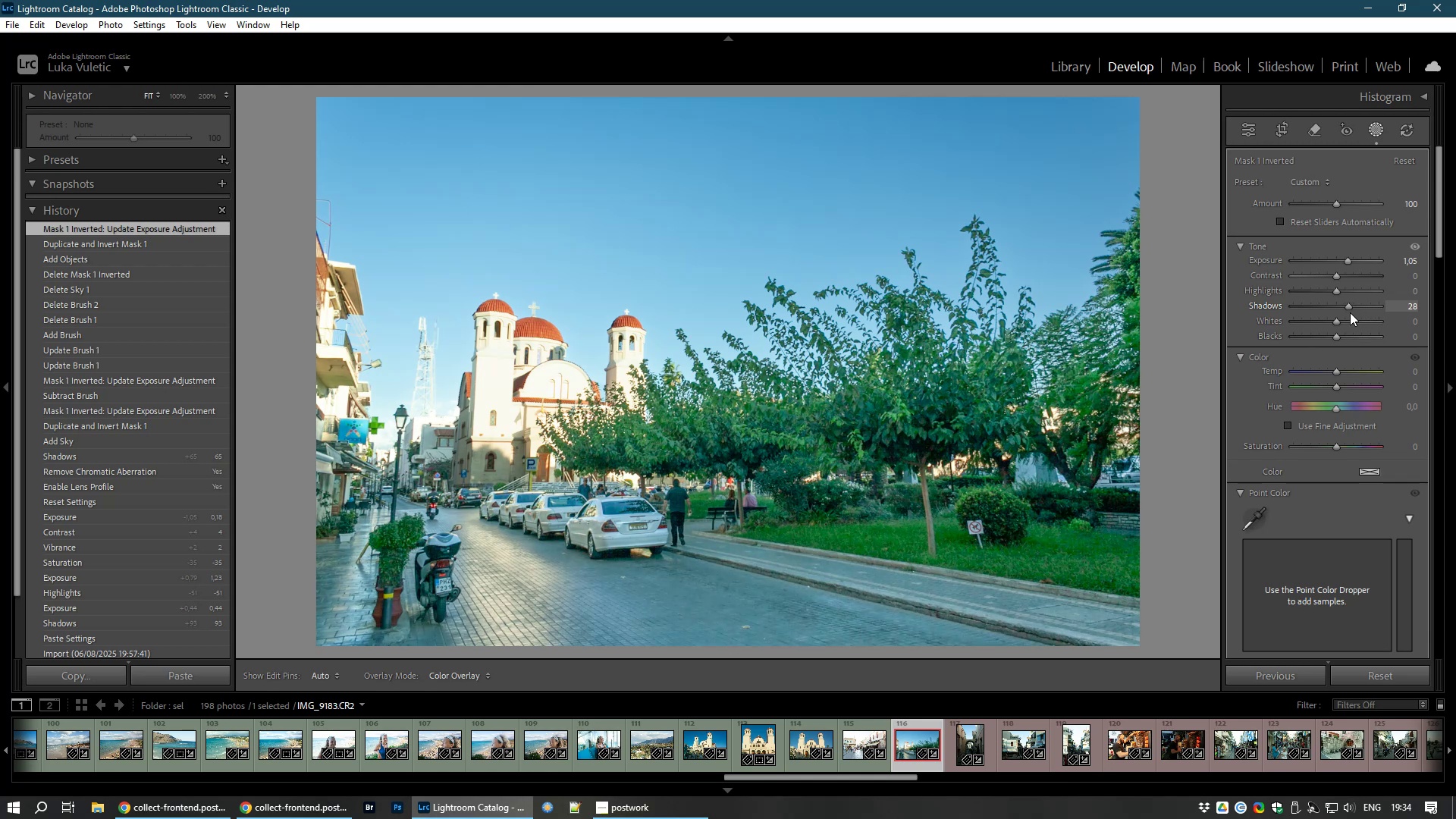 
left_click([1114, 185])
 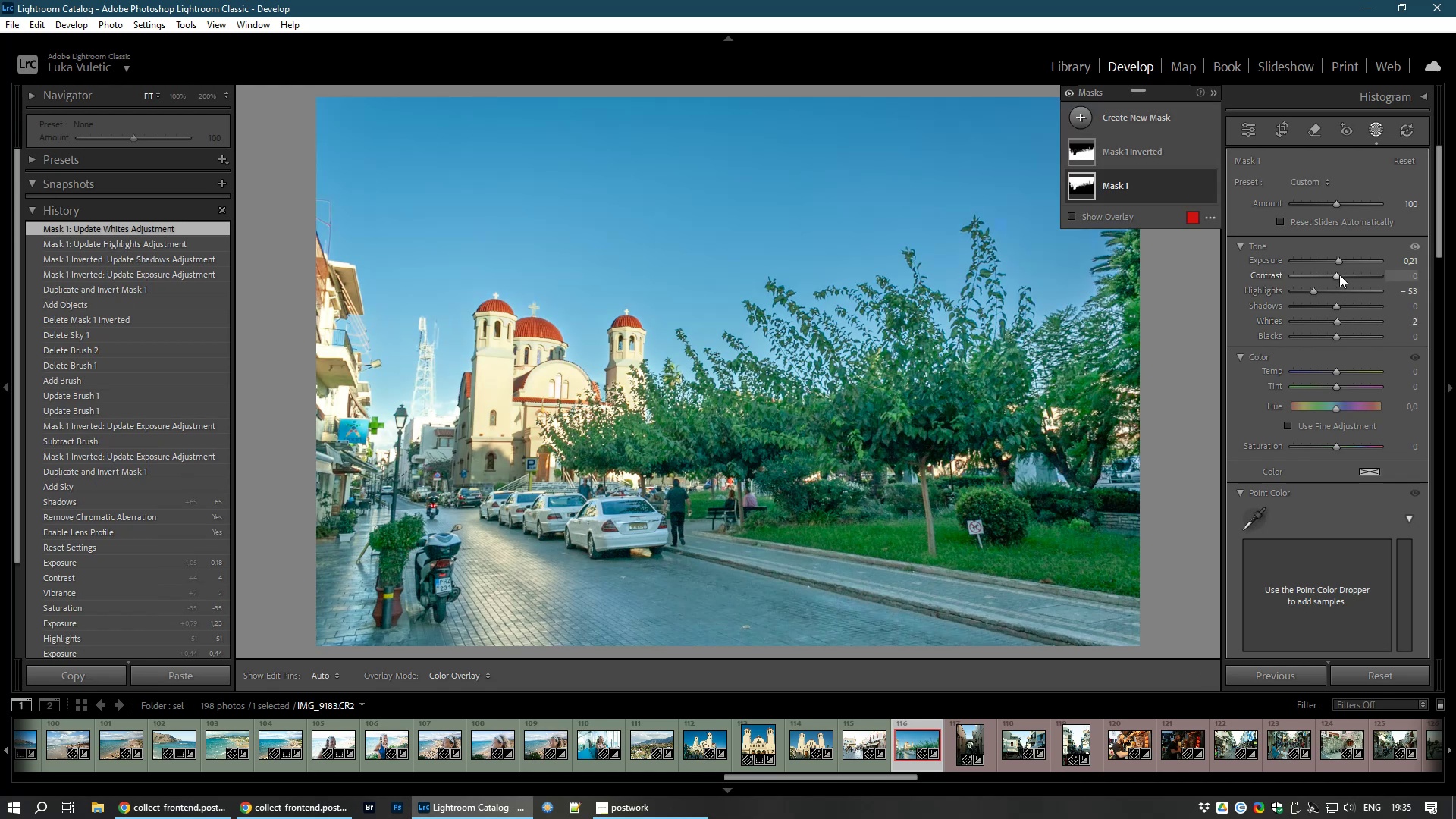 
wait(23.28)
 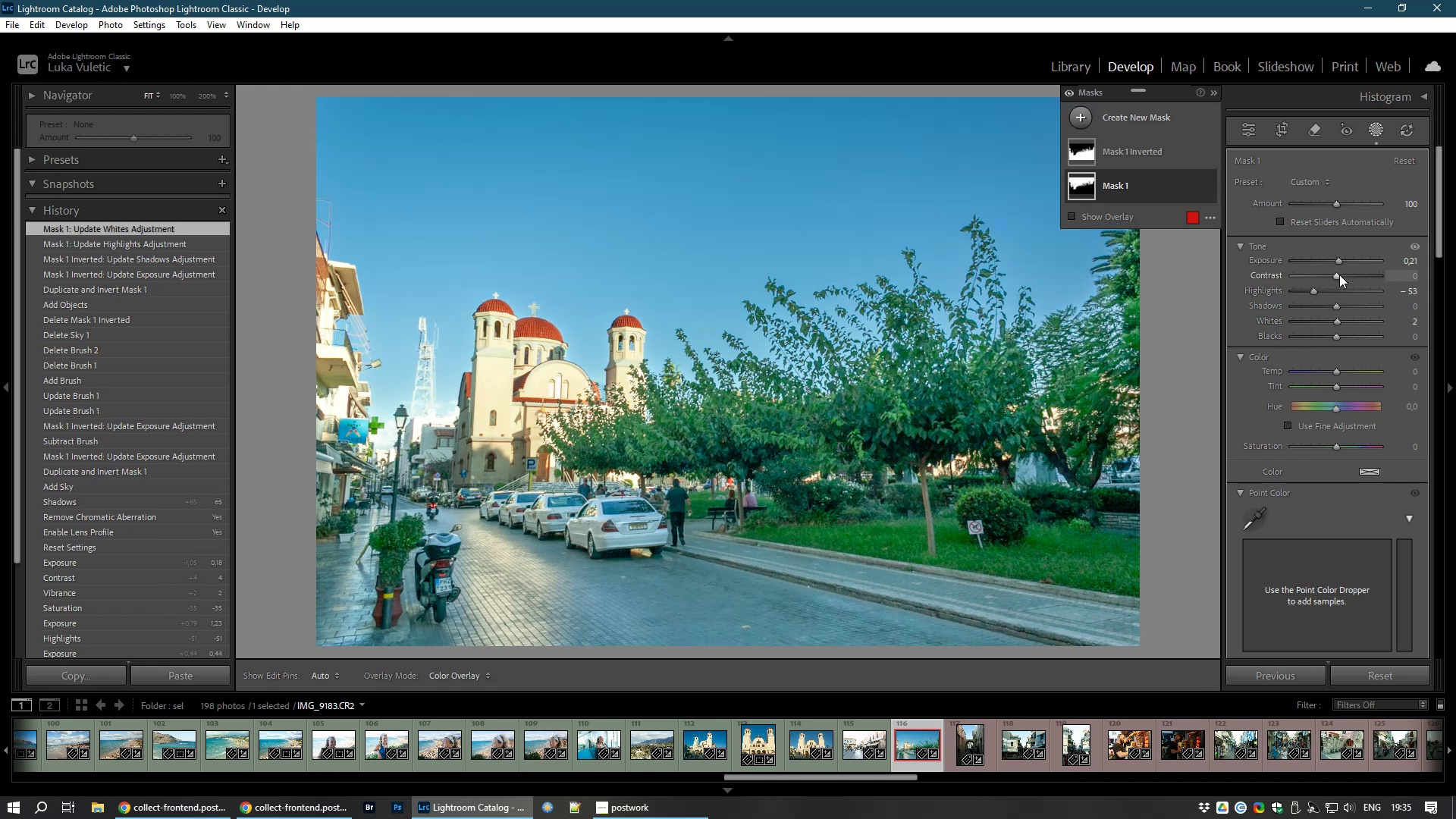 
left_click([1245, 129])
 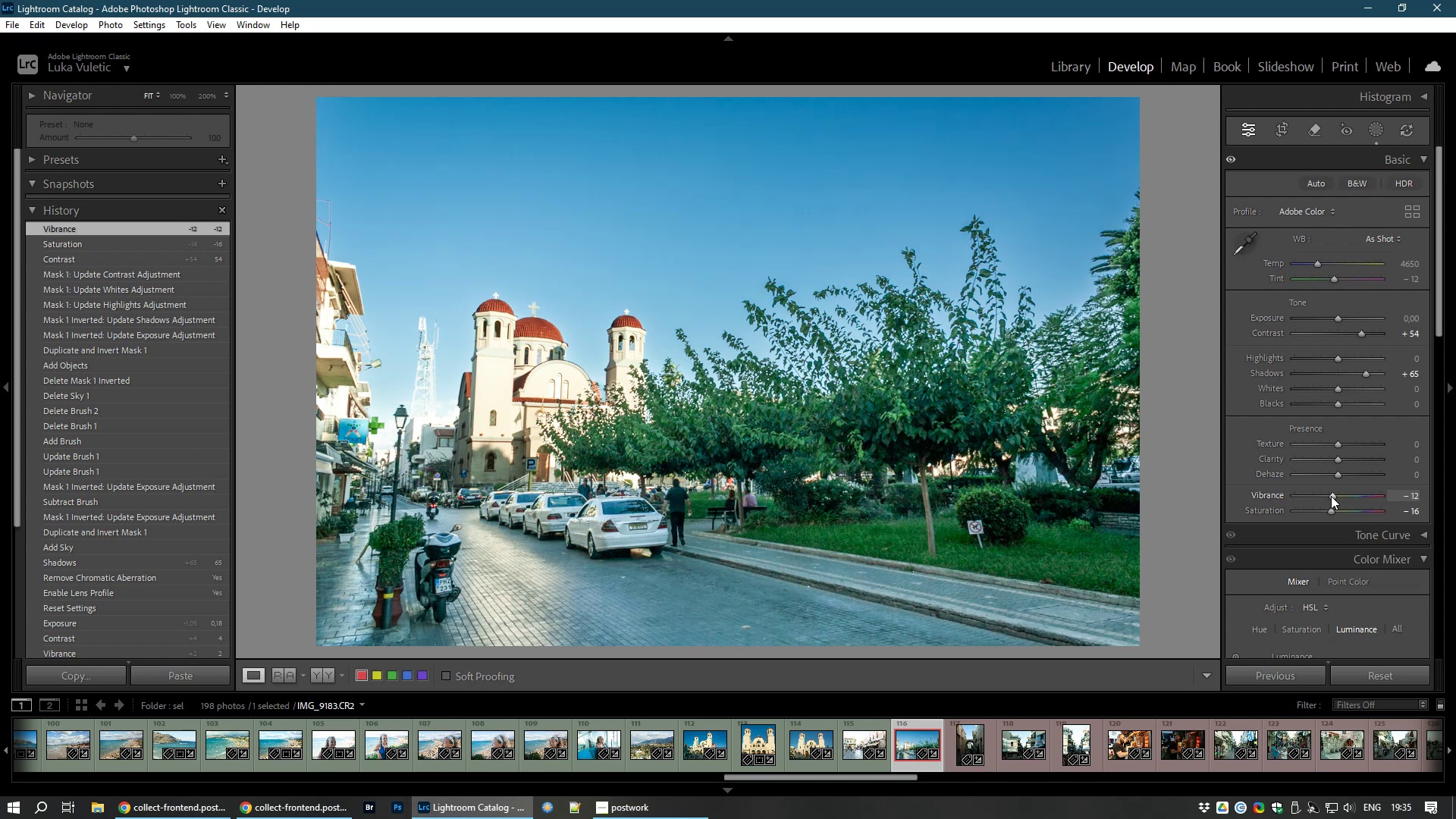 
wait(26.11)
 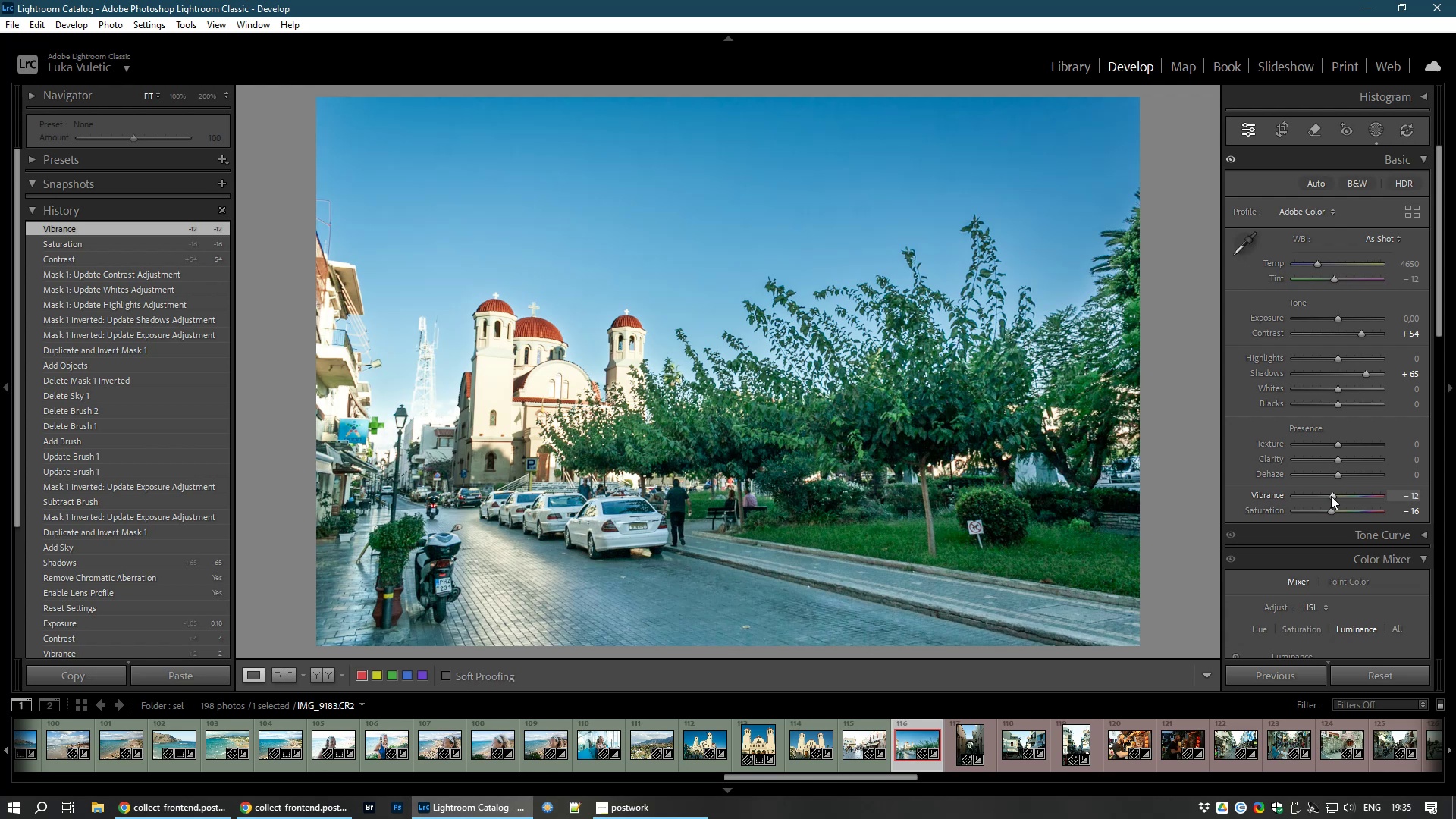 
key(8)
 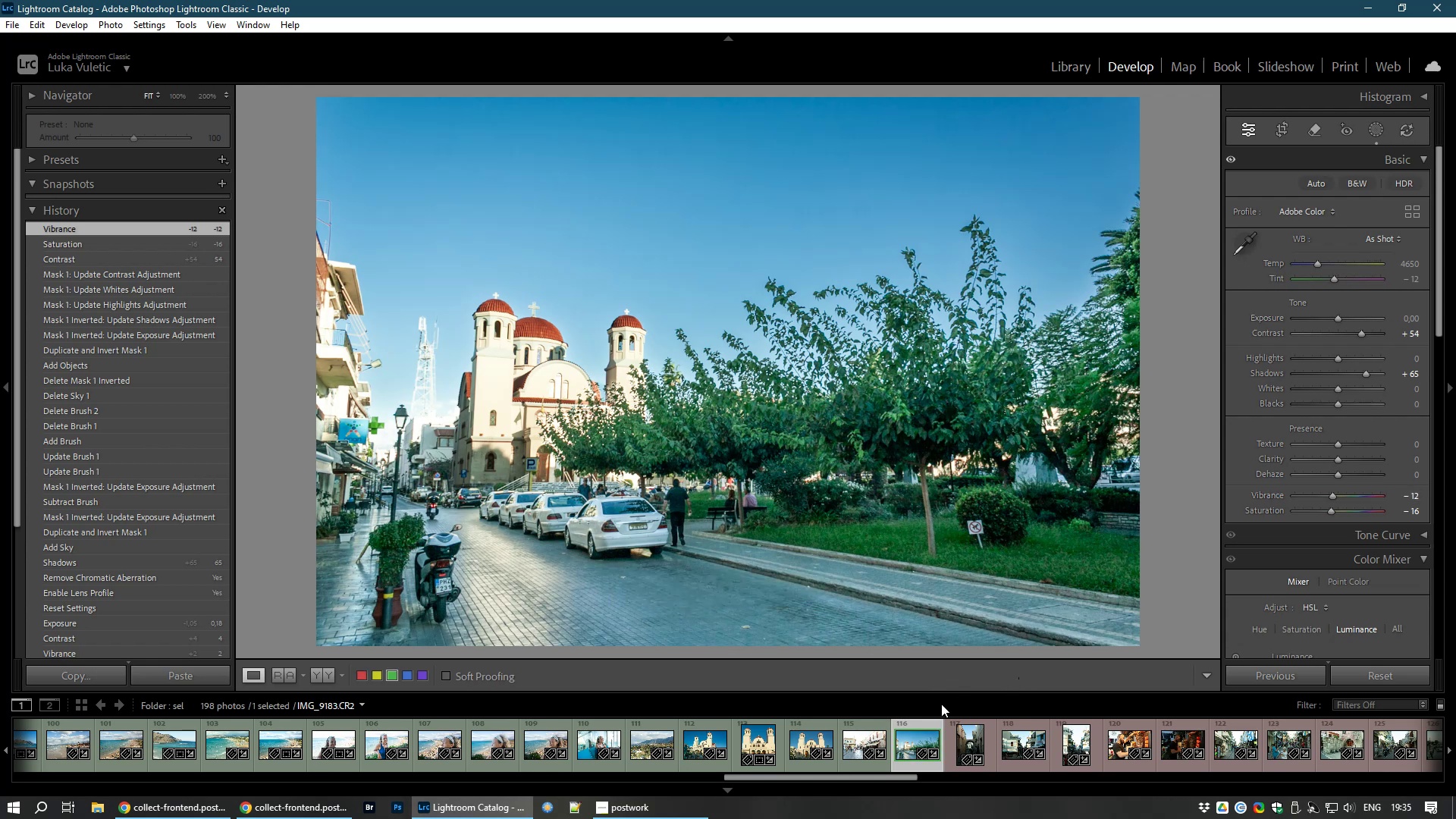 
left_click([962, 752])
 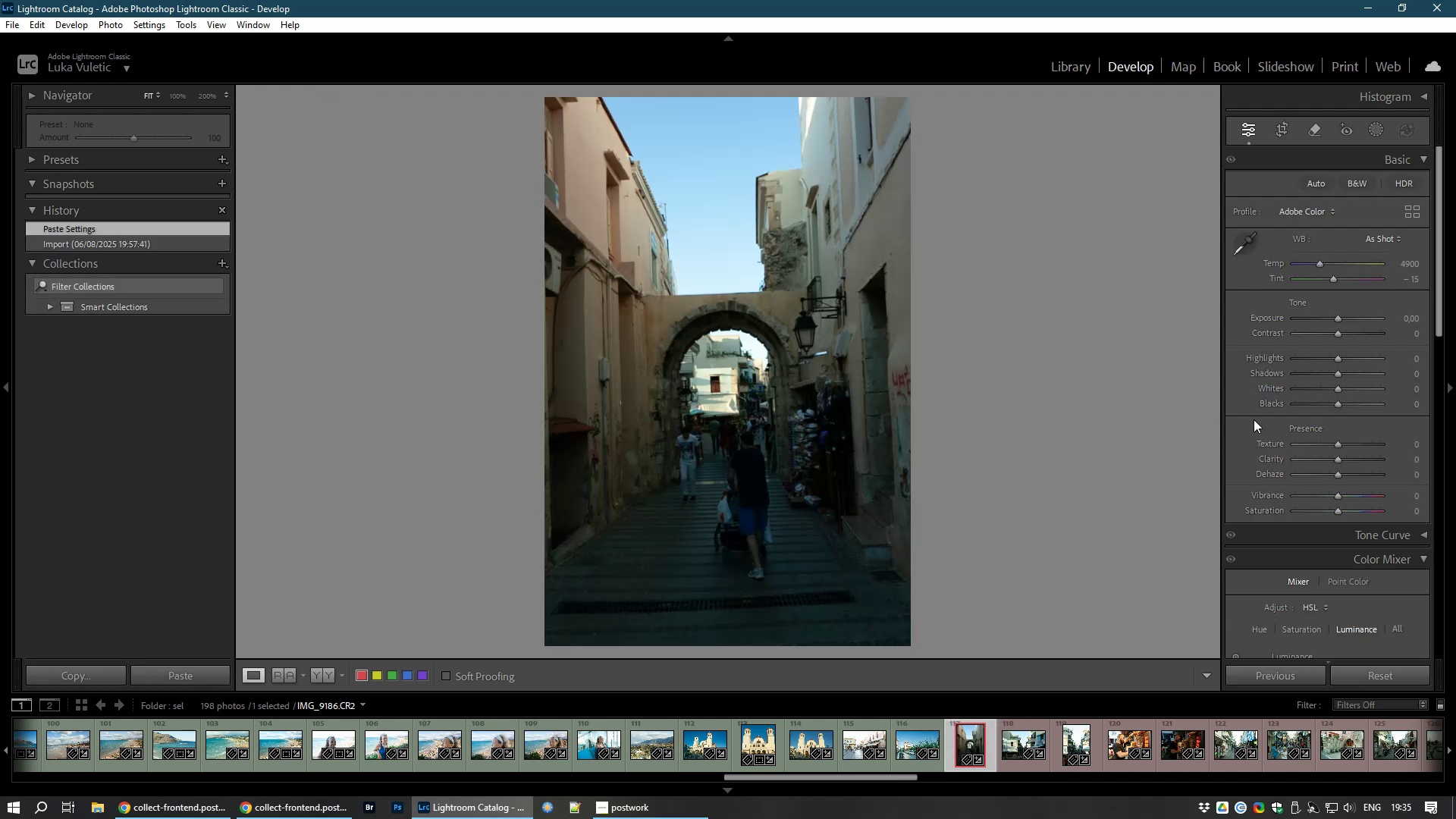 
left_click([1285, 130])
 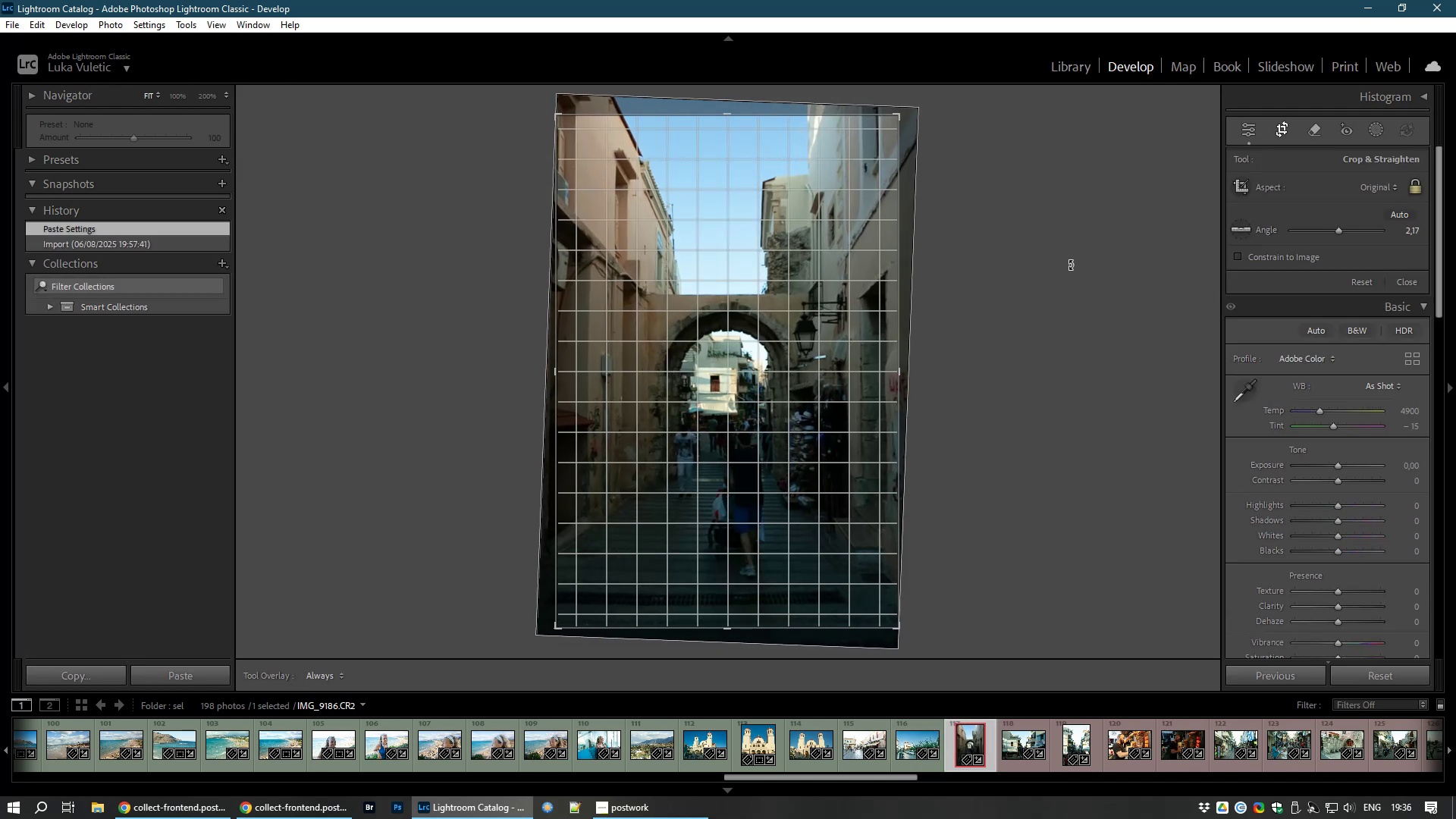 
left_click([852, 303])
 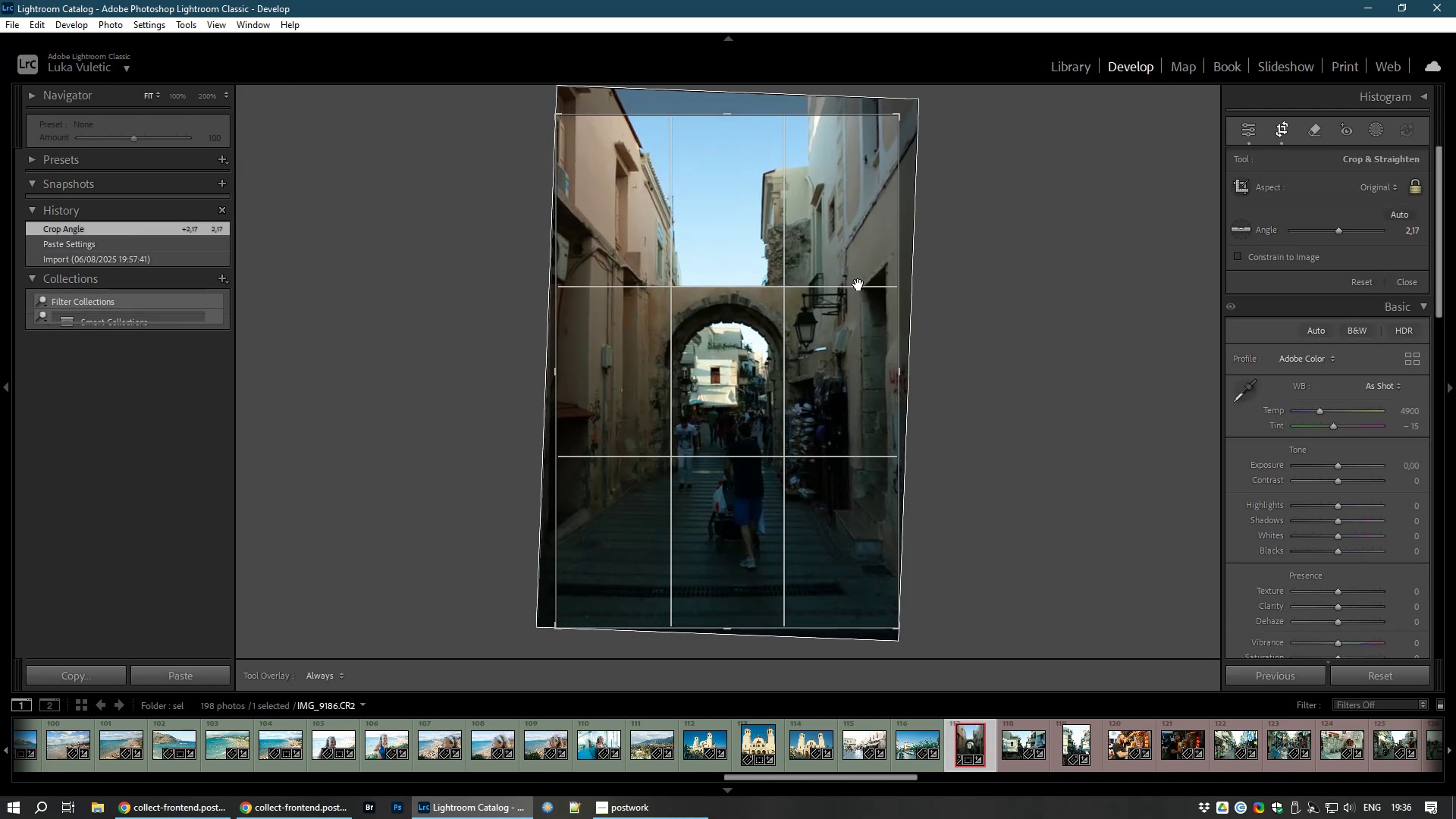 
double_click([858, 284])
 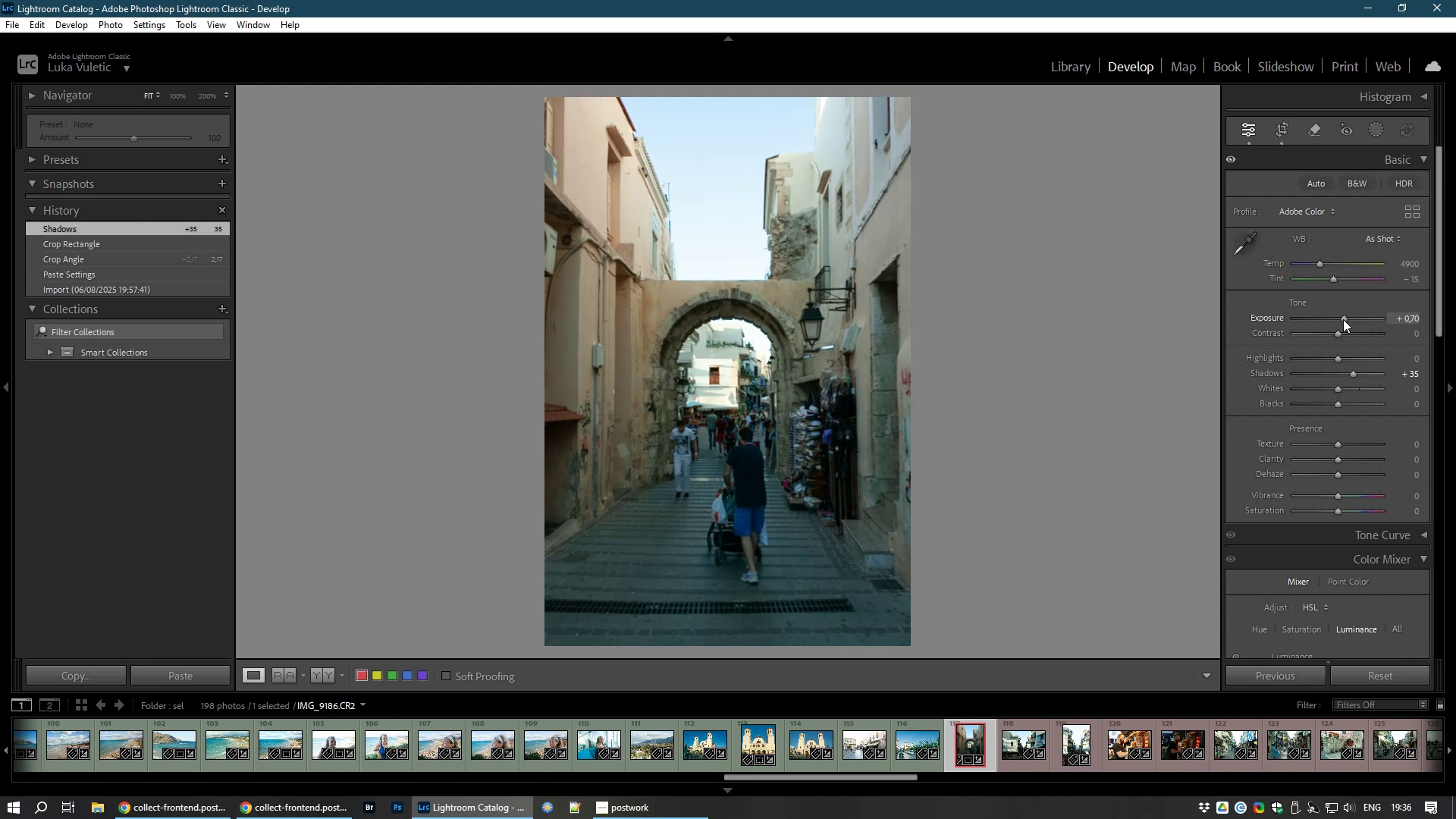 
wait(15.28)
 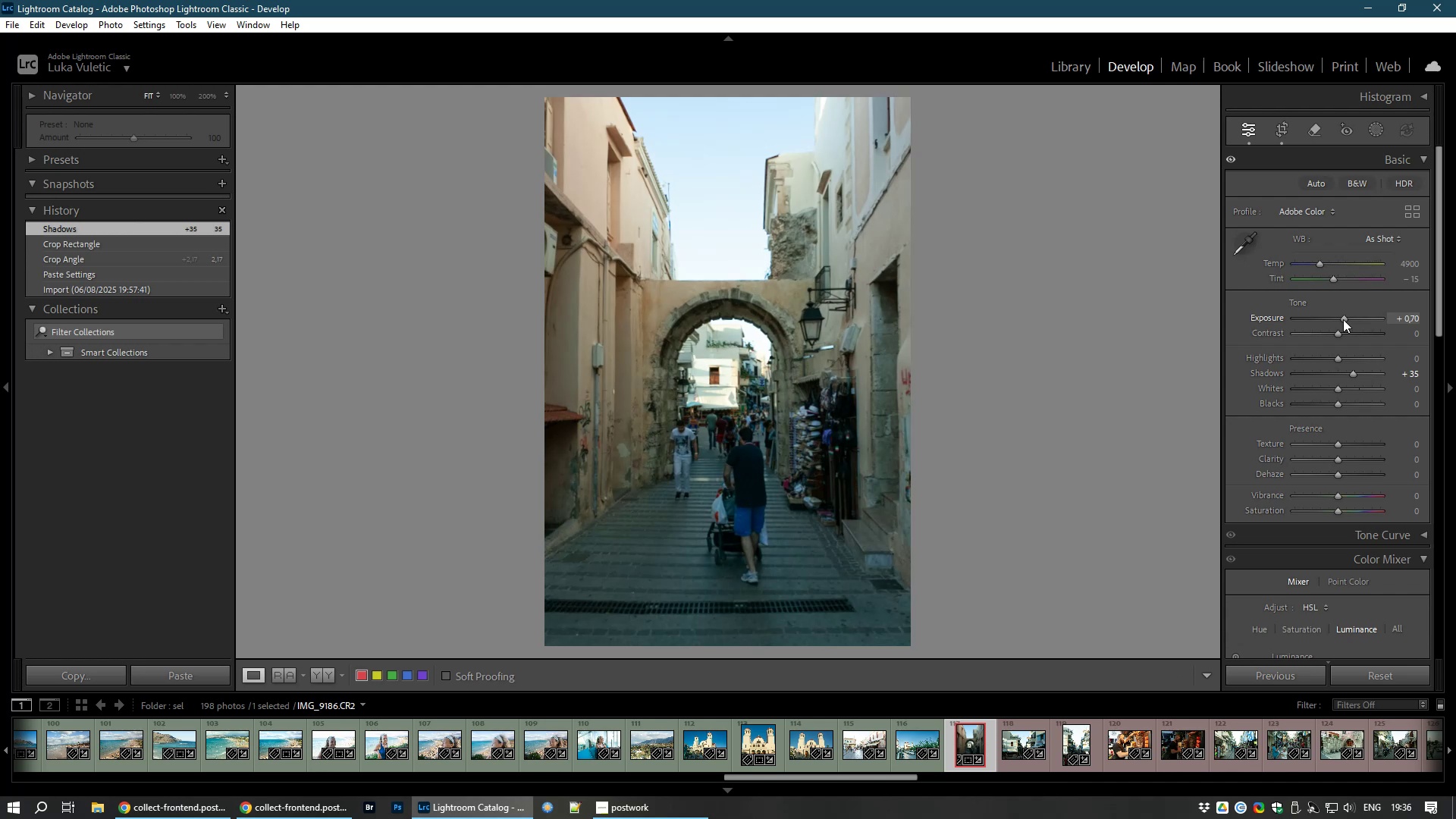 
double_click([1332, 322])
 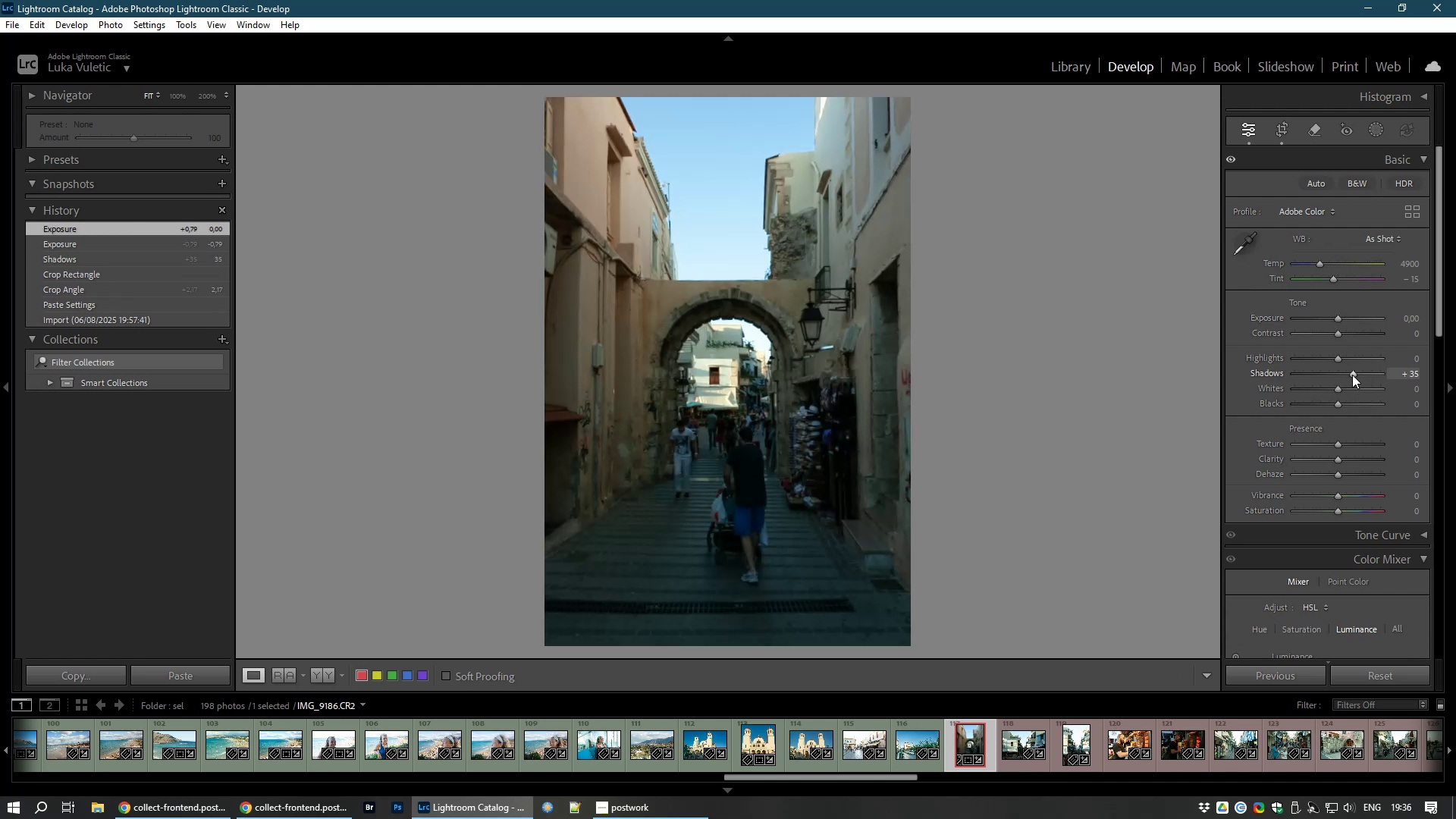 
double_click([1352, 375])
 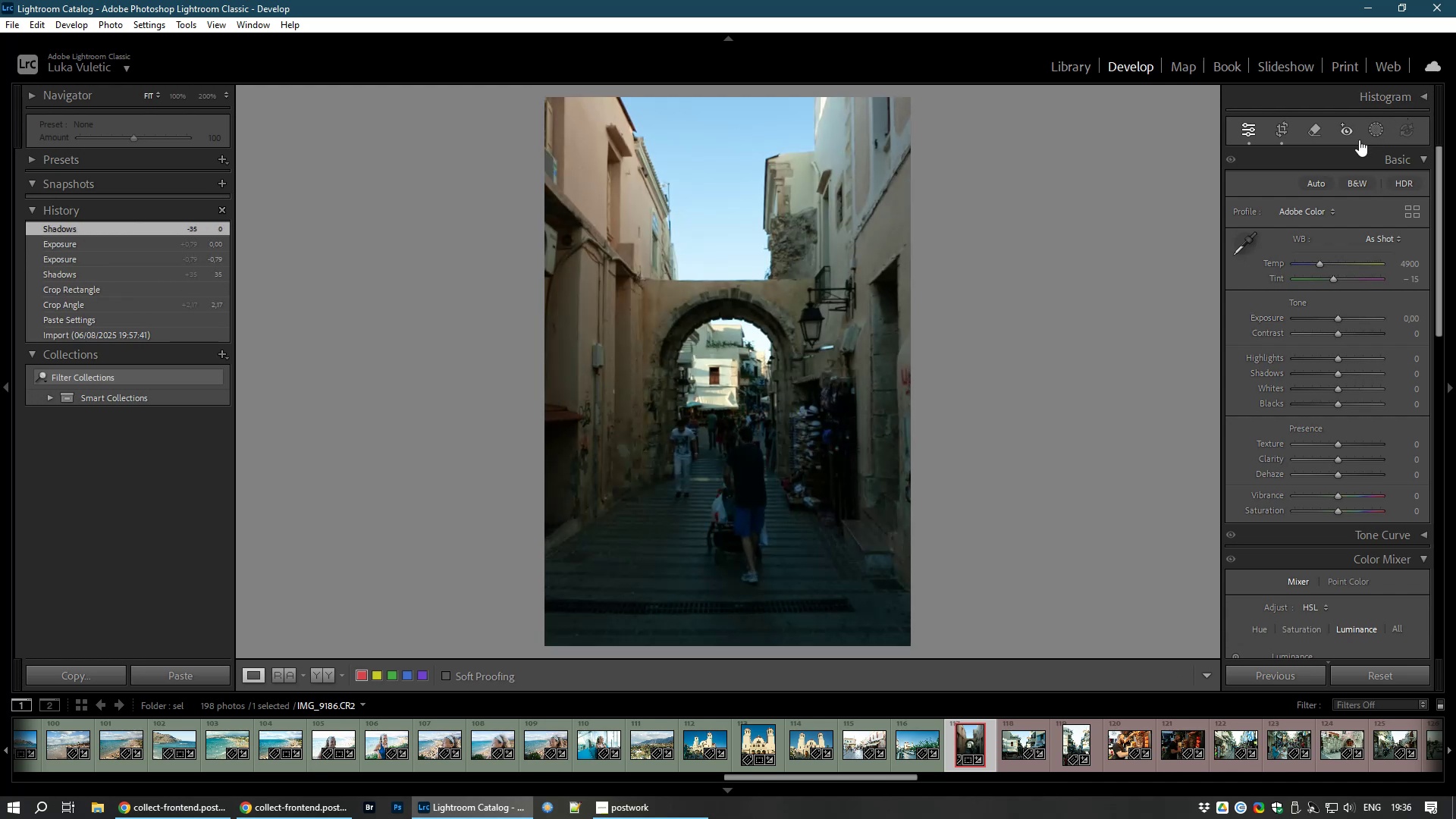 
left_click([1384, 128])
 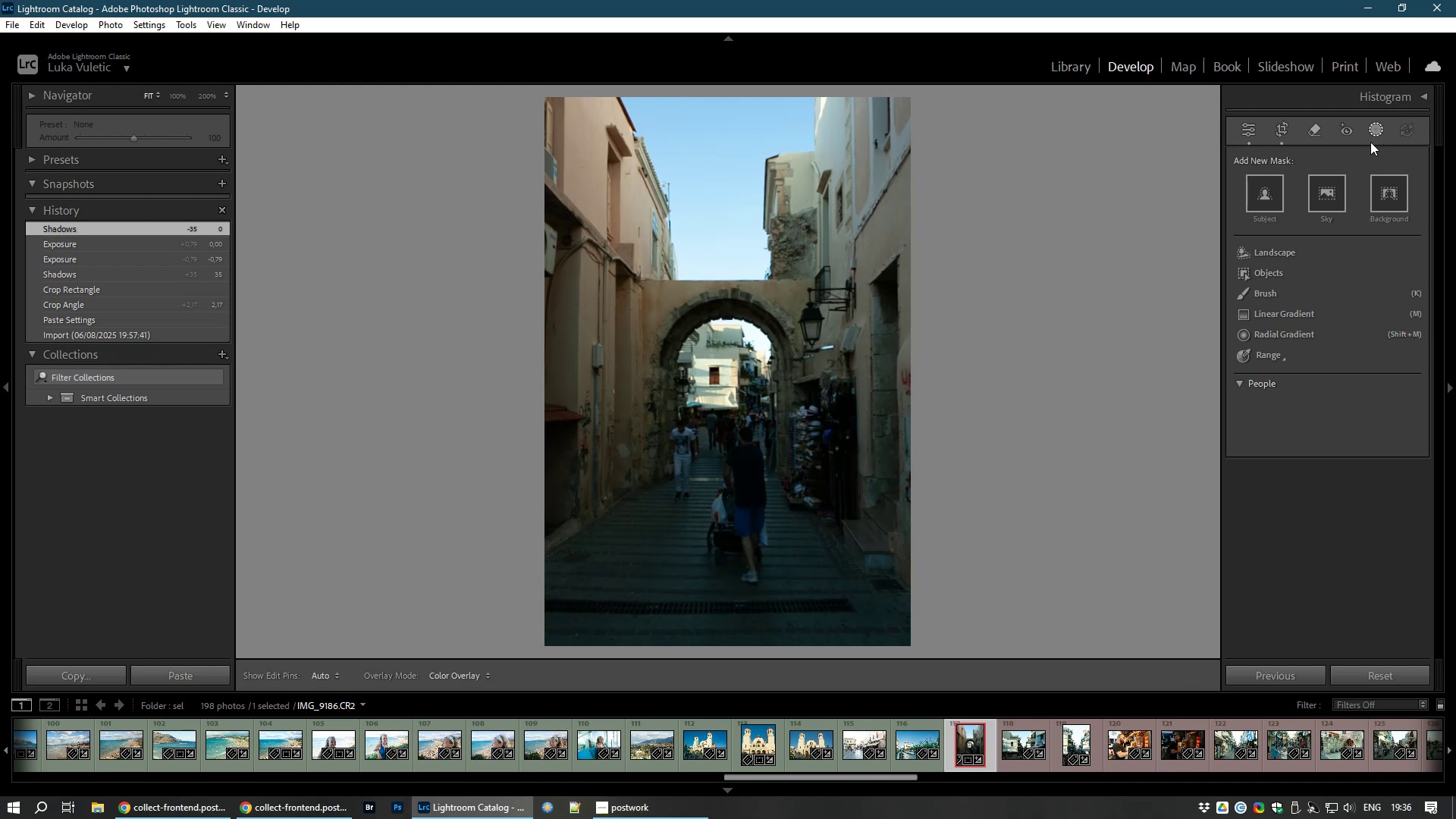 
left_click([1333, 184])
 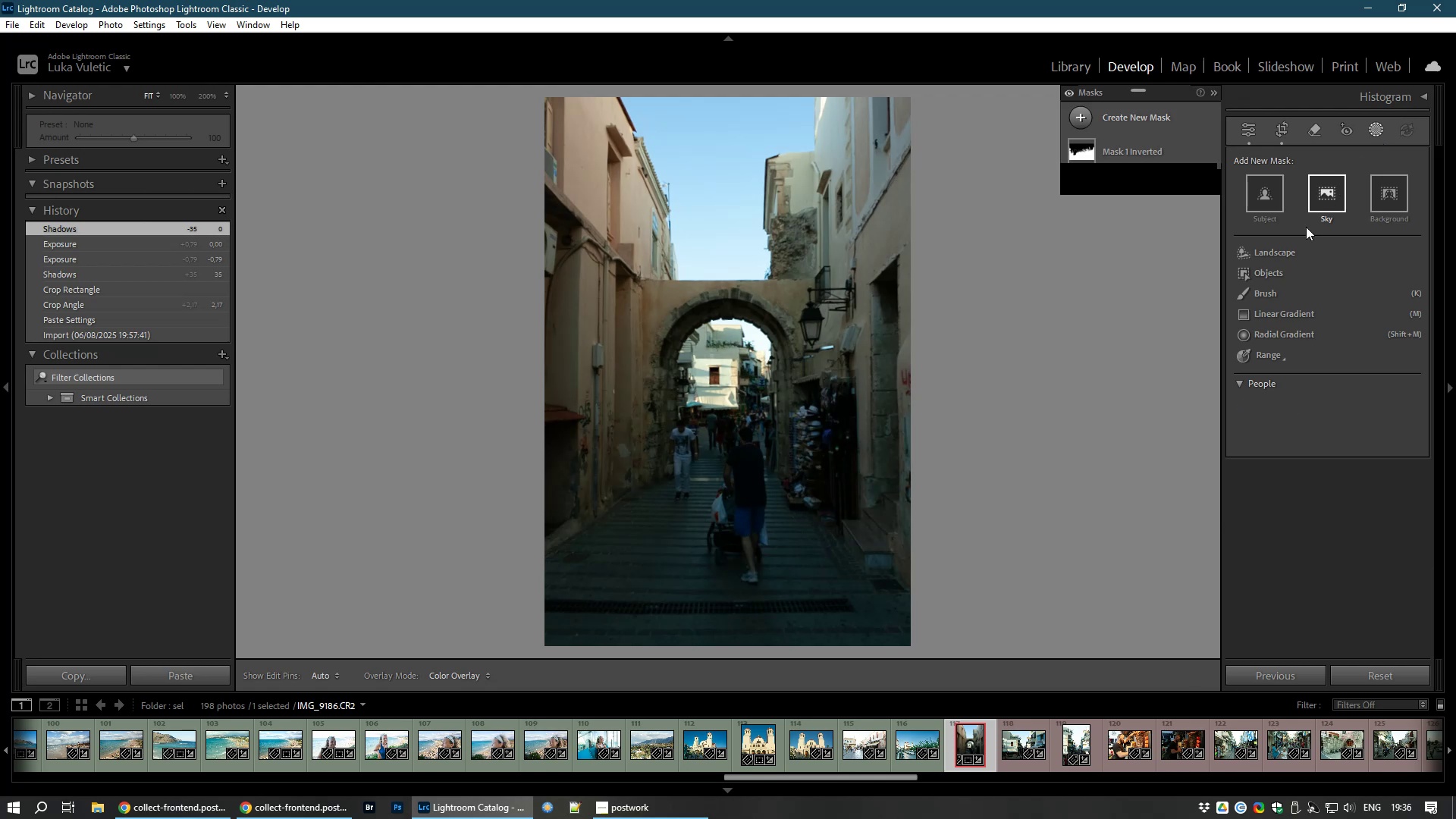 
mouse_move([1231, 465])
 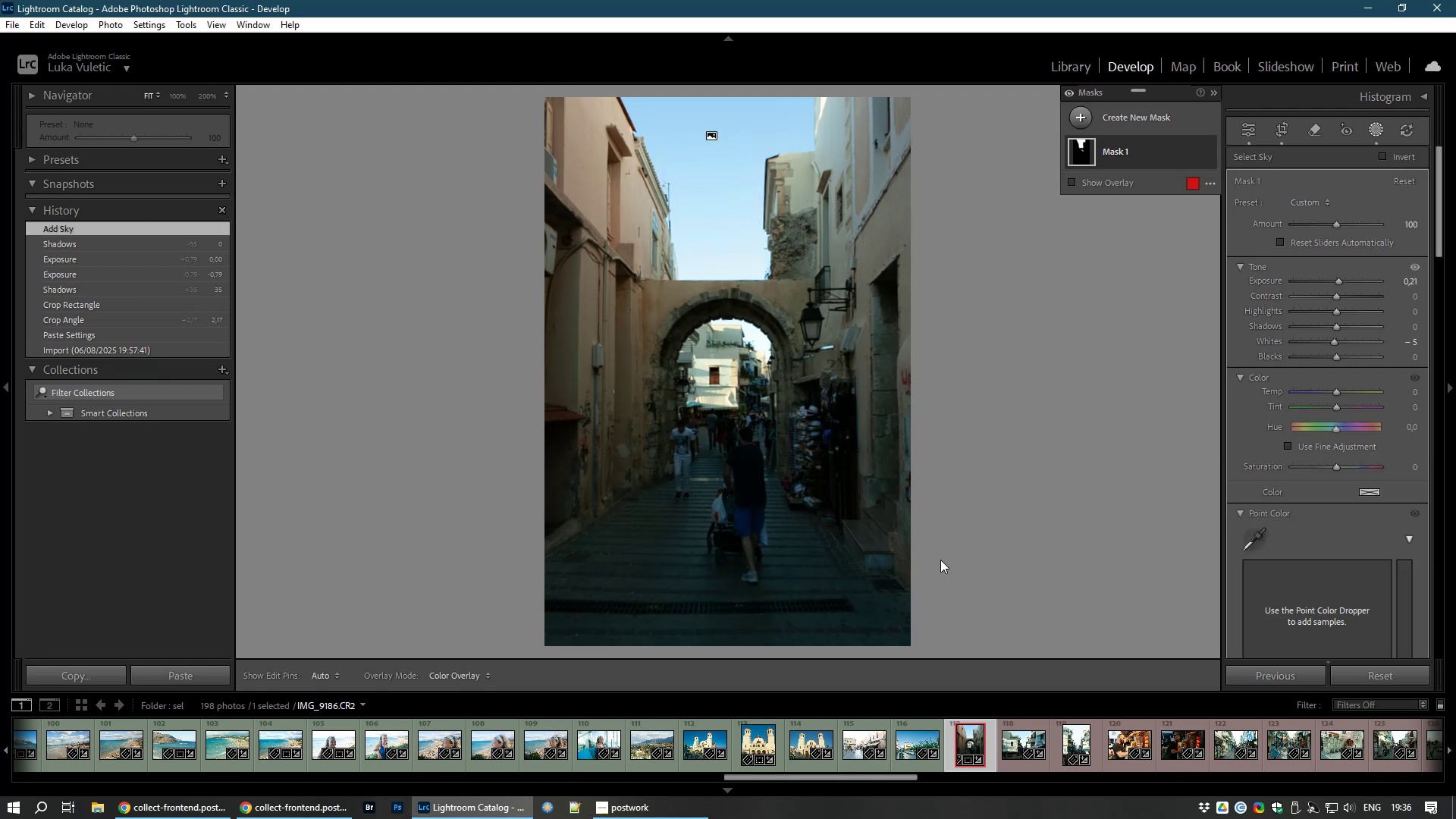 
wait(7.5)
 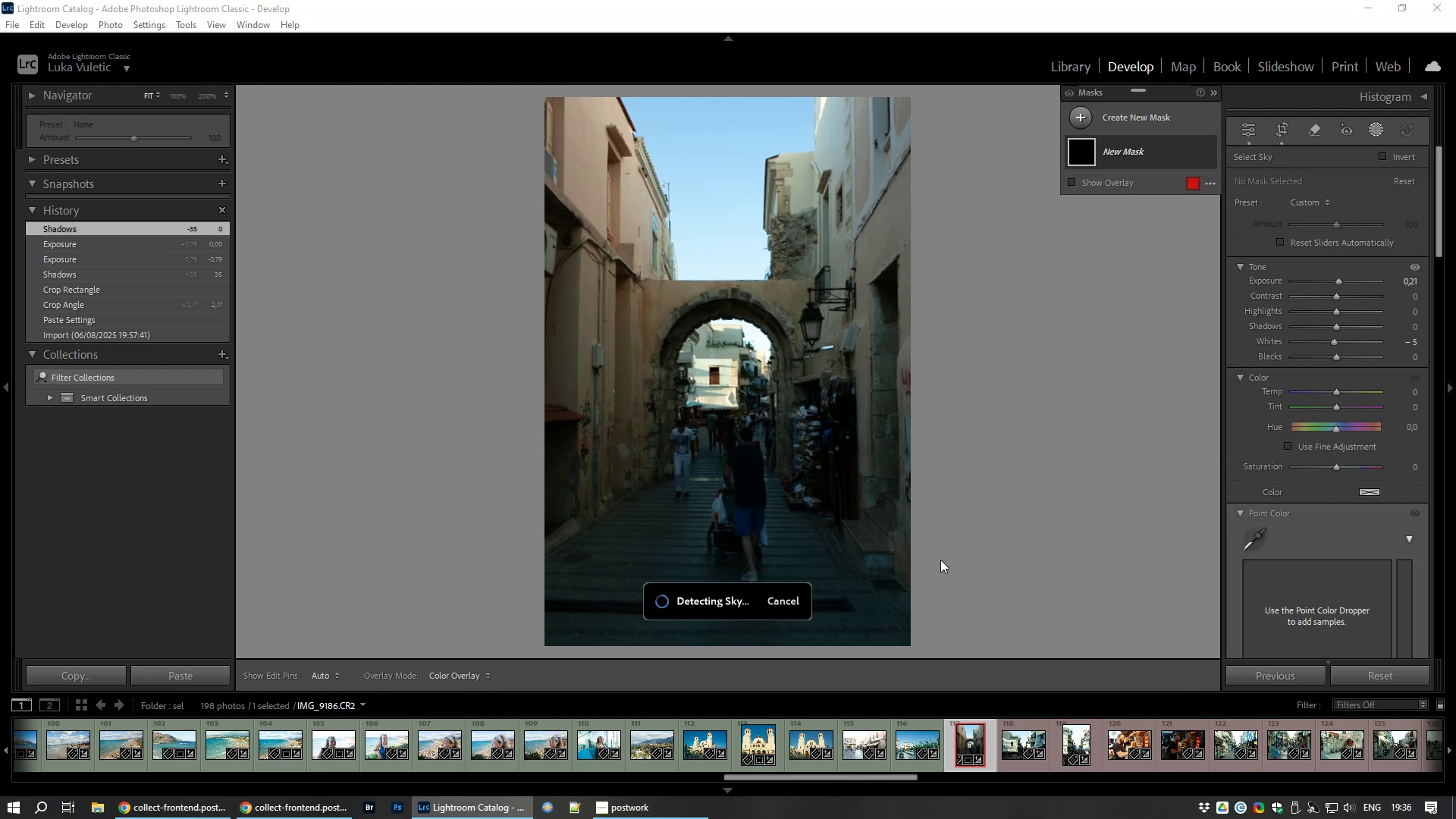 
right_click([1083, 149])
 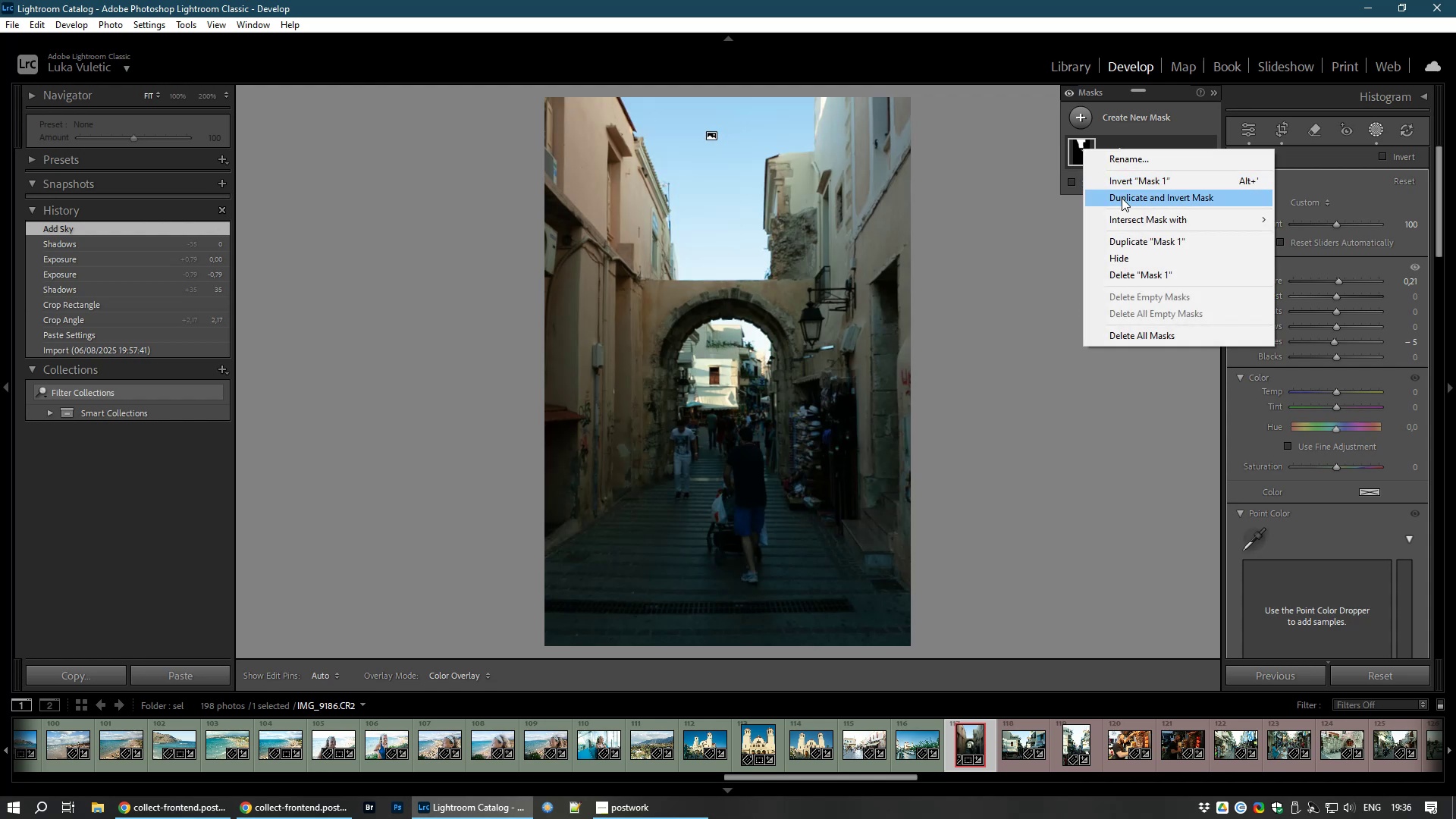 
left_click([1122, 198])
 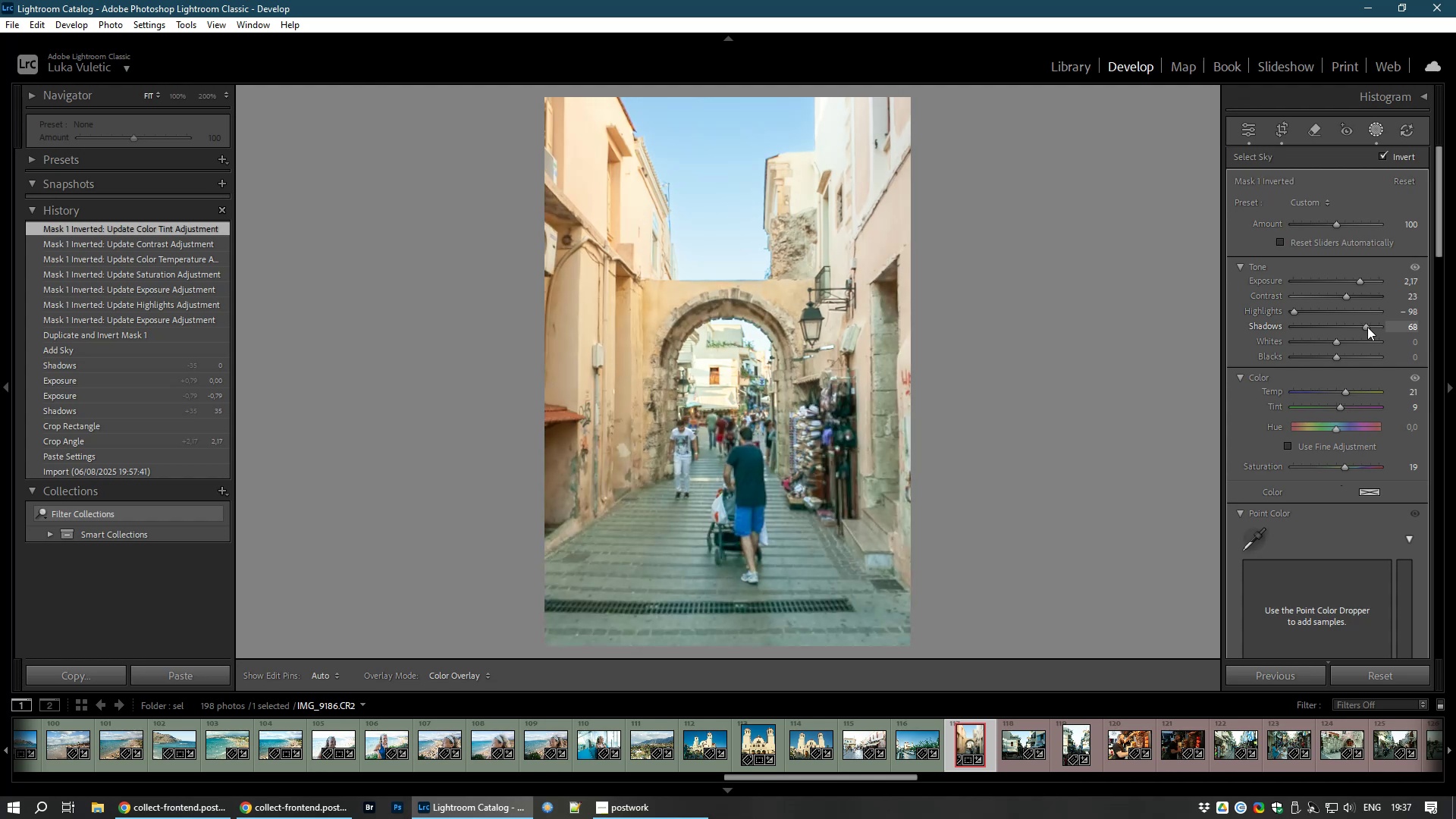 
wait(42.56)
 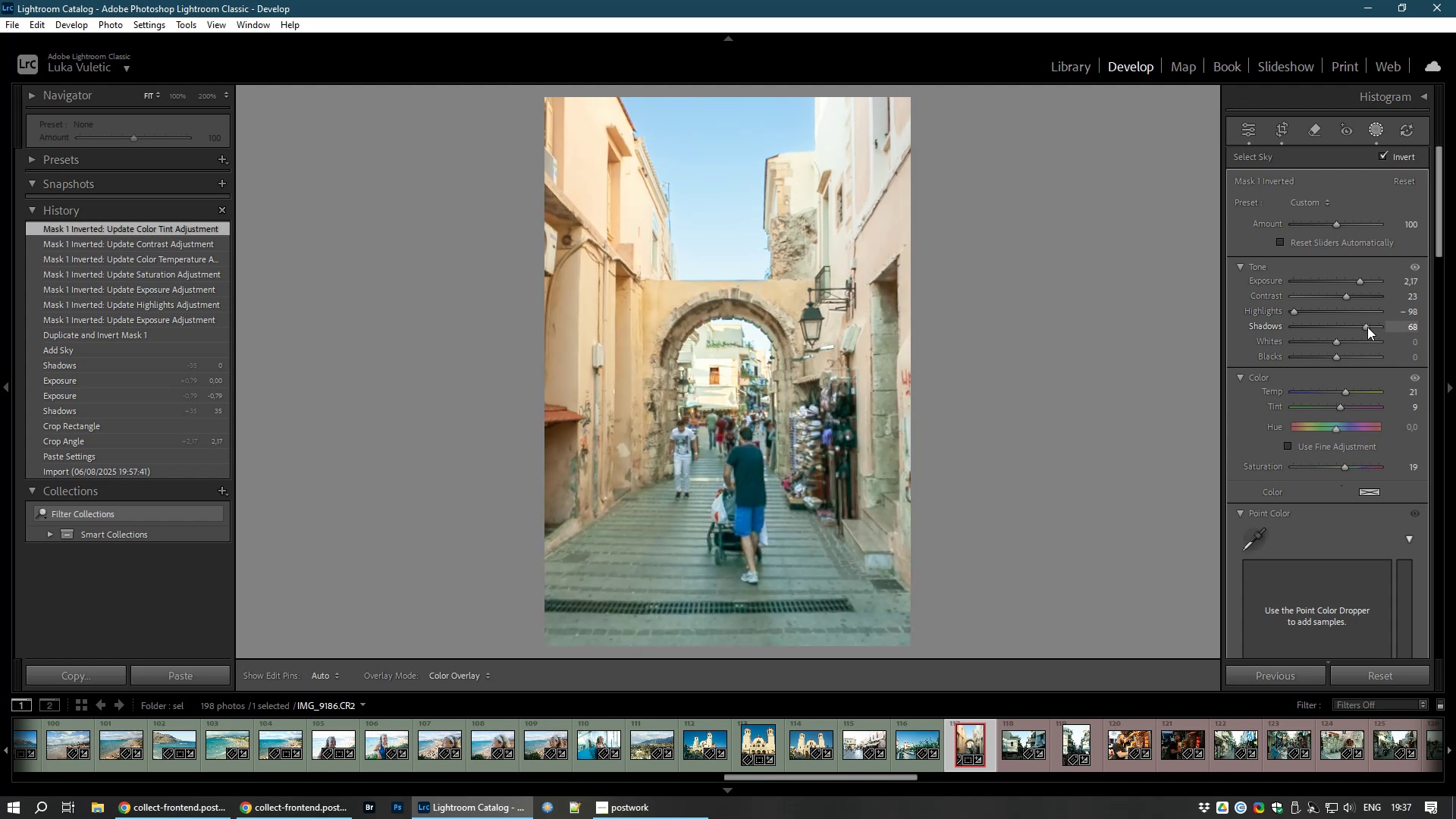 
left_click([1120, 192])
 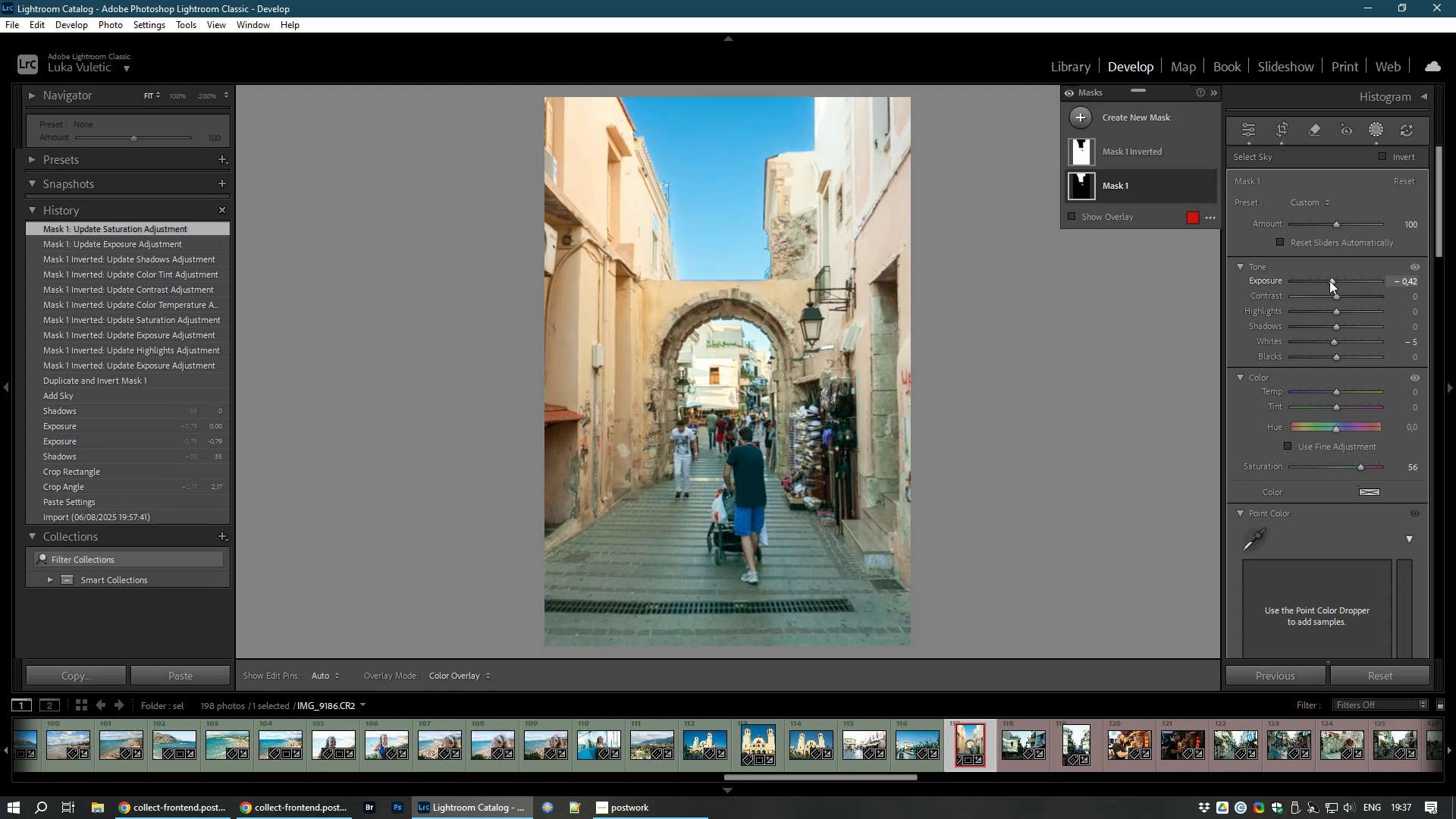 
wait(18.56)
 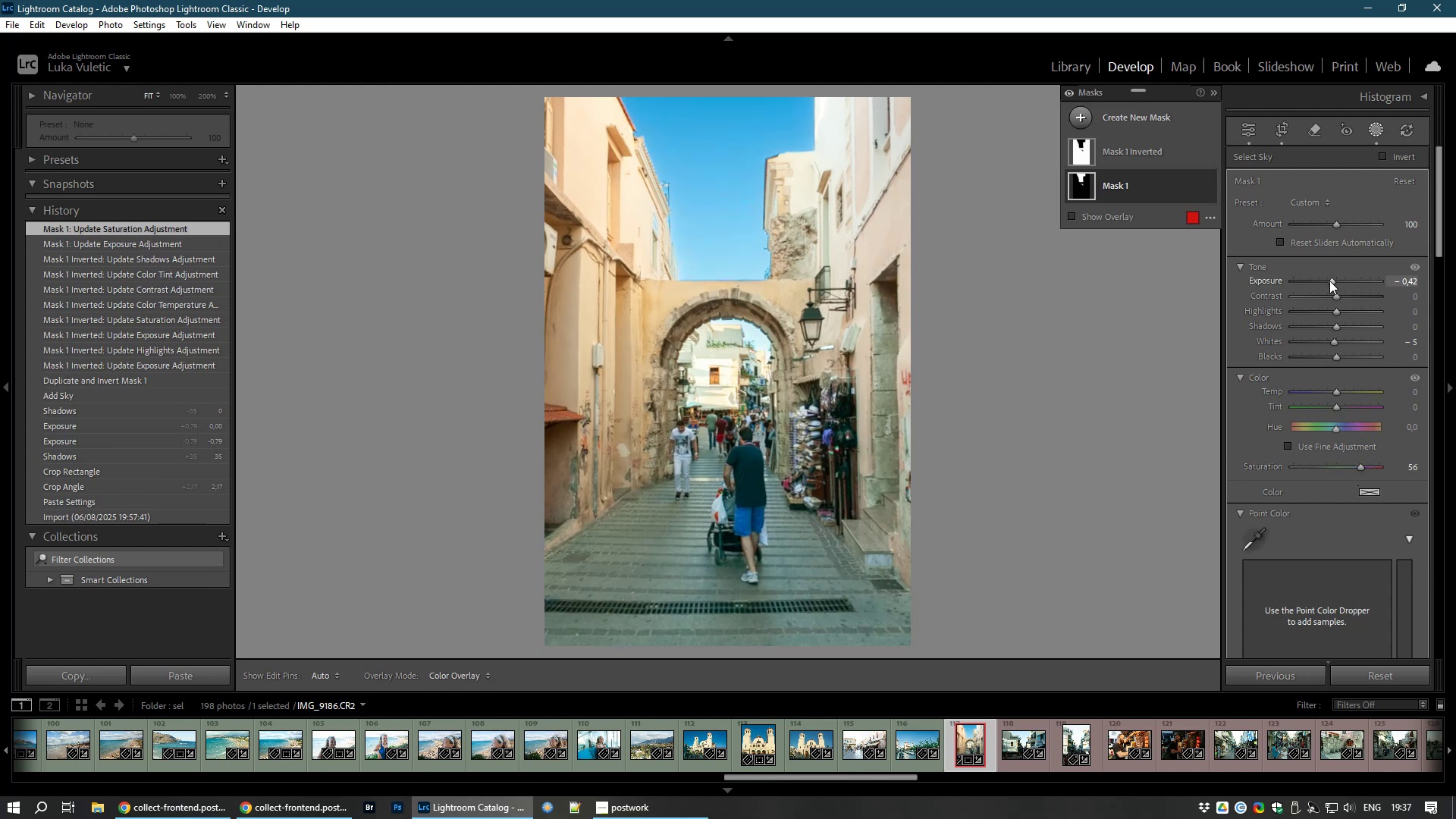 
left_click([1241, 132])
 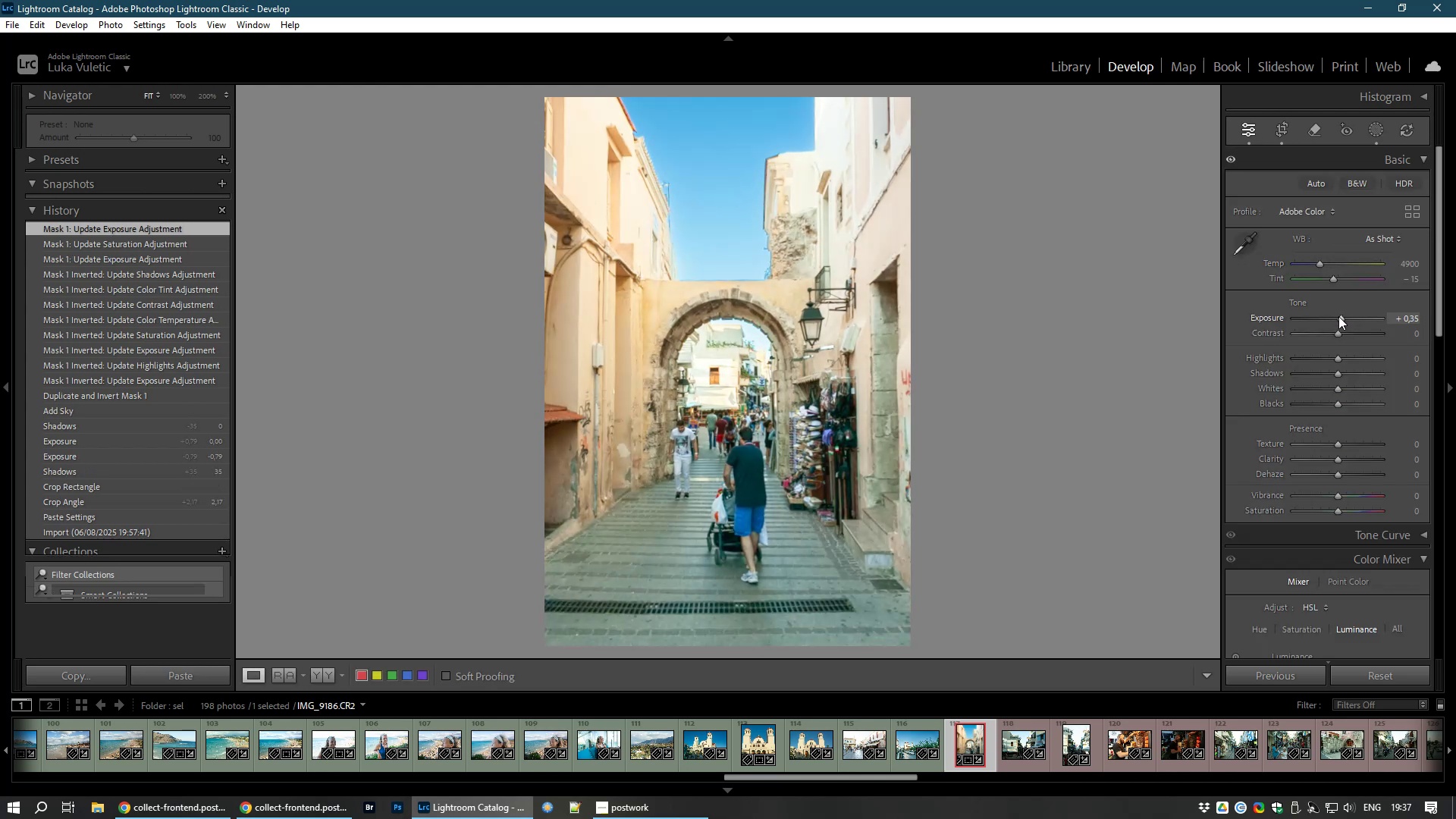 
wait(7.48)
 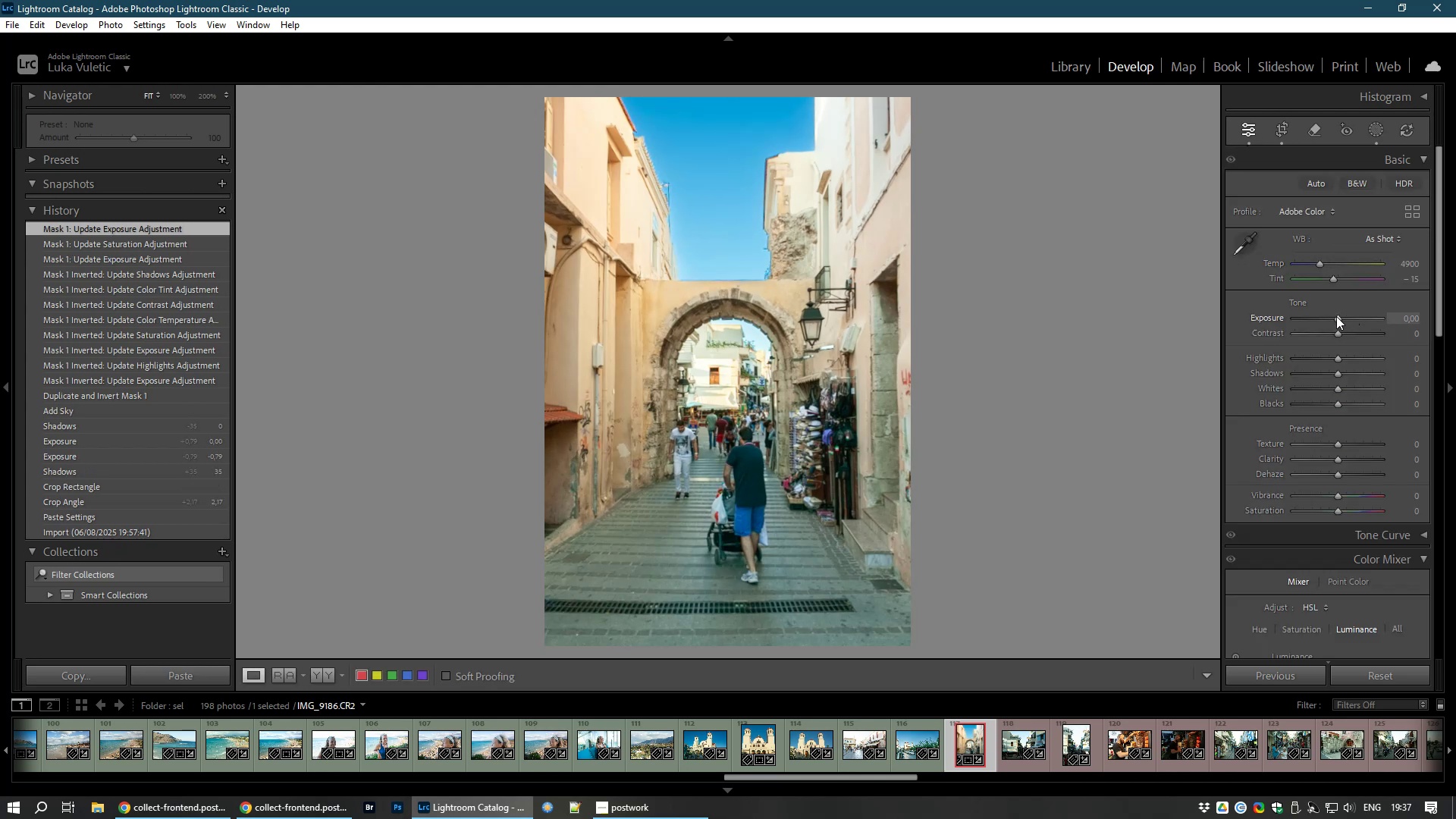 
left_click_drag(start_coordinate=[1340, 334], to_coordinate=[1354, 331])
 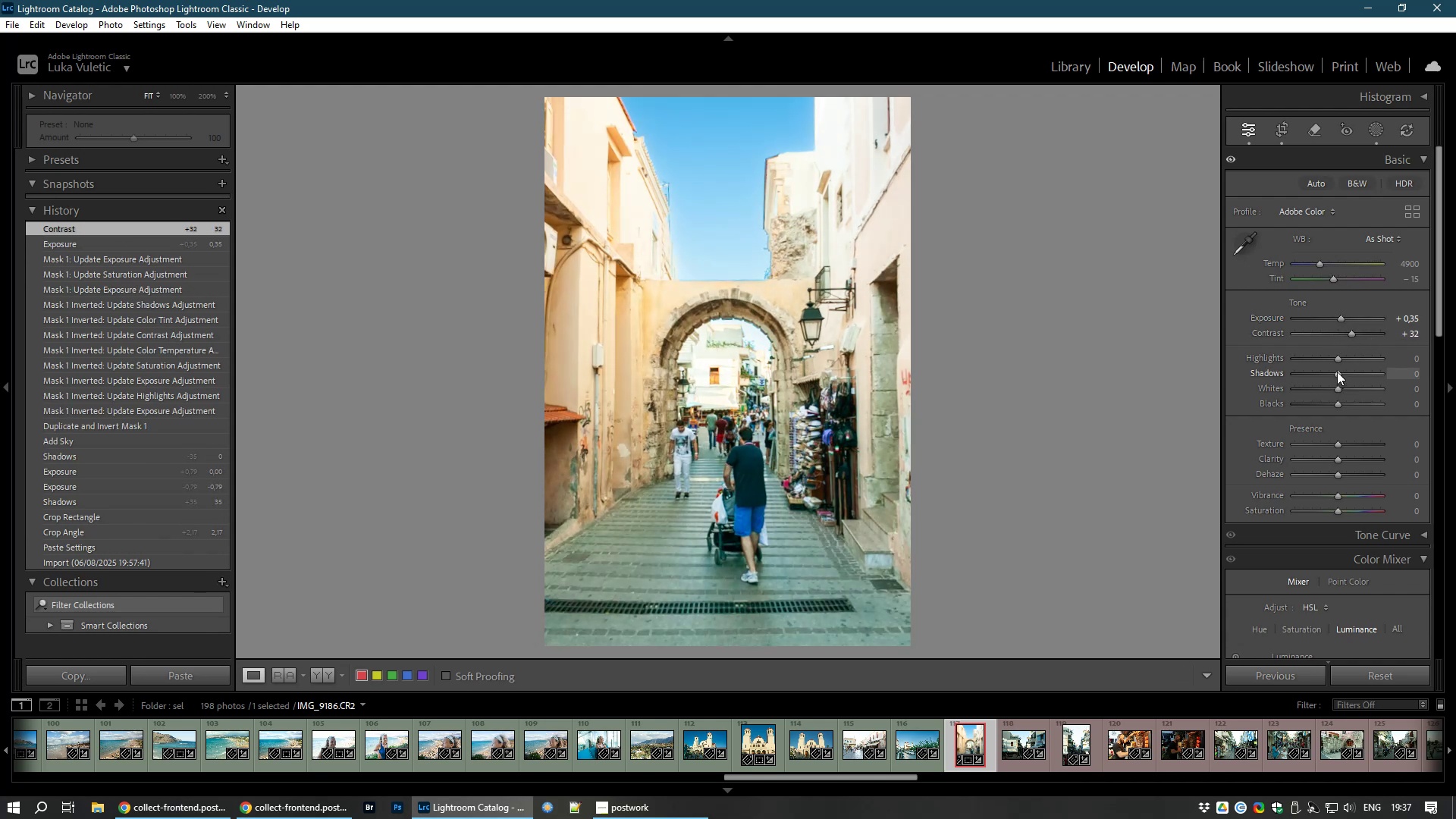 
left_click_drag(start_coordinate=[1337, 370], to_coordinate=[1342, 369])
 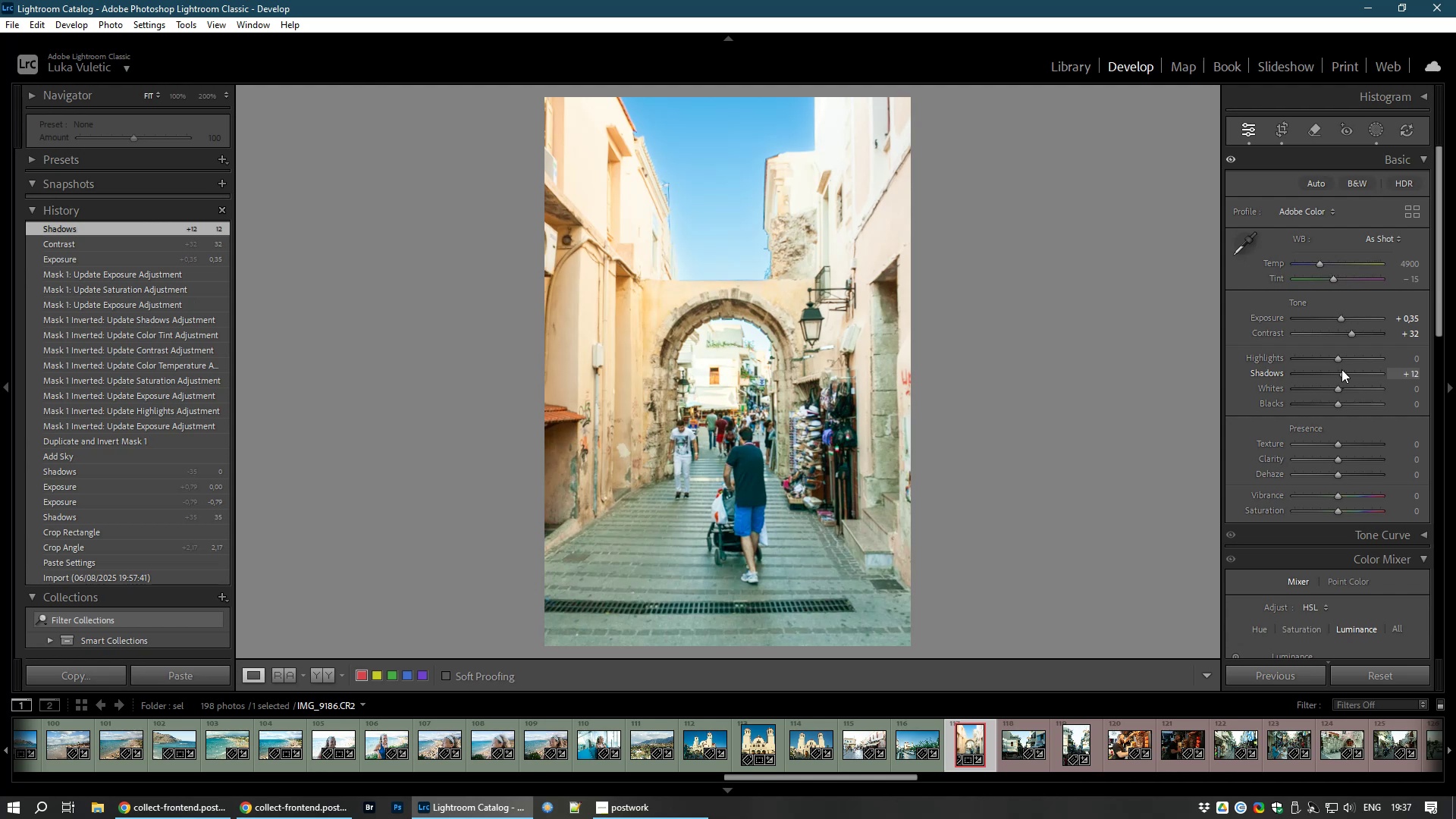 
key(8)
 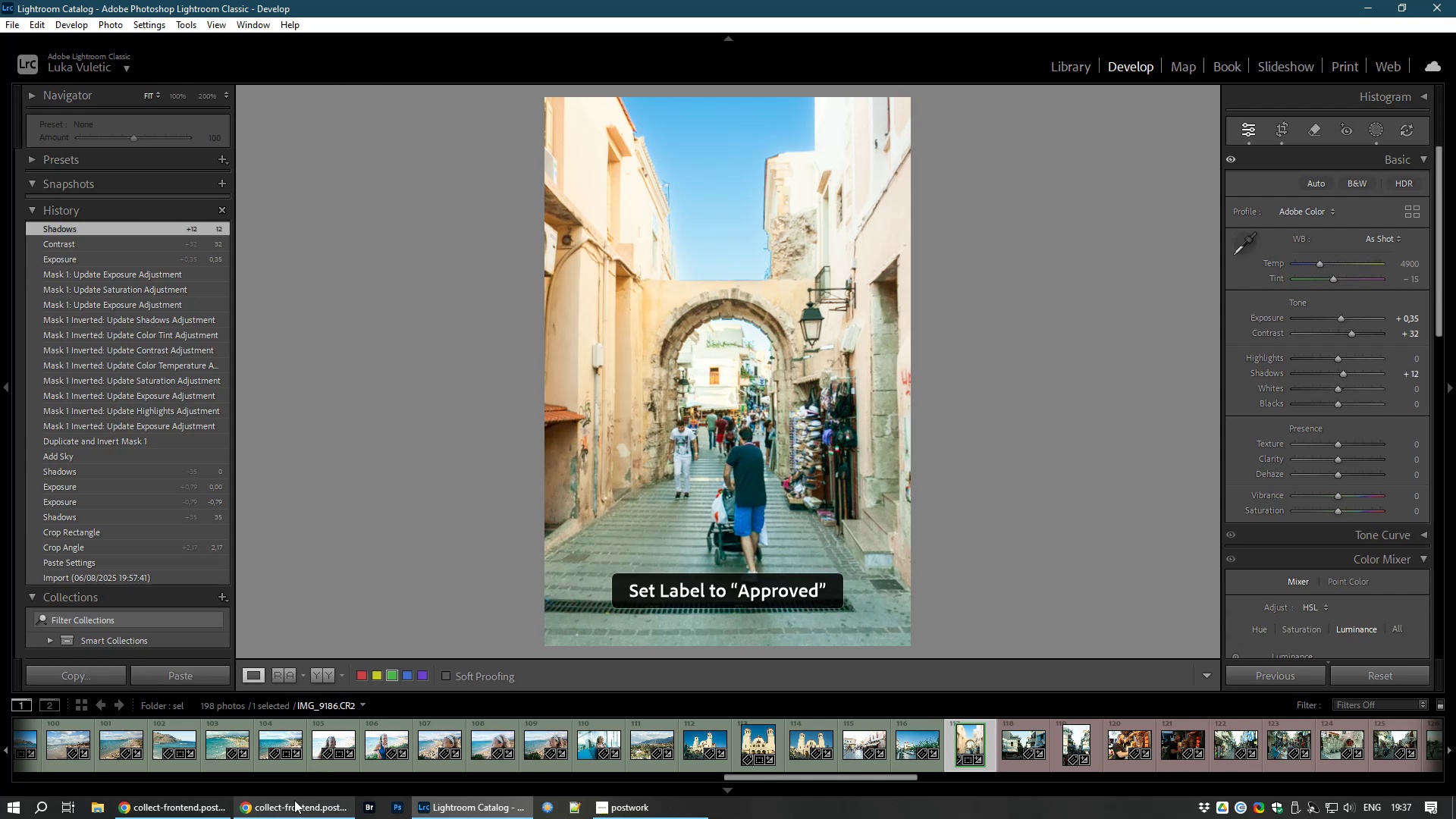 
mouse_move([195, 817])
 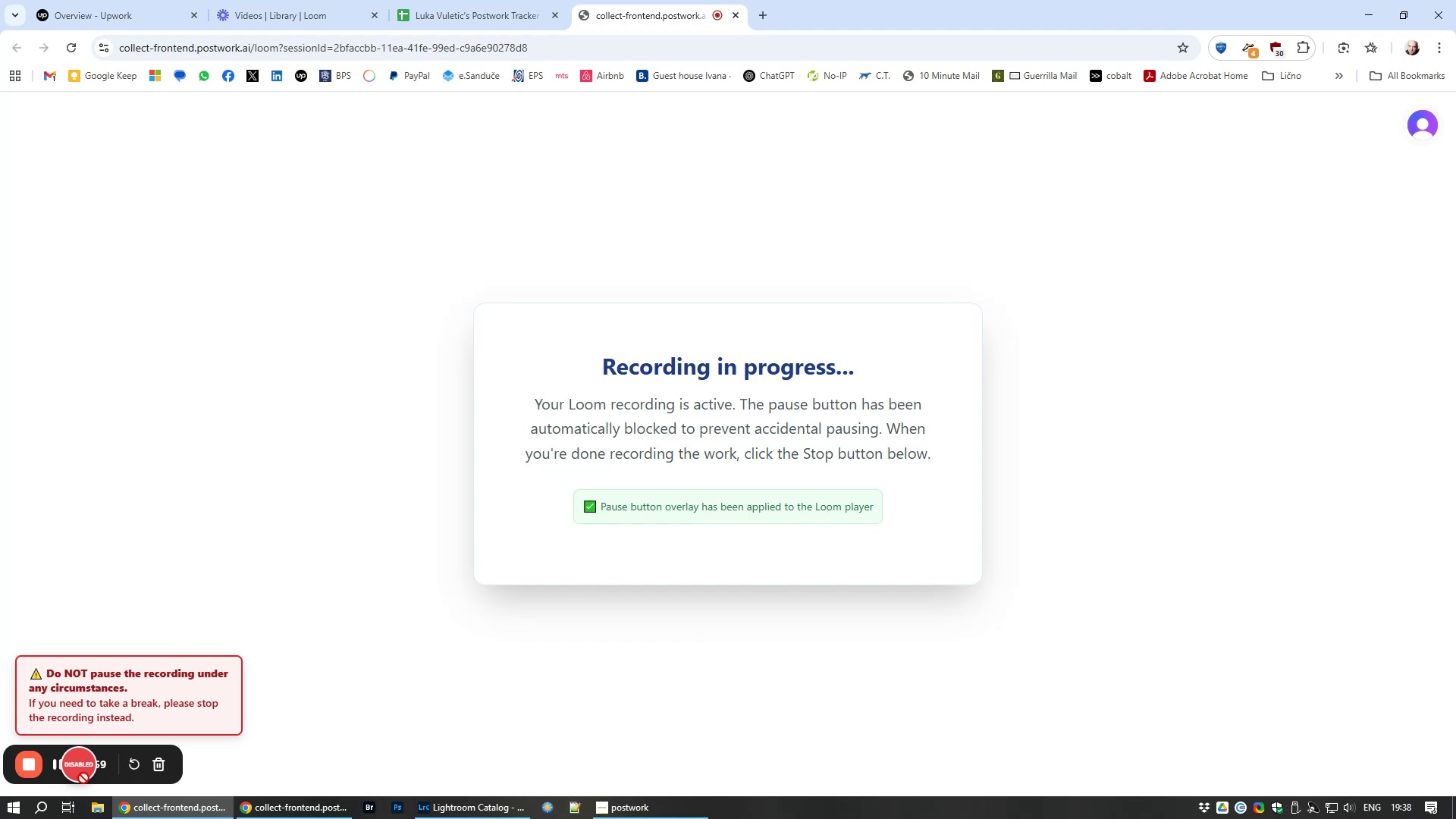 
mouse_move([199, 813])
 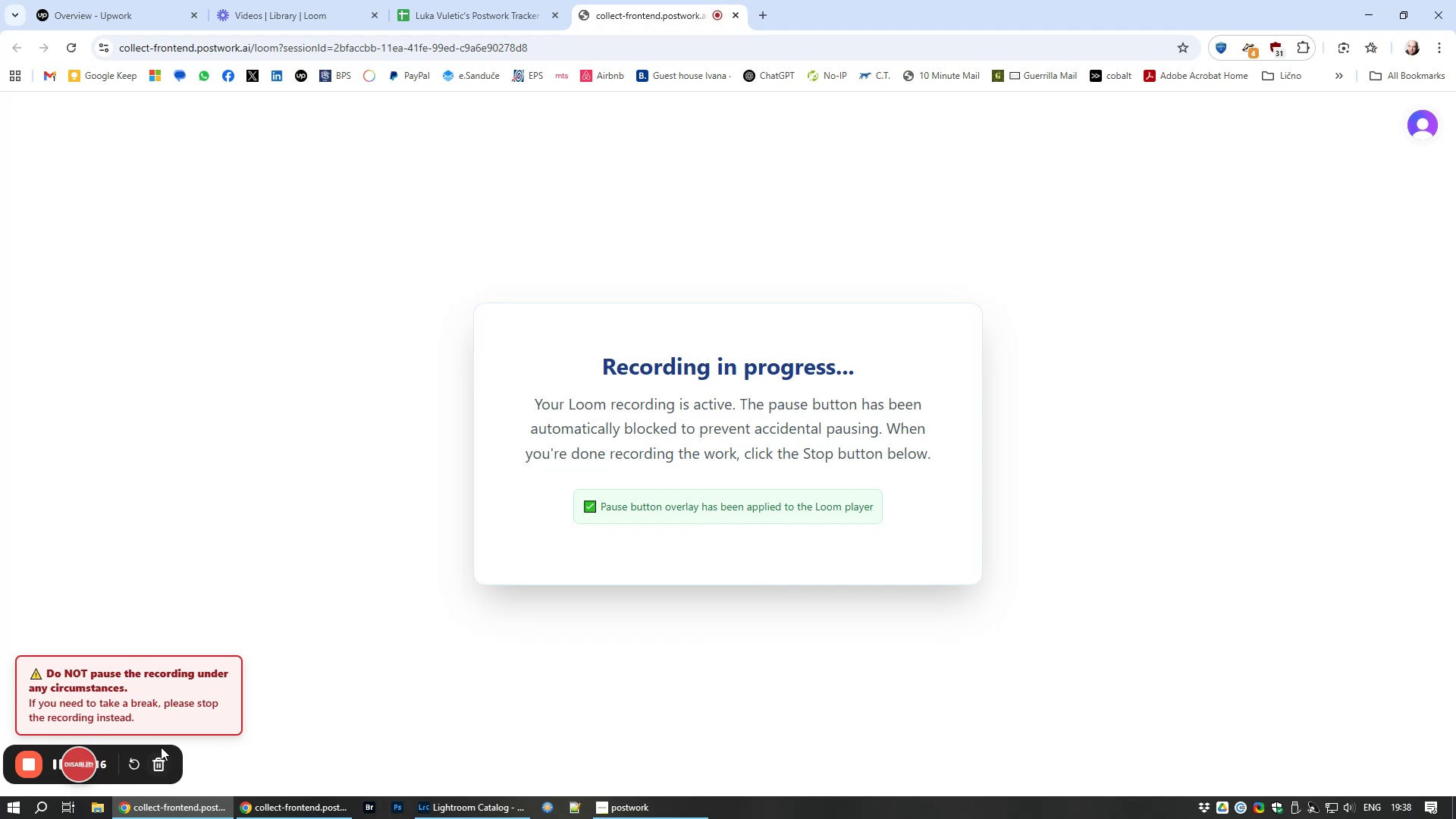 
wait(18.01)
 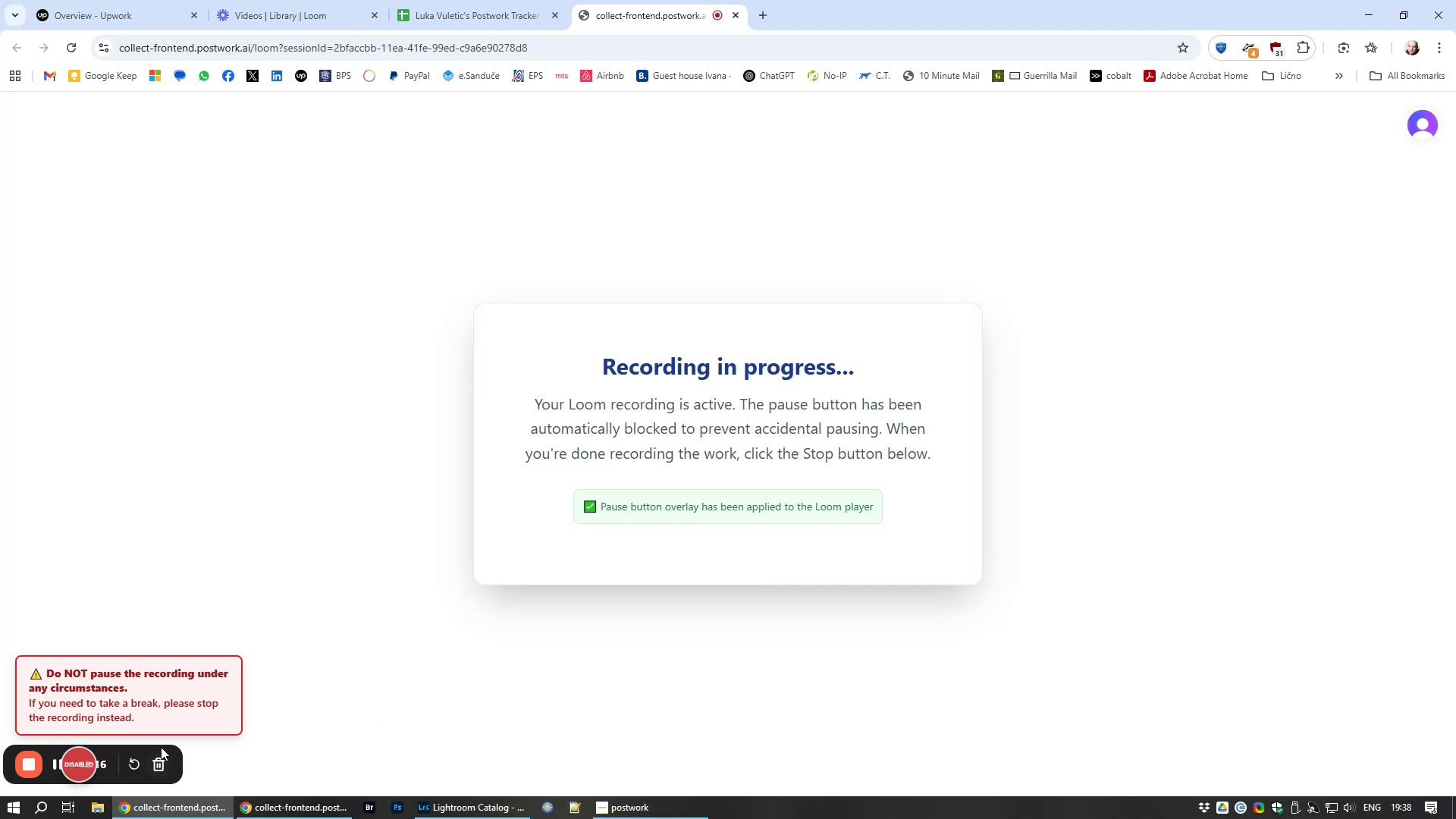 
left_click([387, 745])
 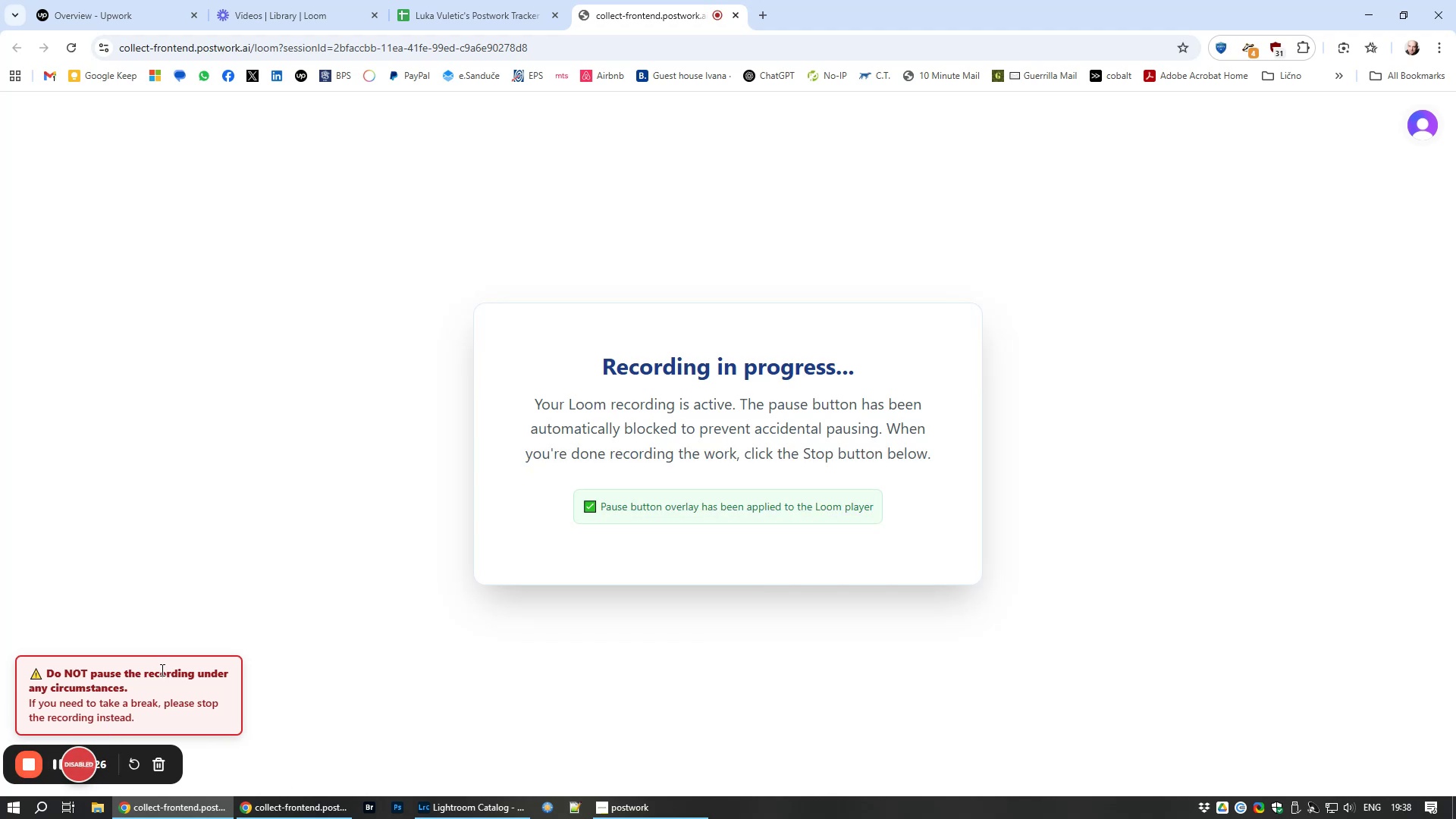 
wait(6.58)
 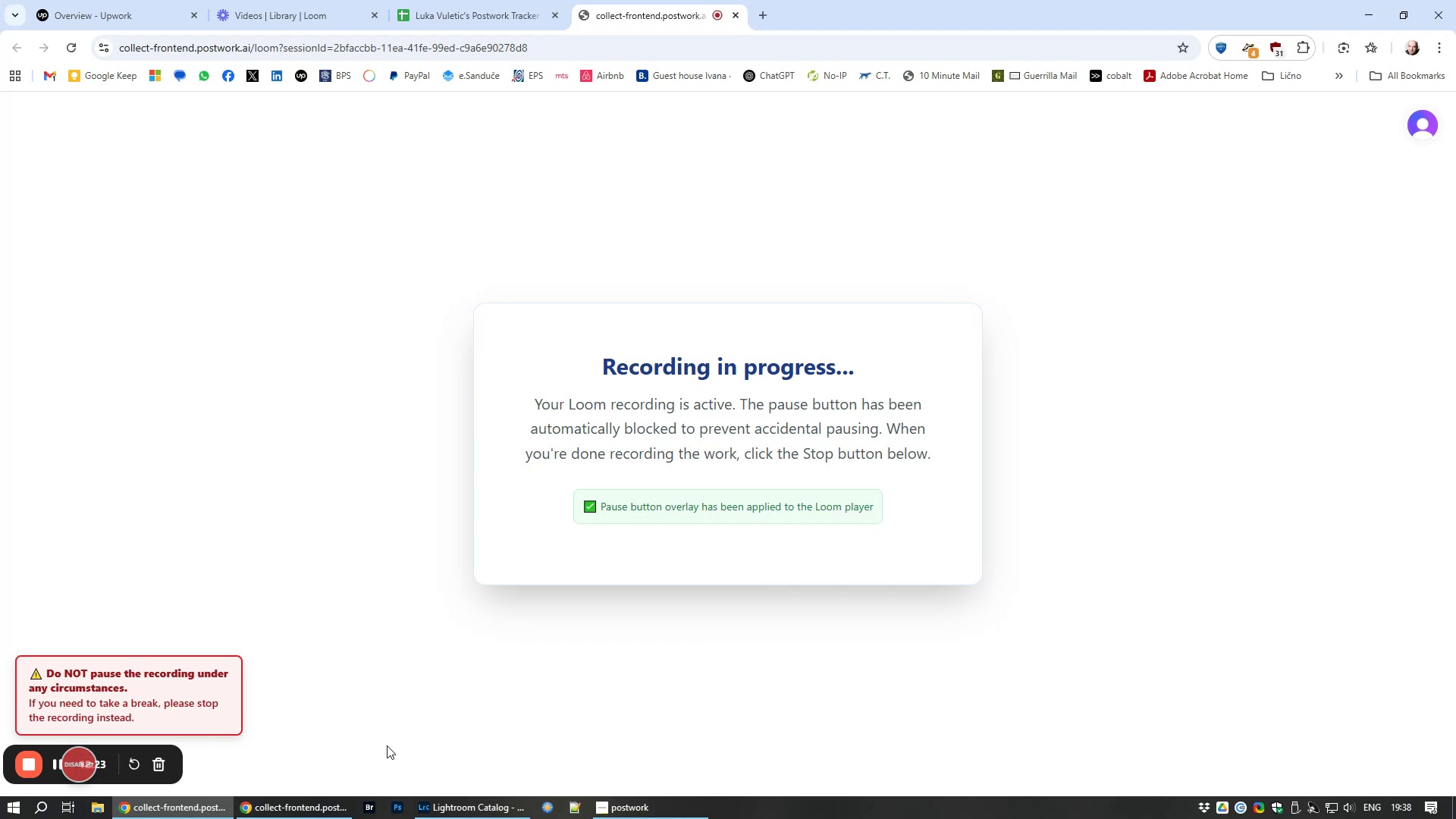 
left_click([309, 711])
 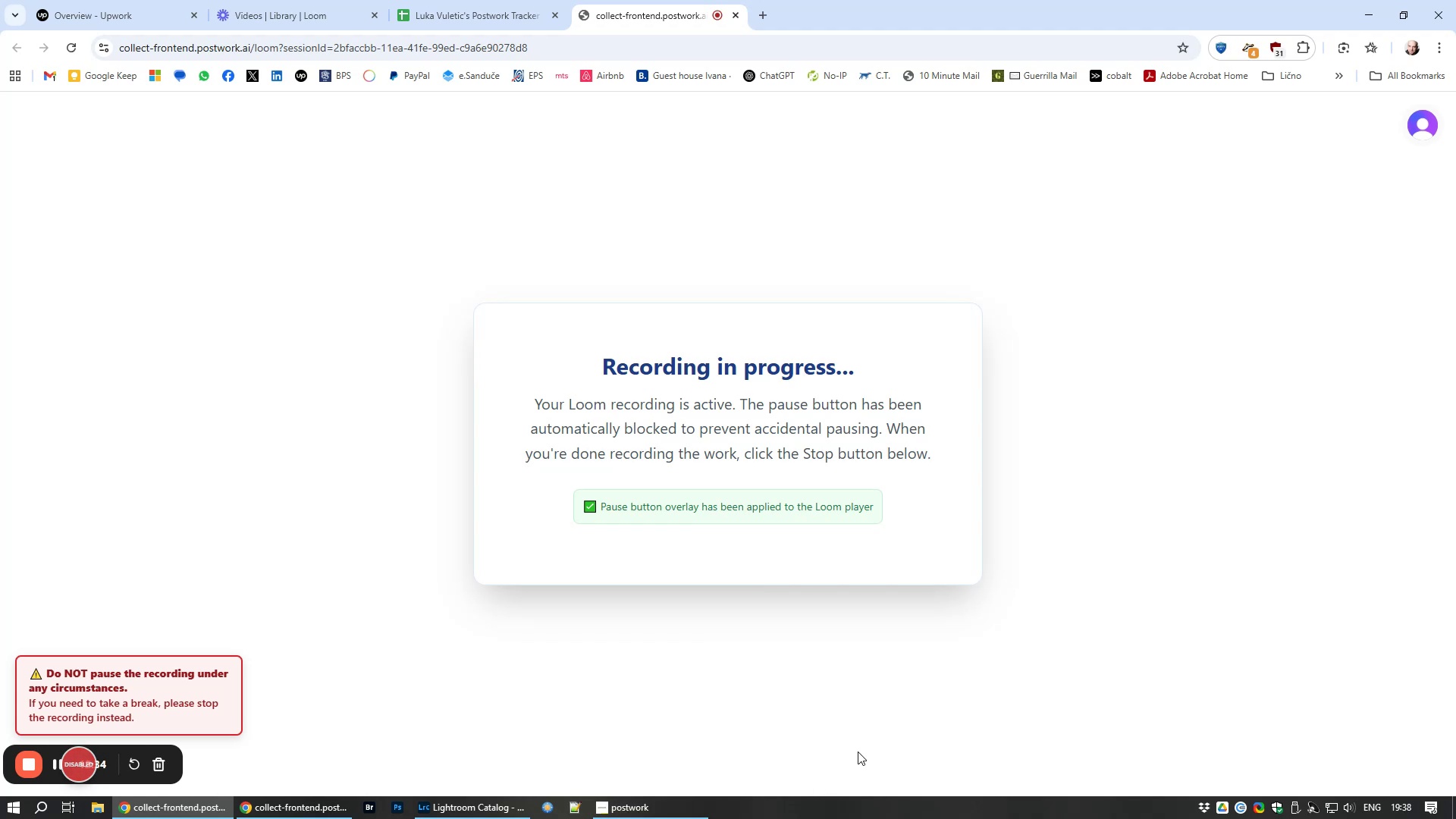 
wait(11.51)
 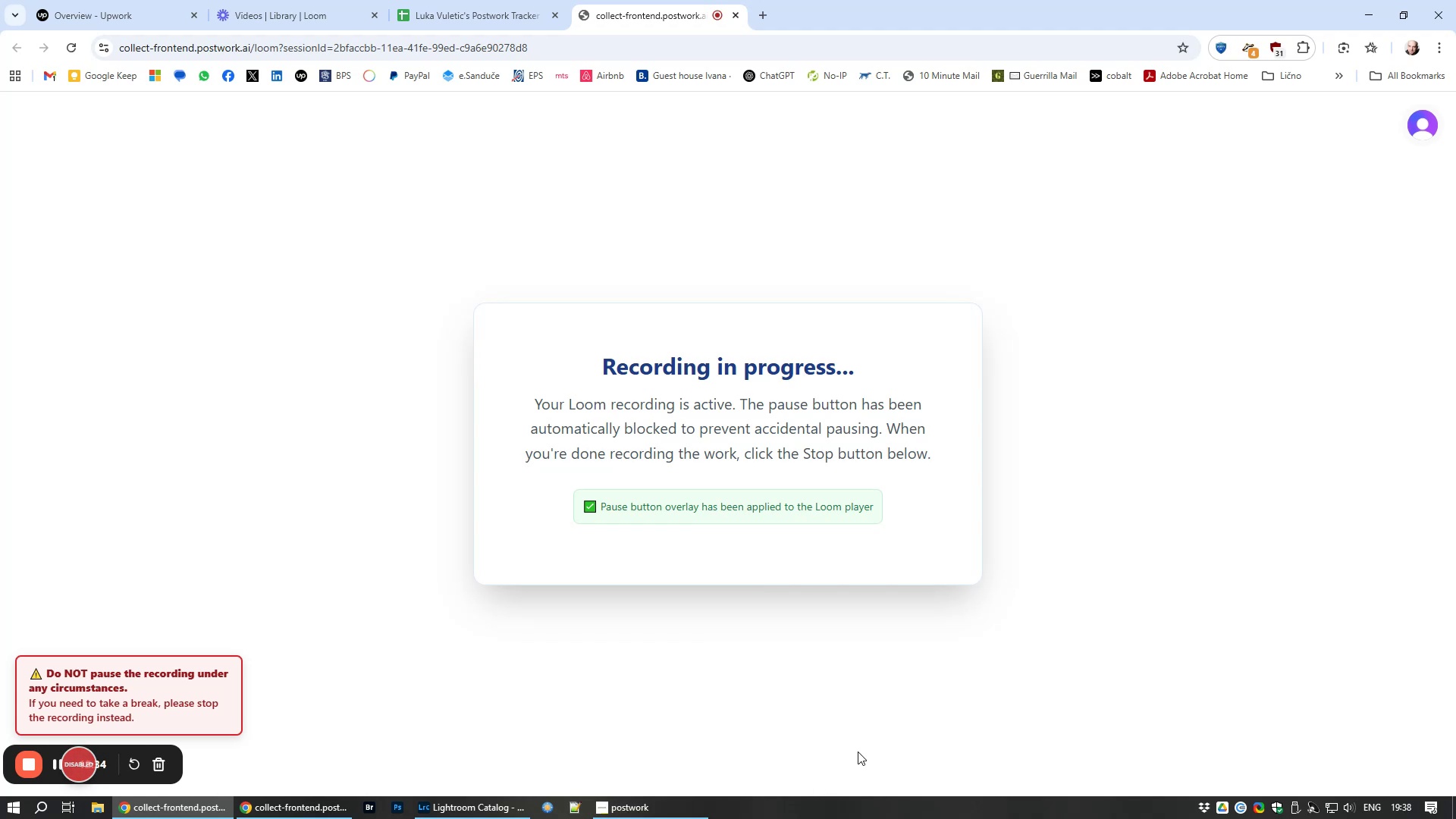 
left_click([466, 811])
 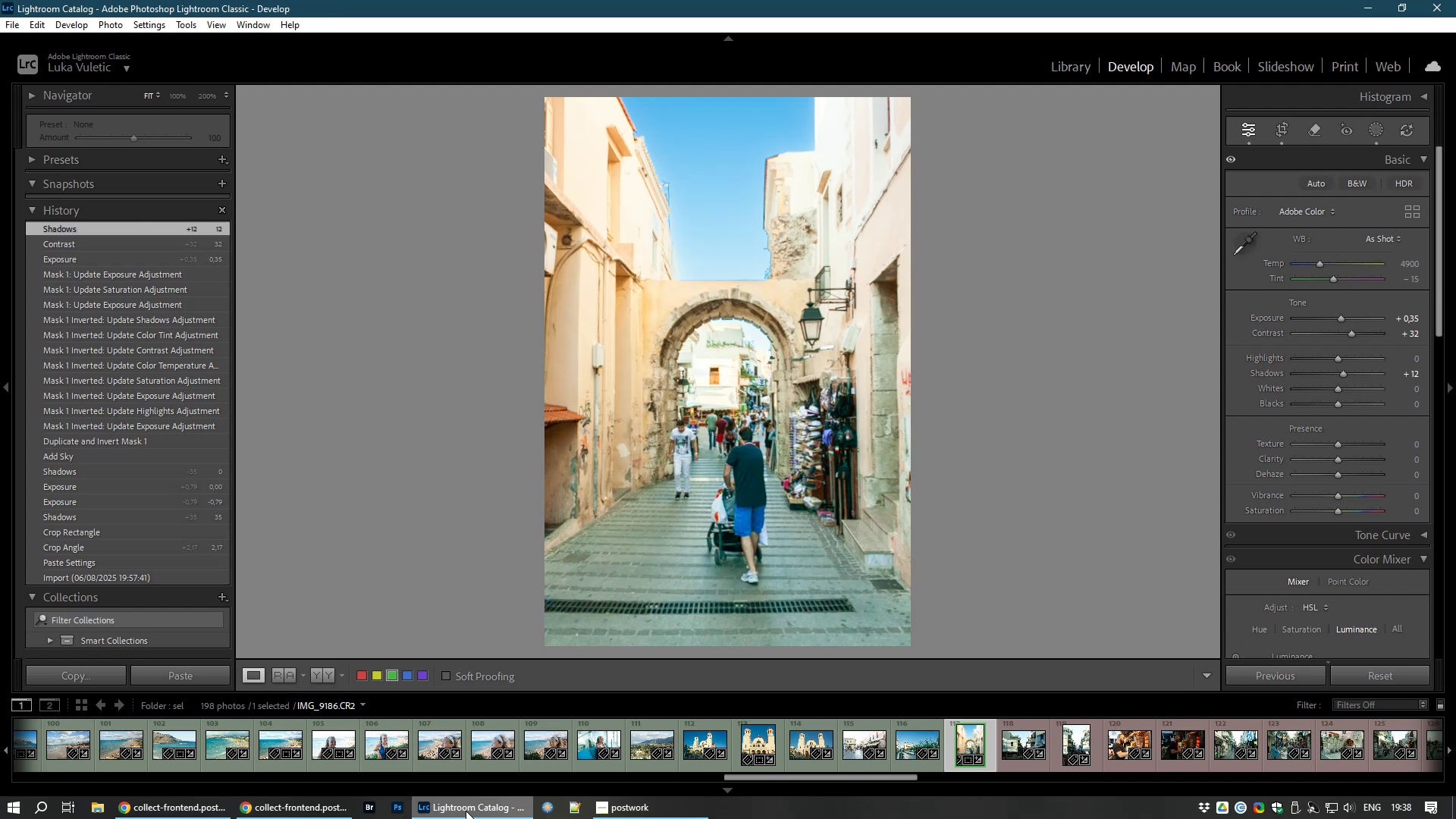 
wait(6.17)
 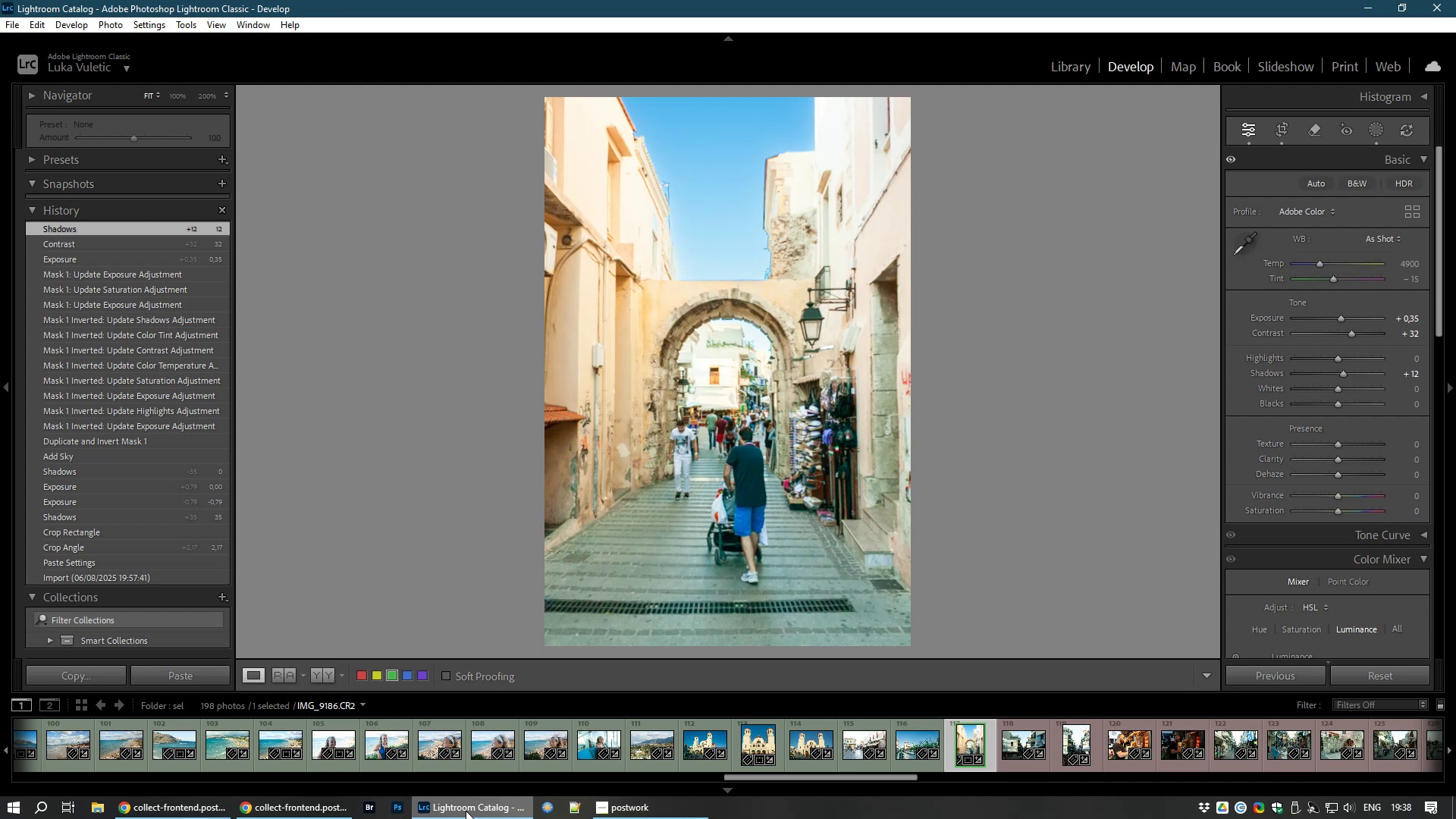 
mouse_move([566, 733])
 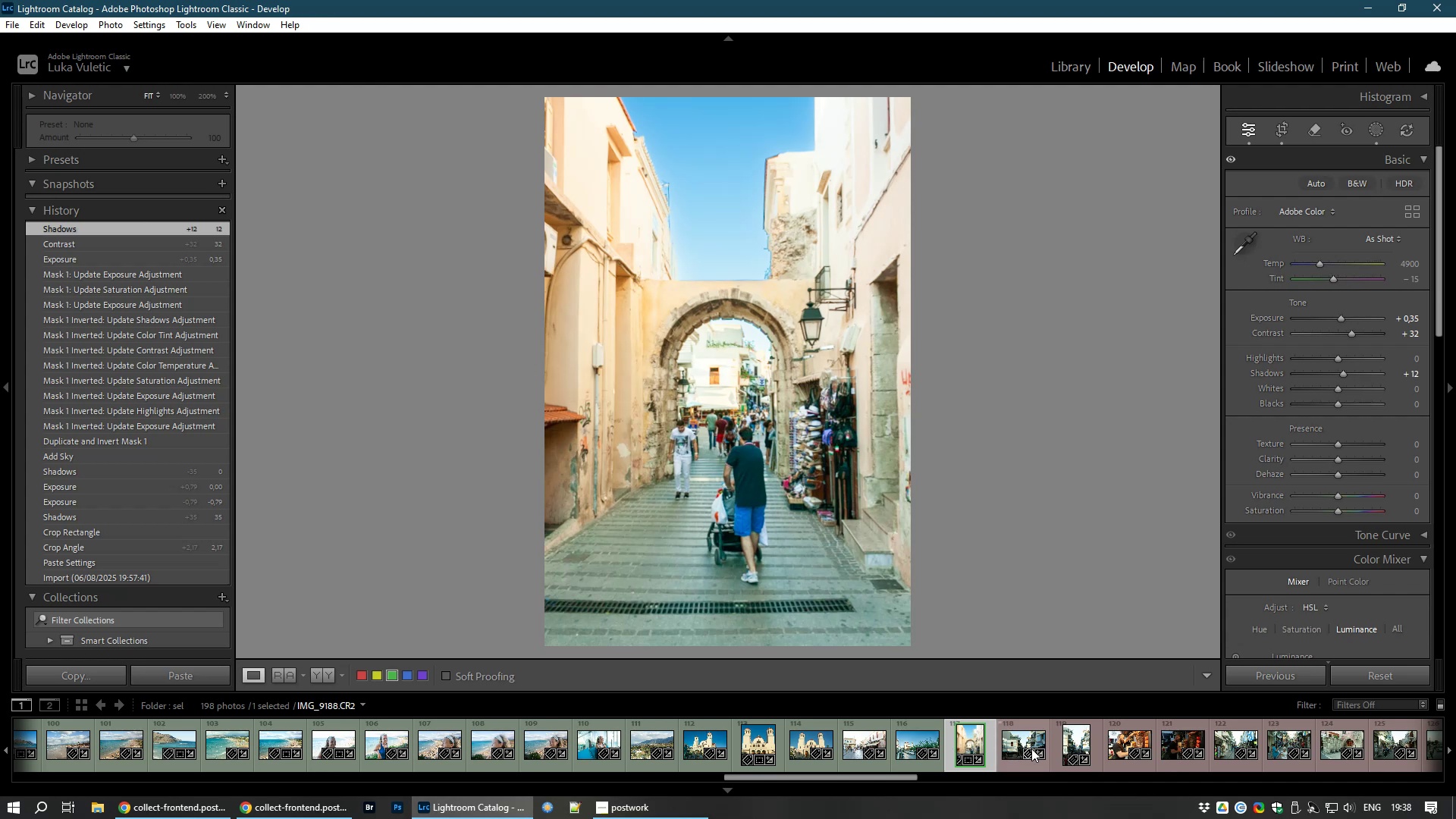 
left_click([1014, 752])
 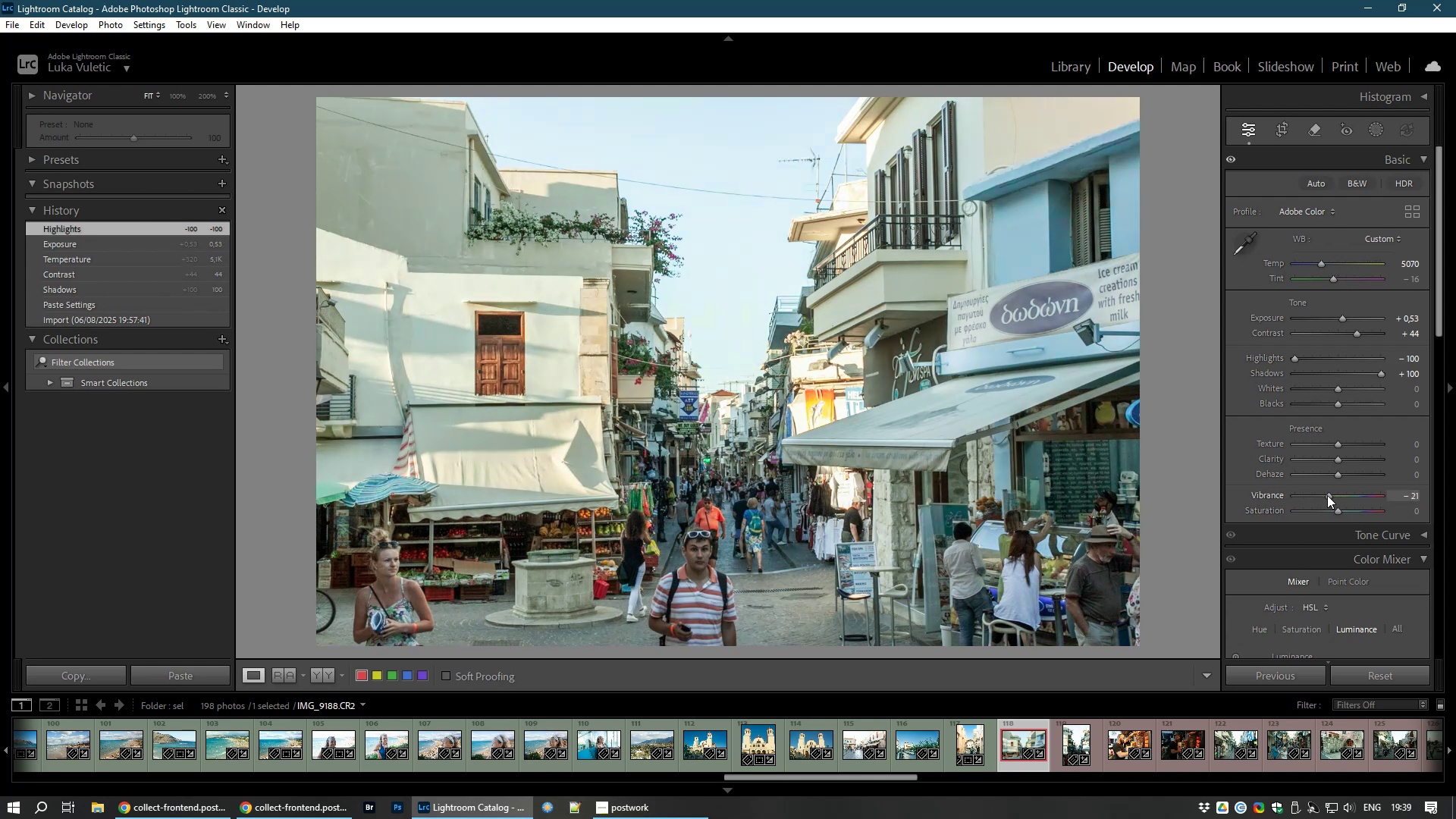 
wait(41.77)
 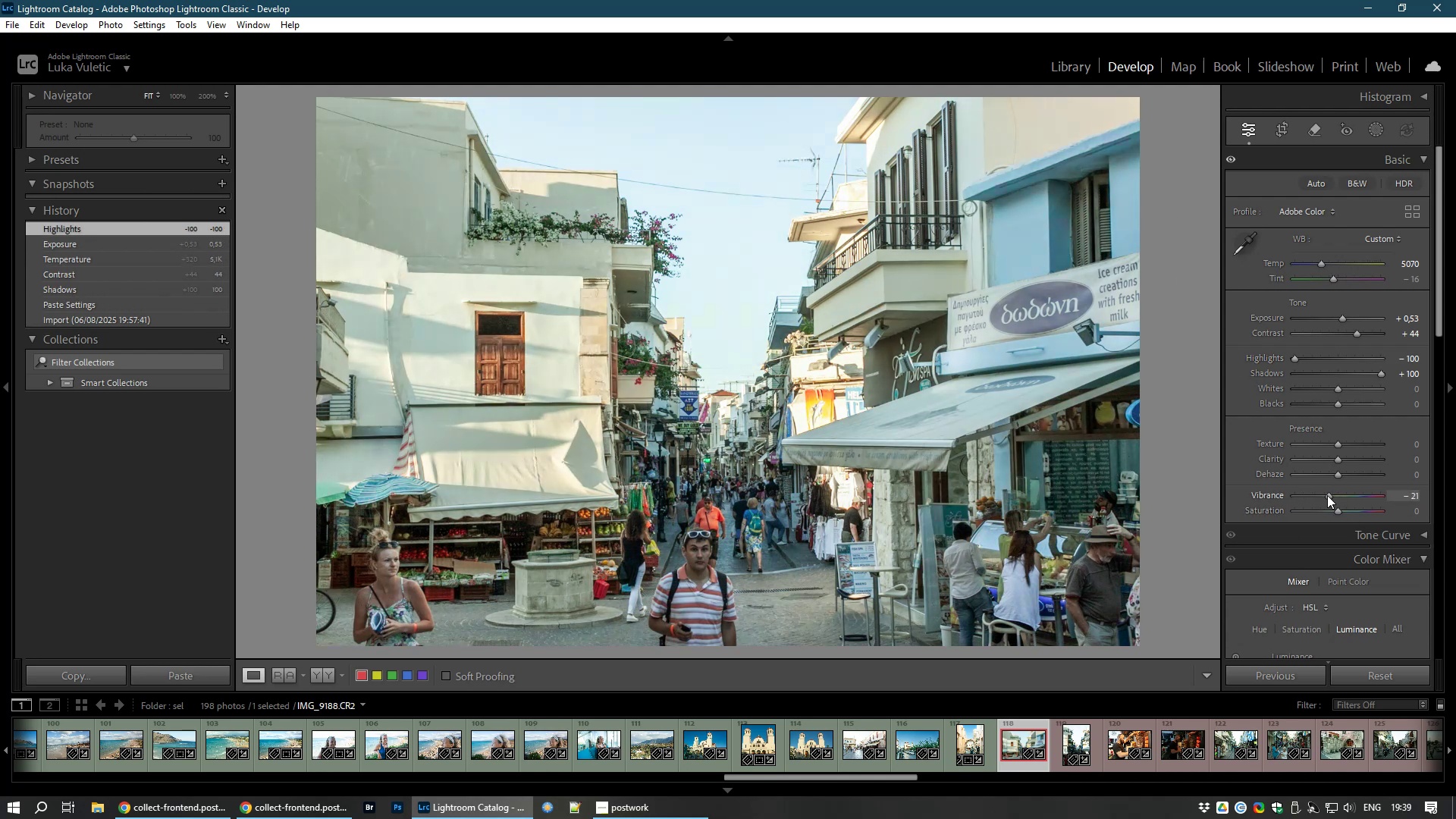 
key(8)
 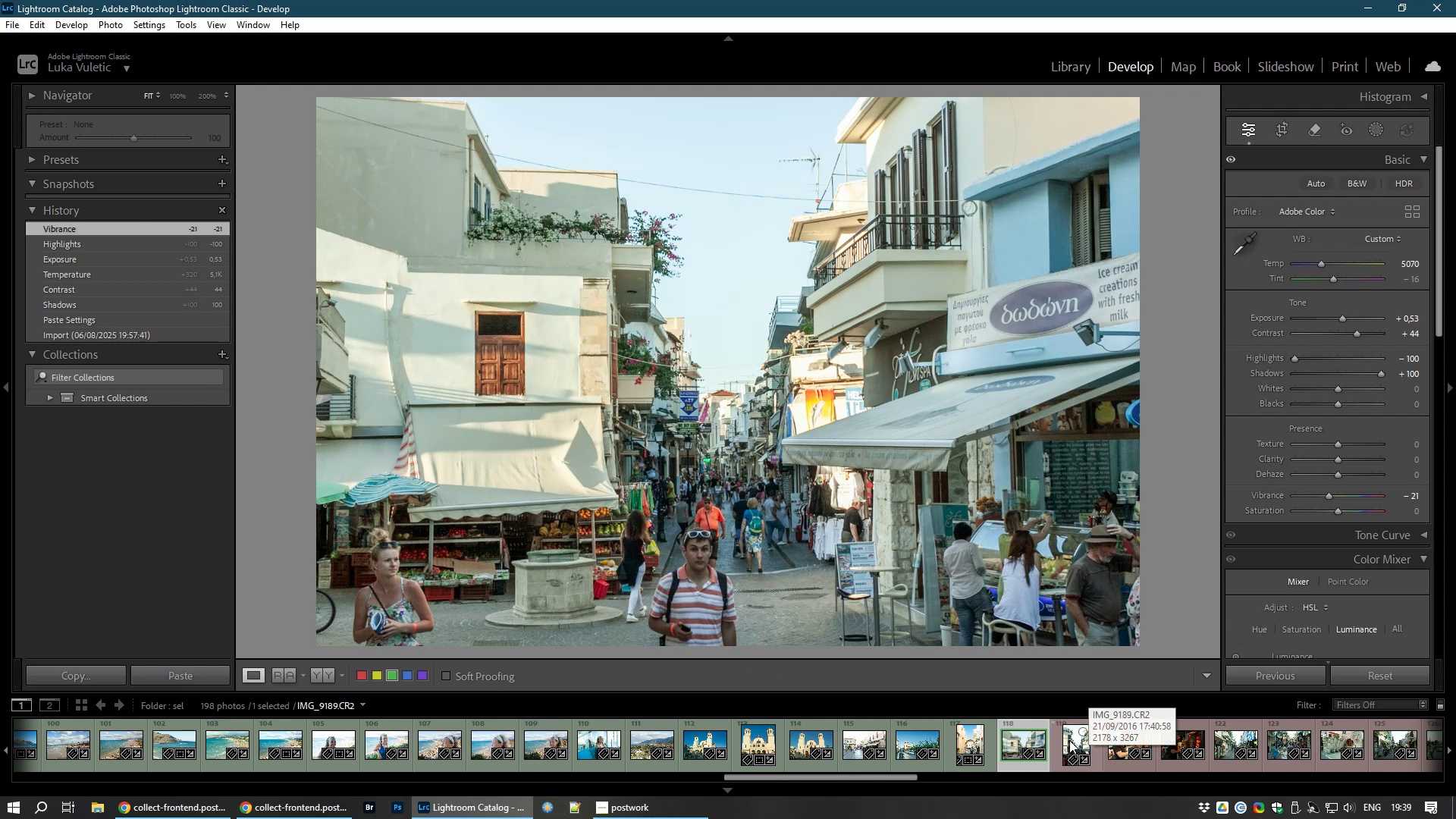 
left_click([1072, 749])
 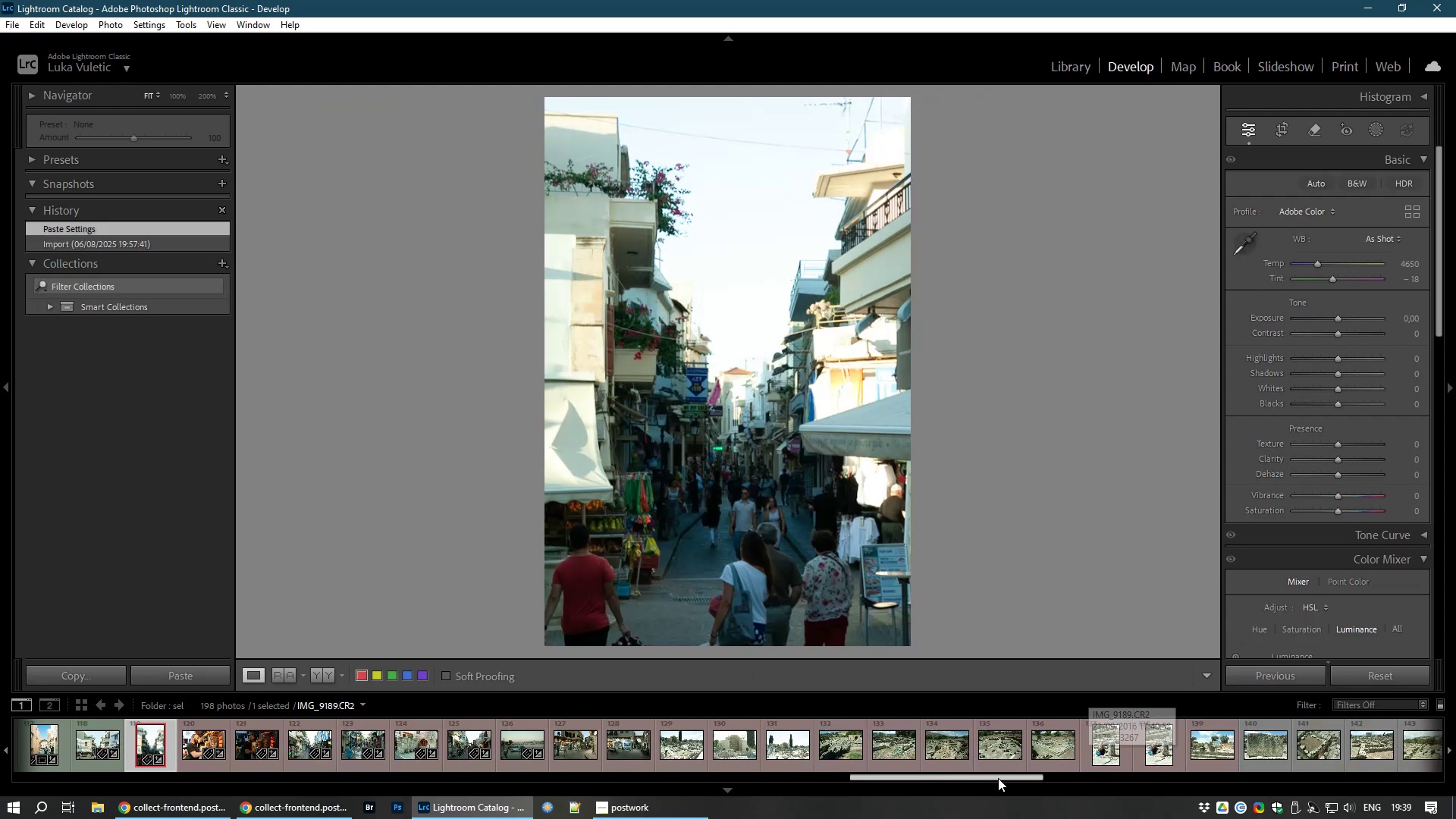 
mouse_move([995, 785])
 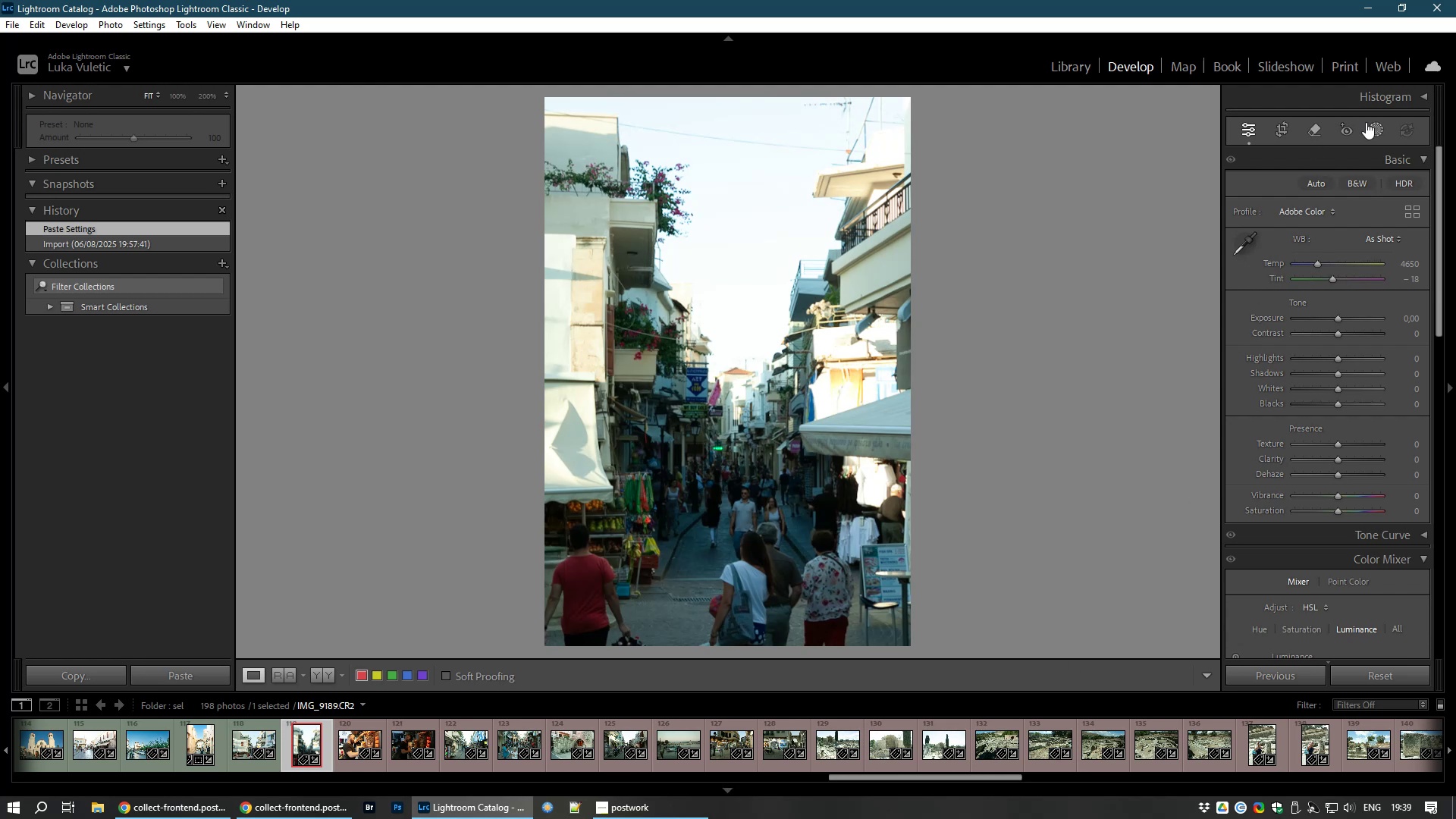 
left_click([1377, 126])
 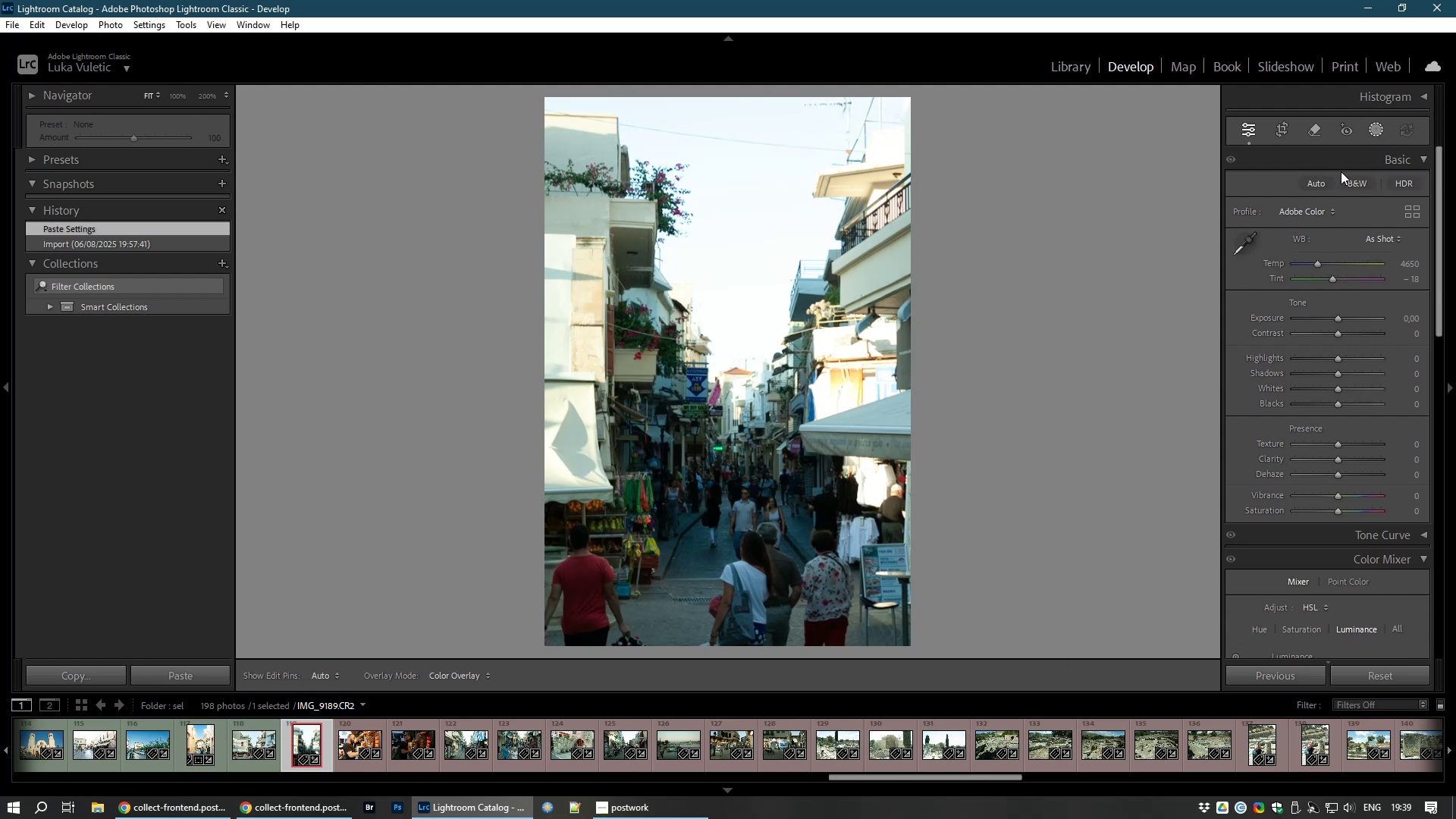 
mouse_move([1217, 267])
 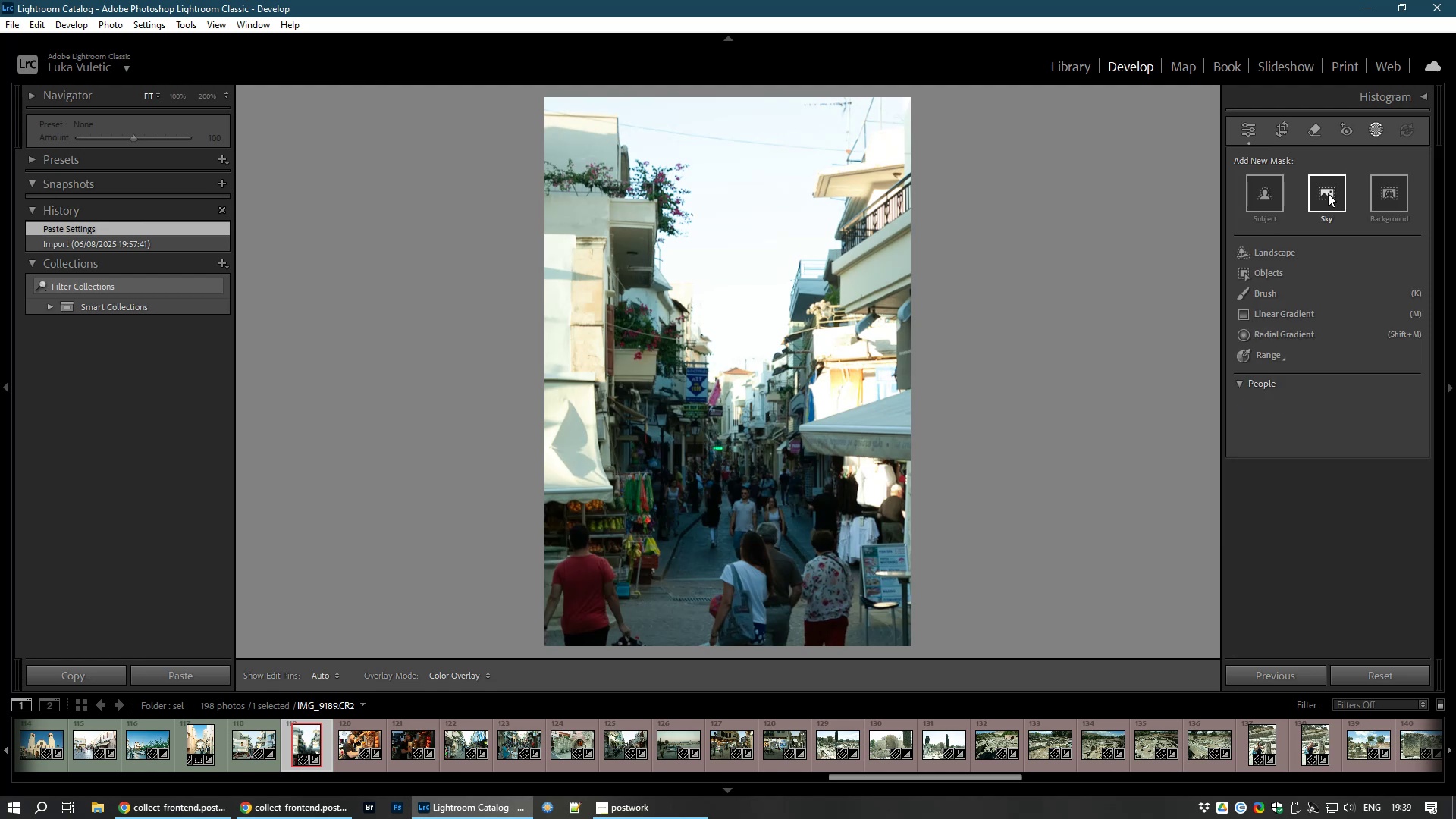 
left_click([1328, 193])
 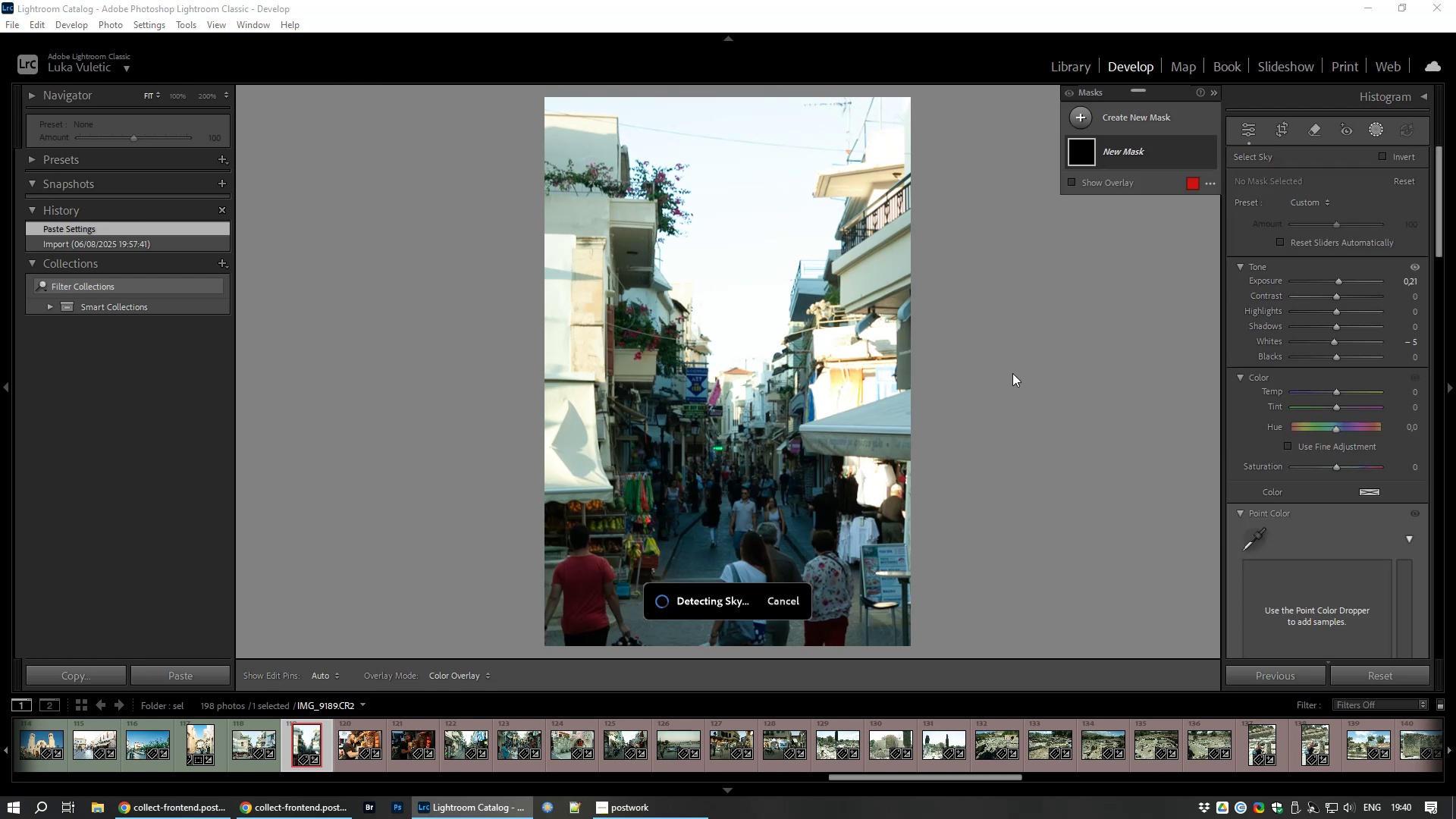 
wait(11.57)
 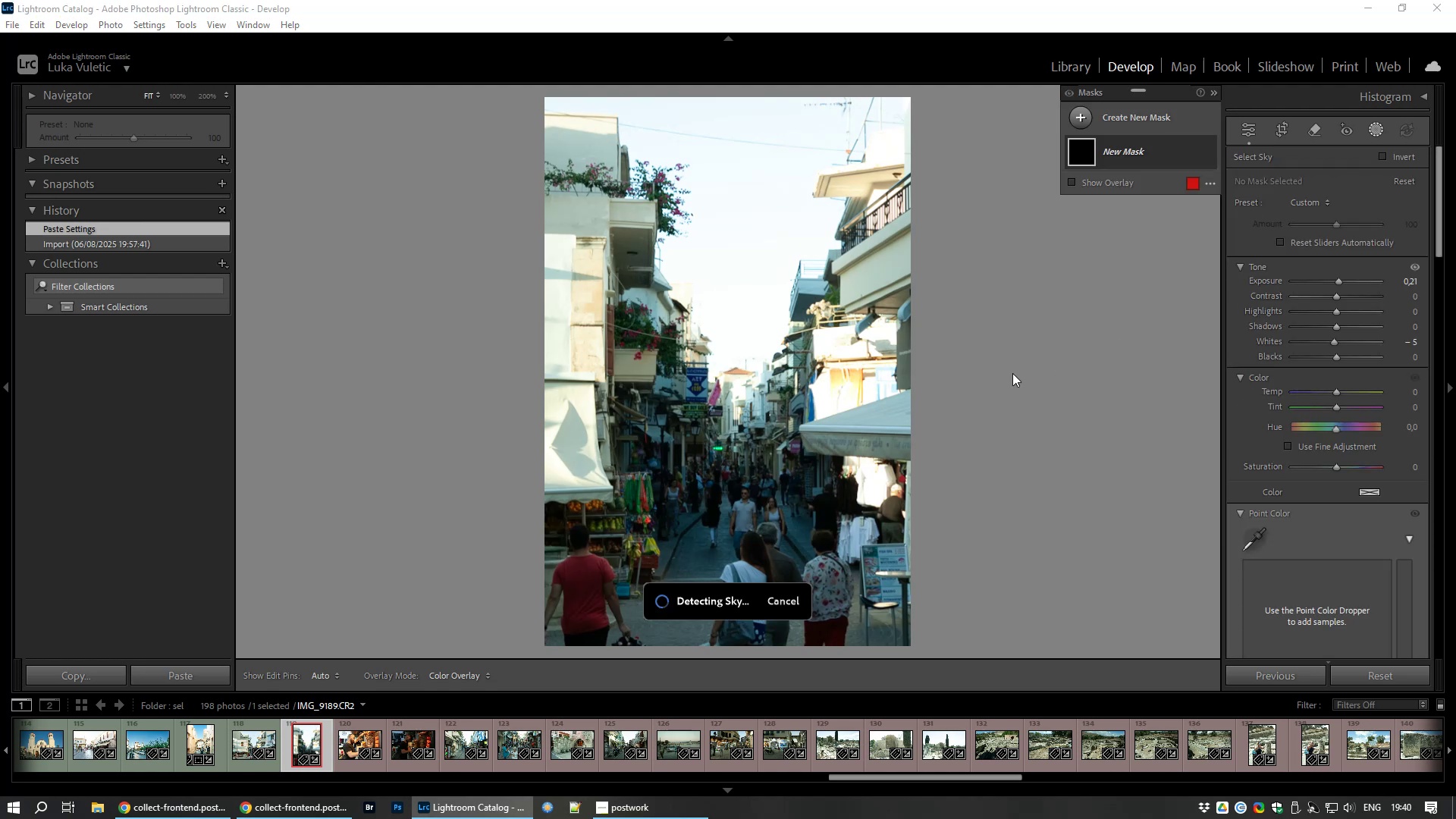 
left_click([1150, 153])
 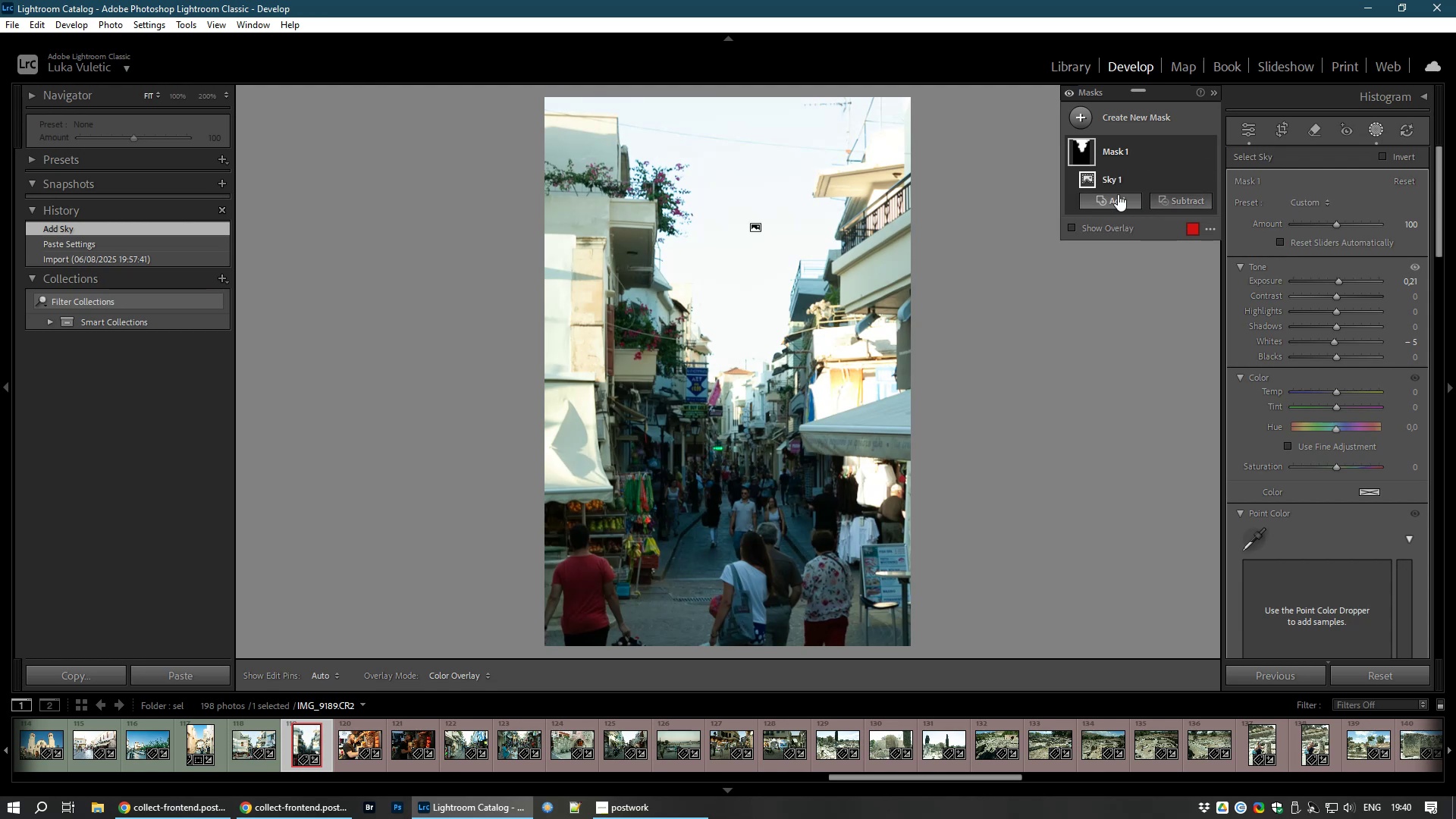 
left_click([1116, 201])
 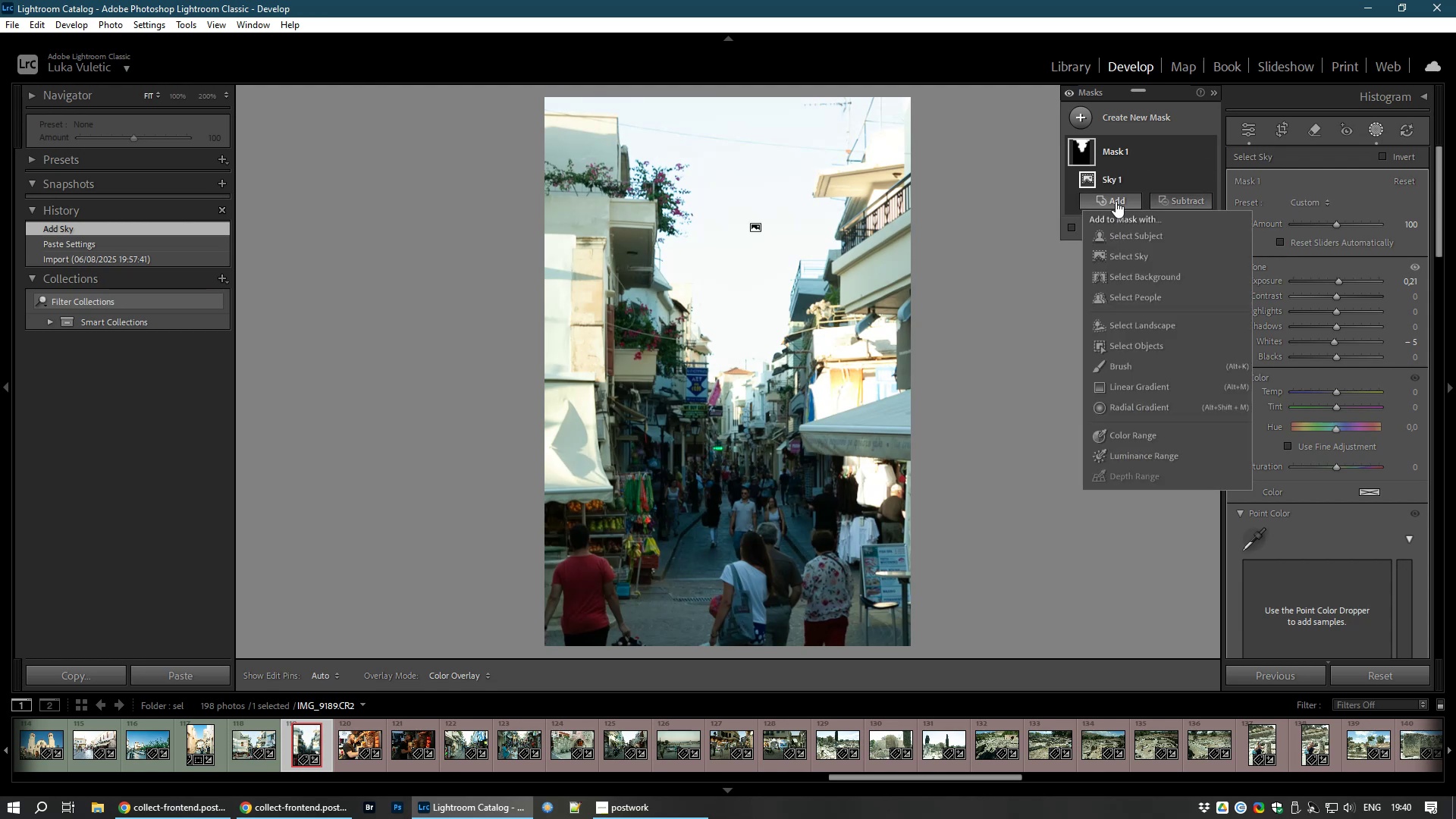 
left_click([1116, 201])
 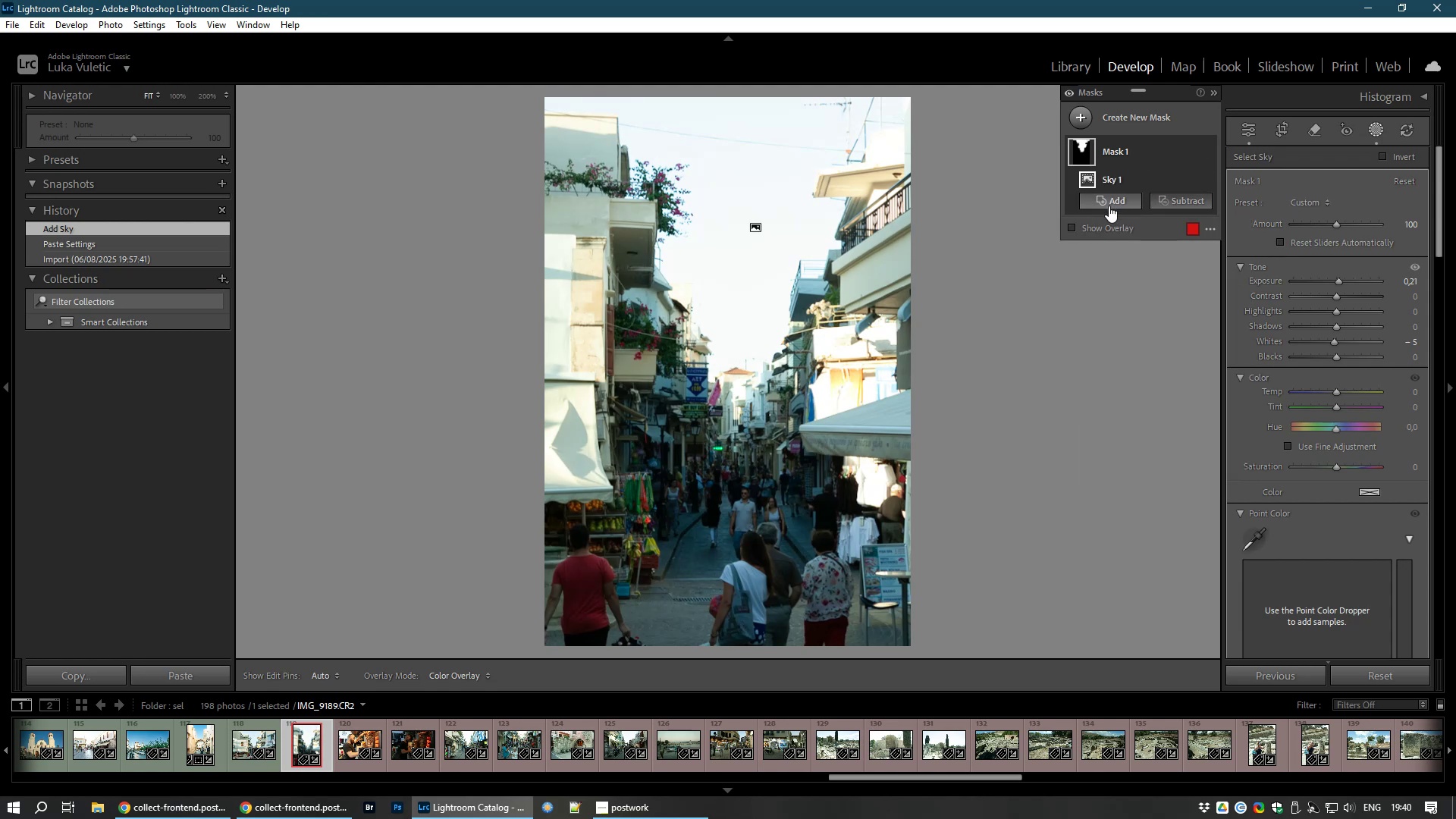 
left_click([1109, 206])
 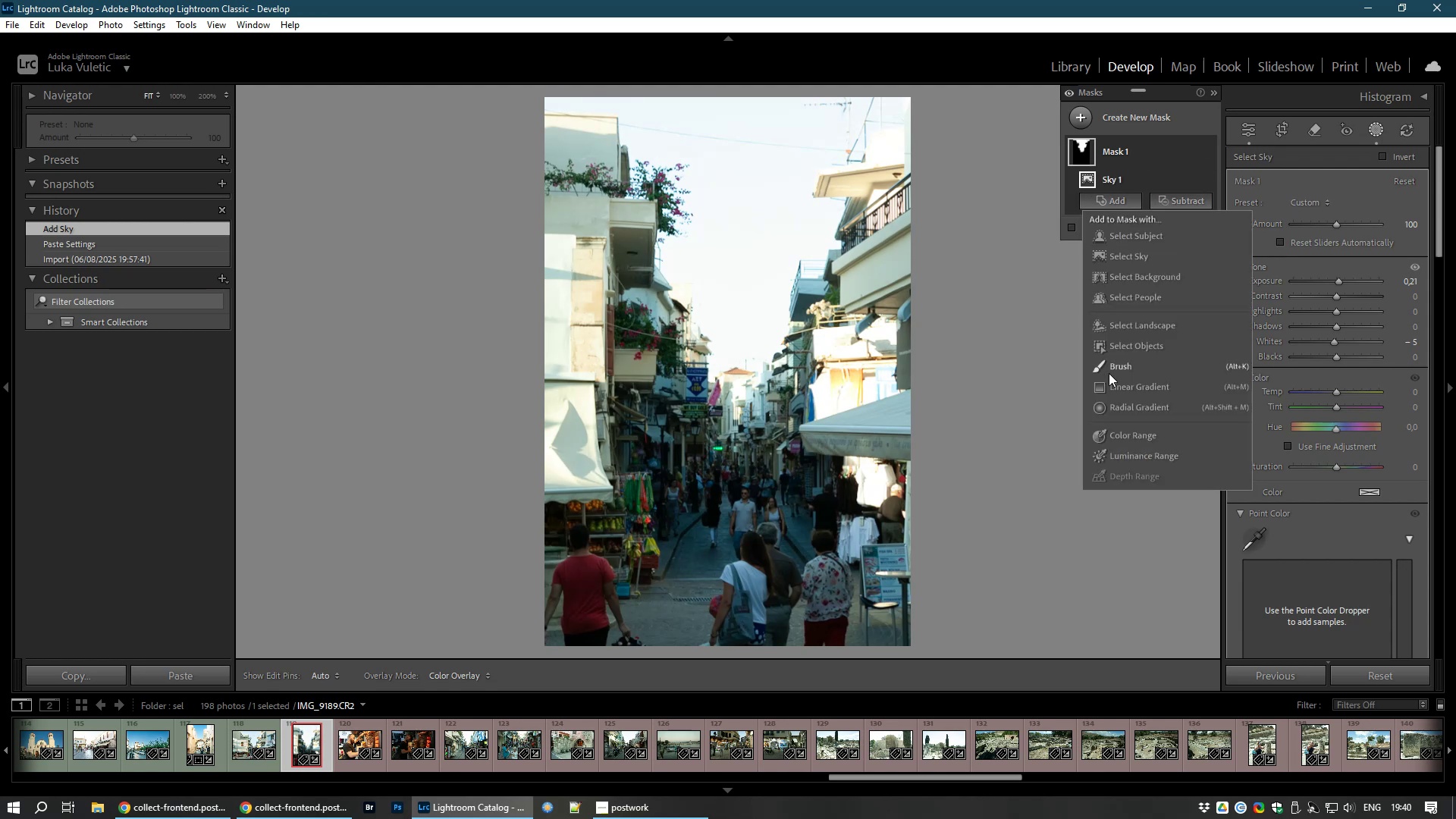 
left_click([1113, 365])
 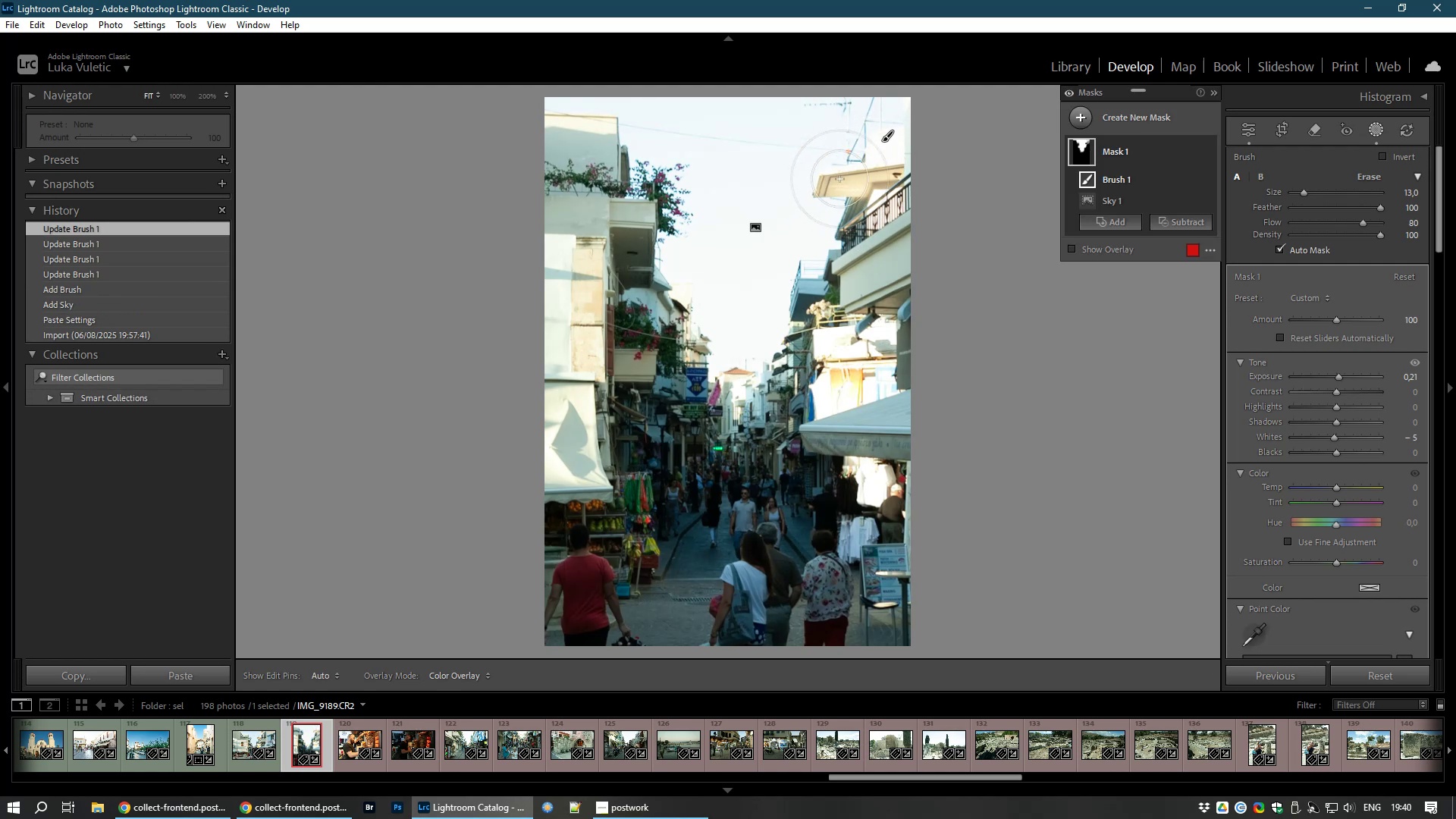 
wait(16.85)
 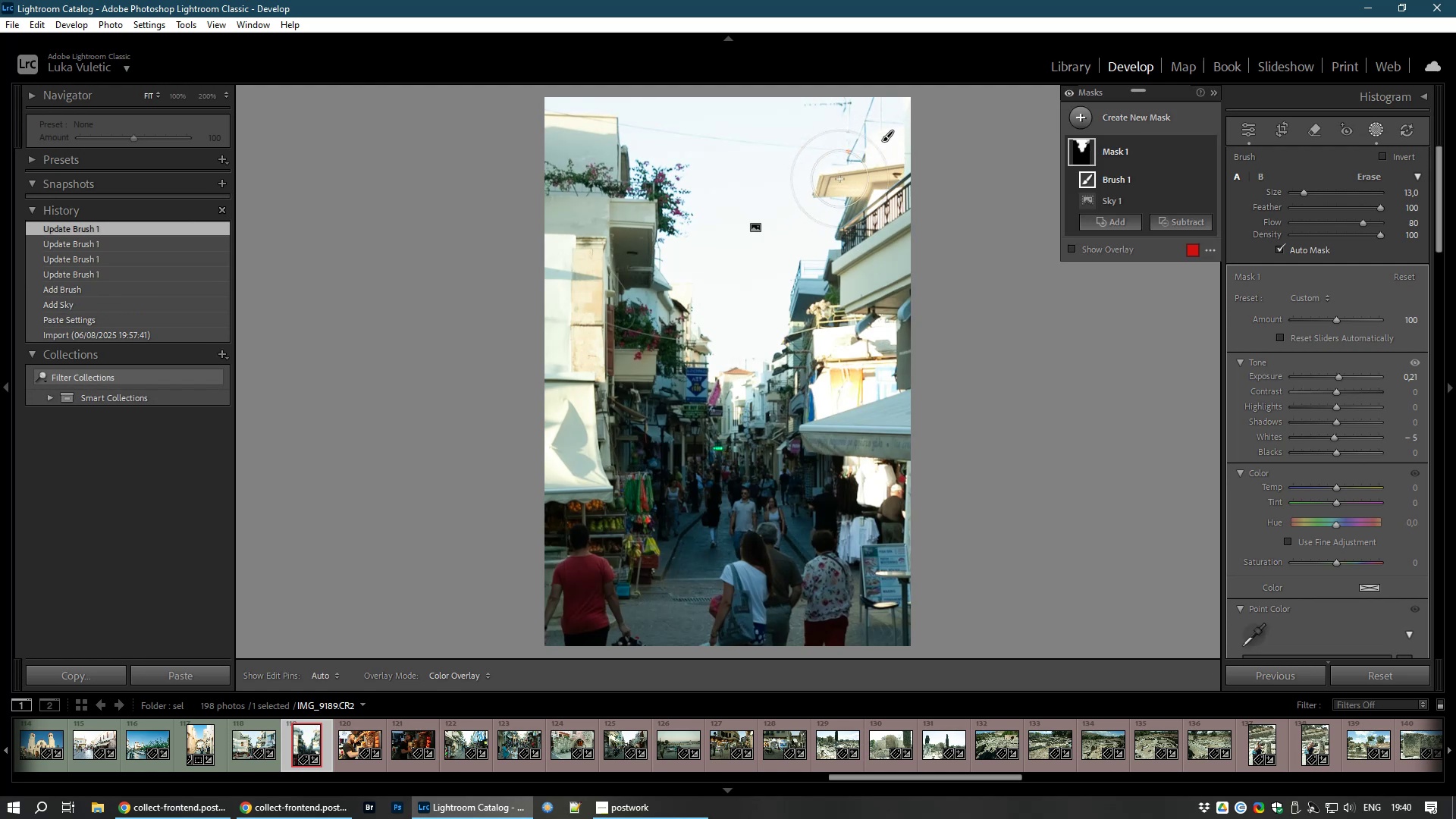 
right_click([1081, 153])
 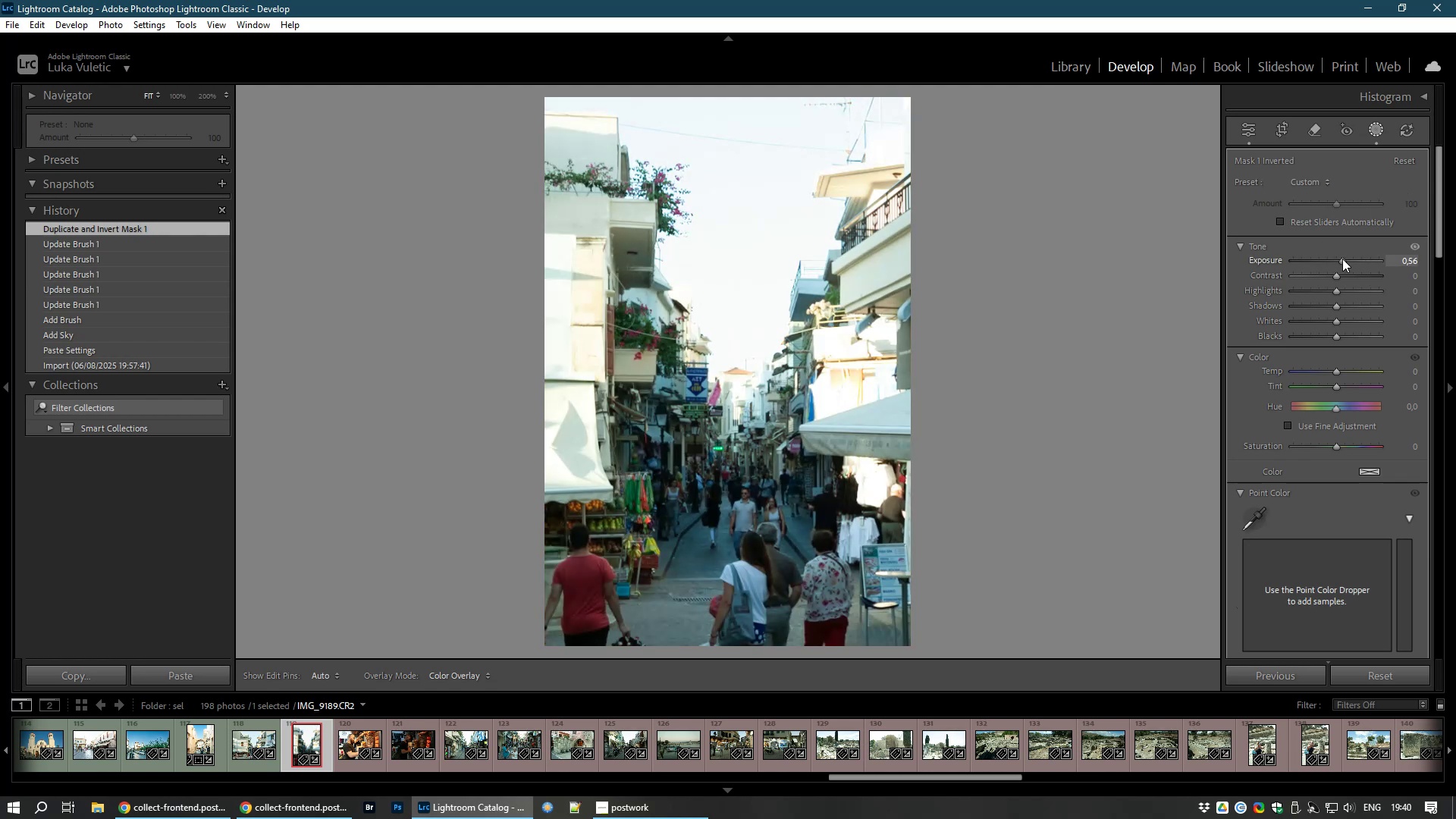 
wait(12.1)
 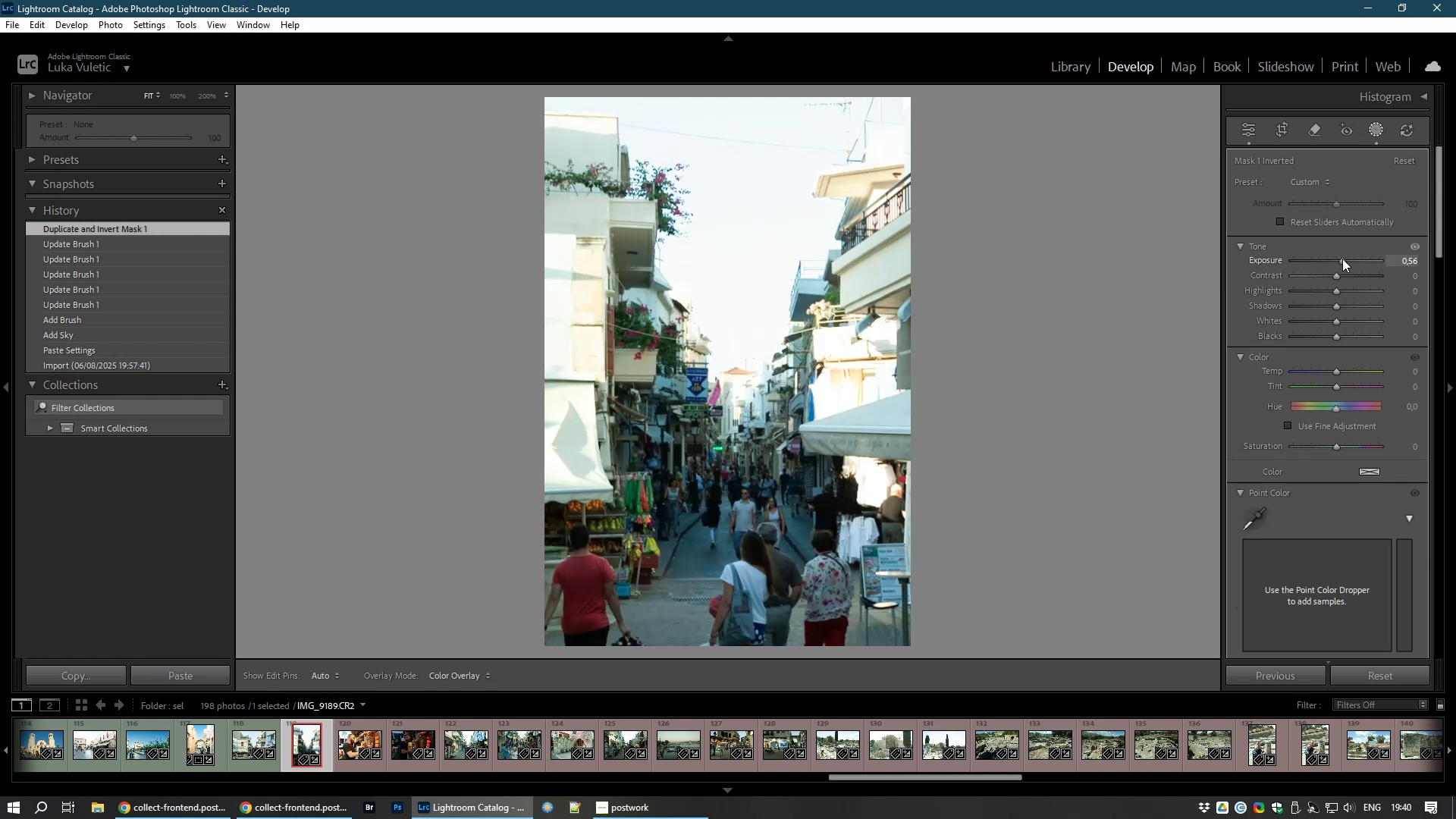 
left_click_drag(start_coordinate=[1335, 303], to_coordinate=[1345, 305])
 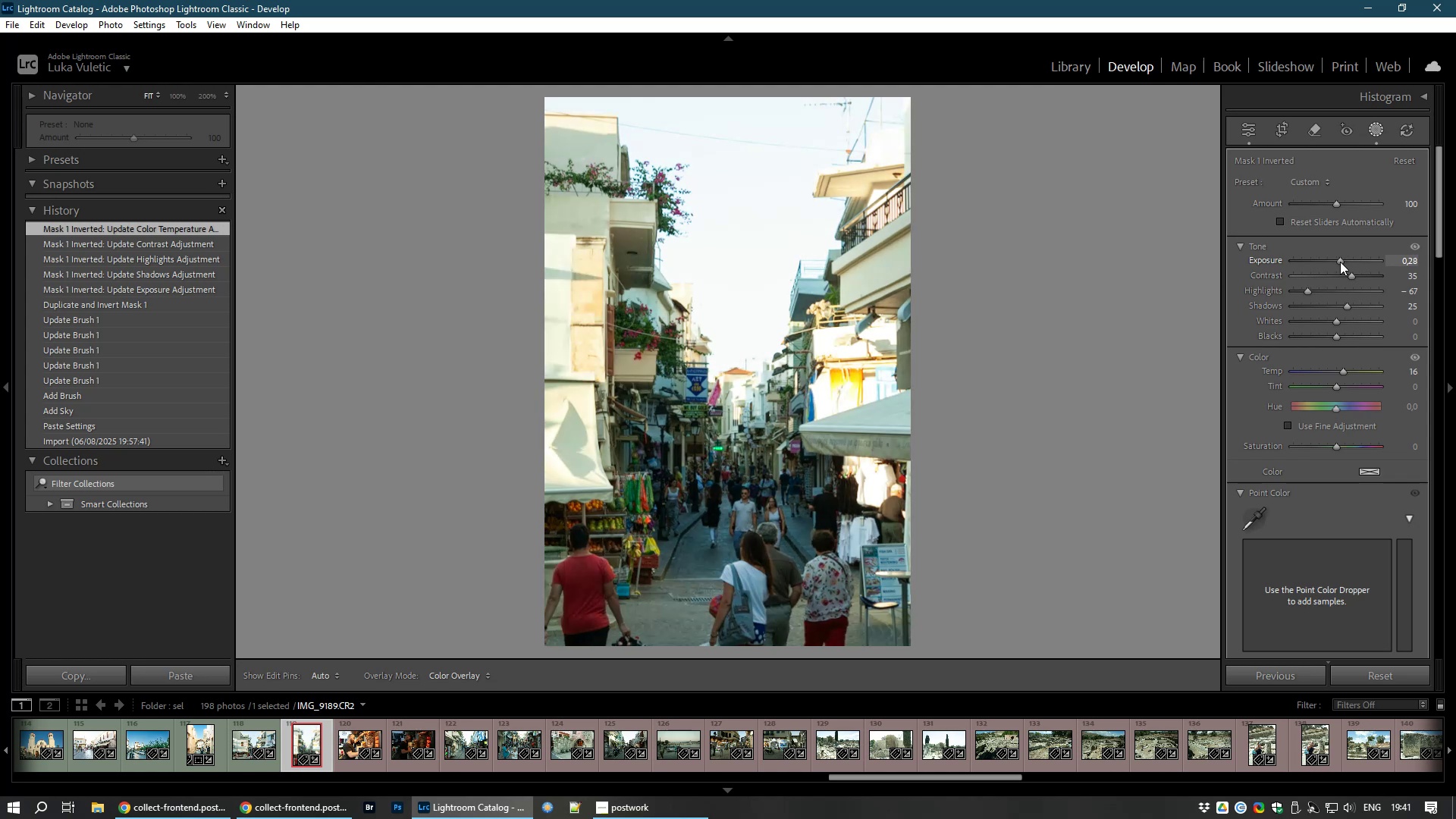 
wait(25.93)
 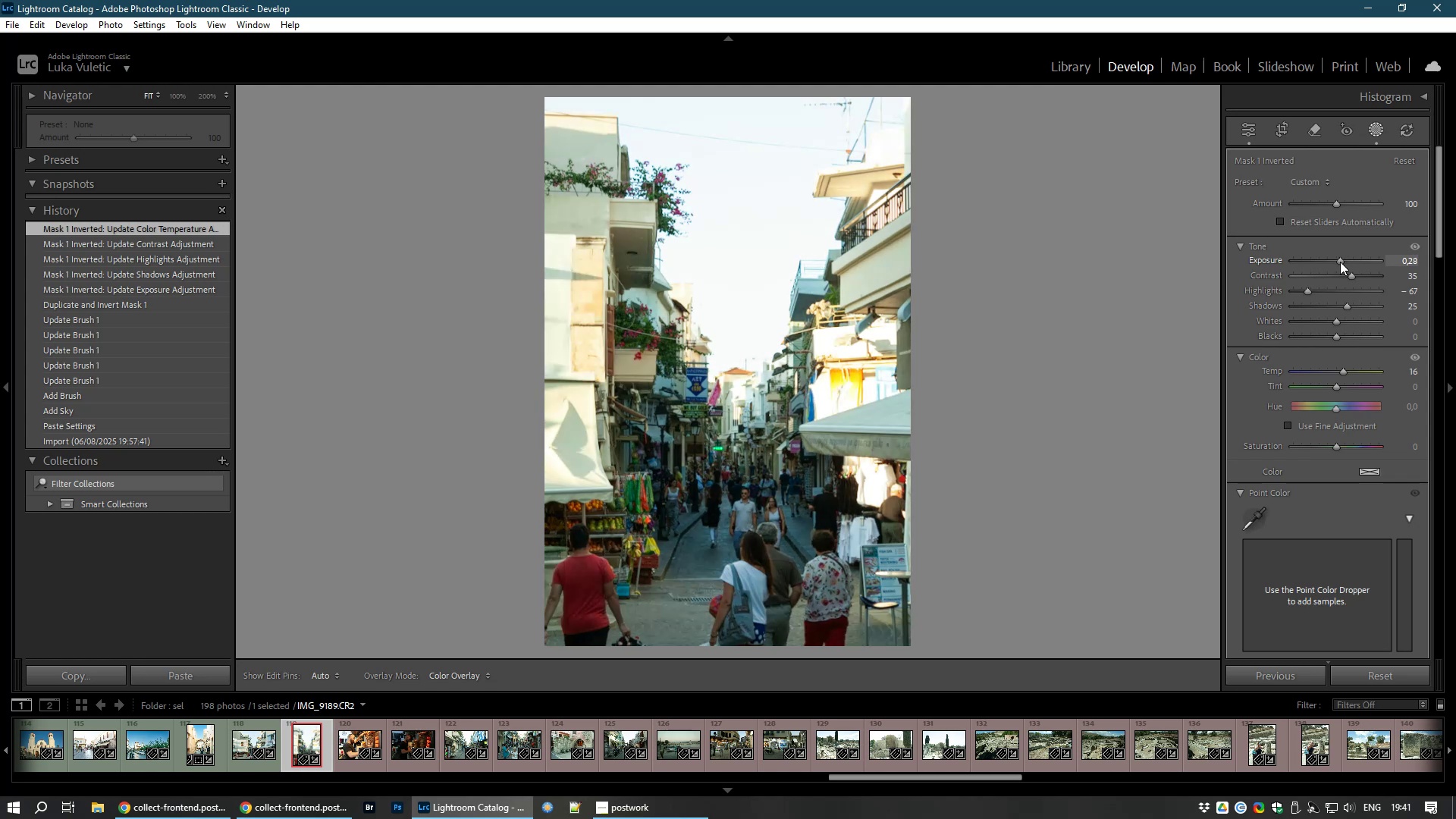 
left_click([1124, 258])
 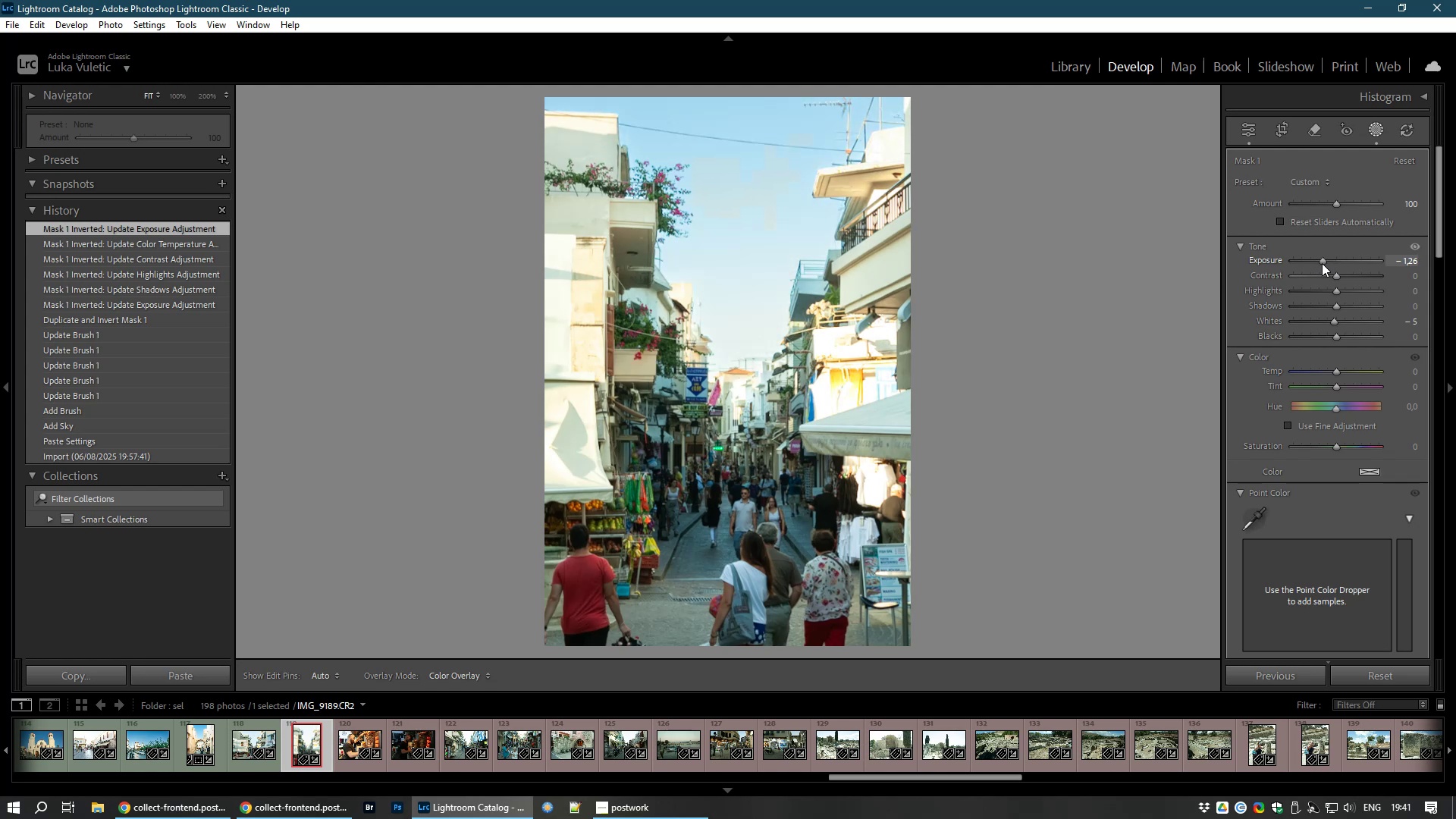 
wait(13.16)
 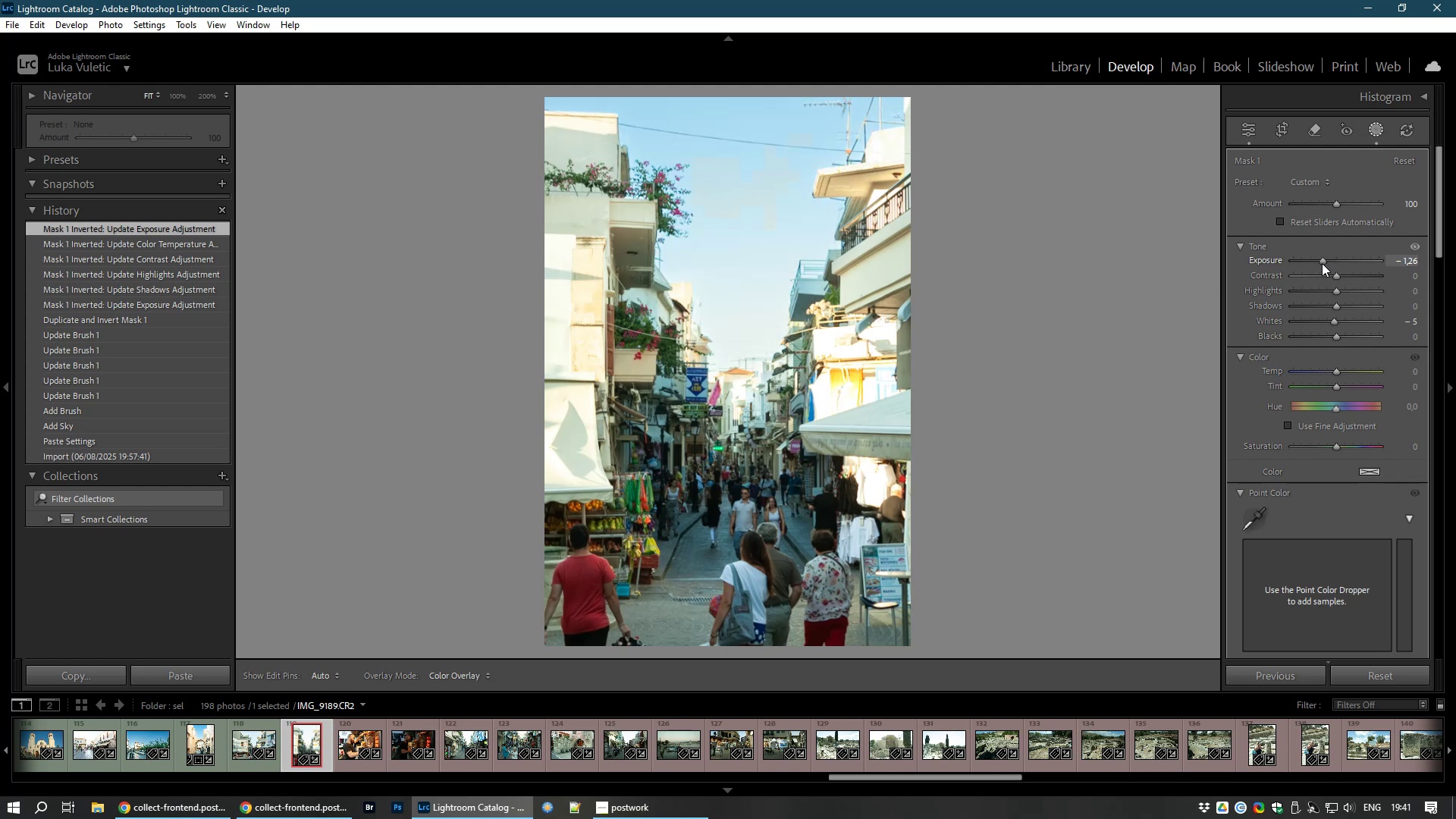 
left_click([1245, 131])
 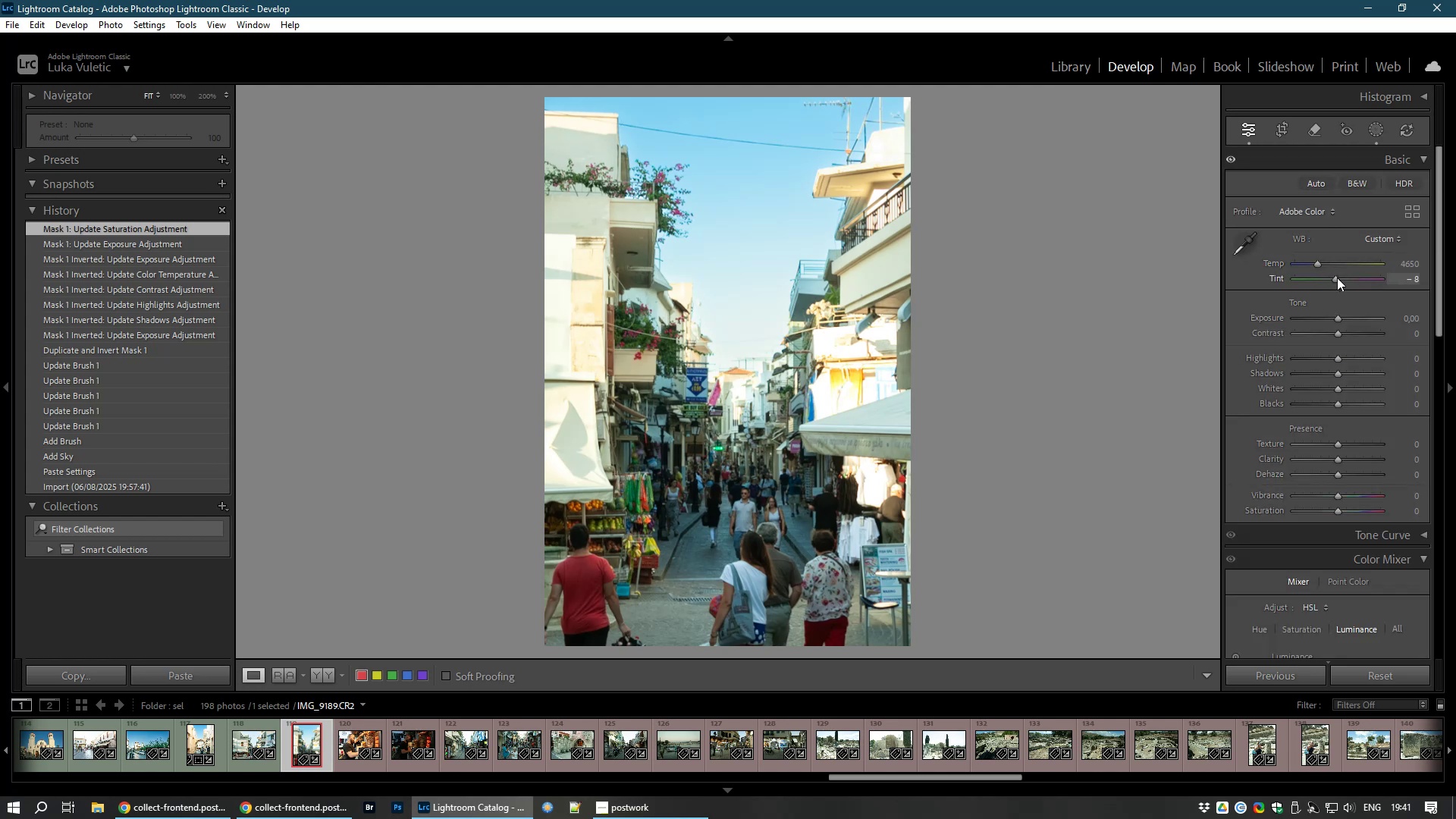 
wait(9.5)
 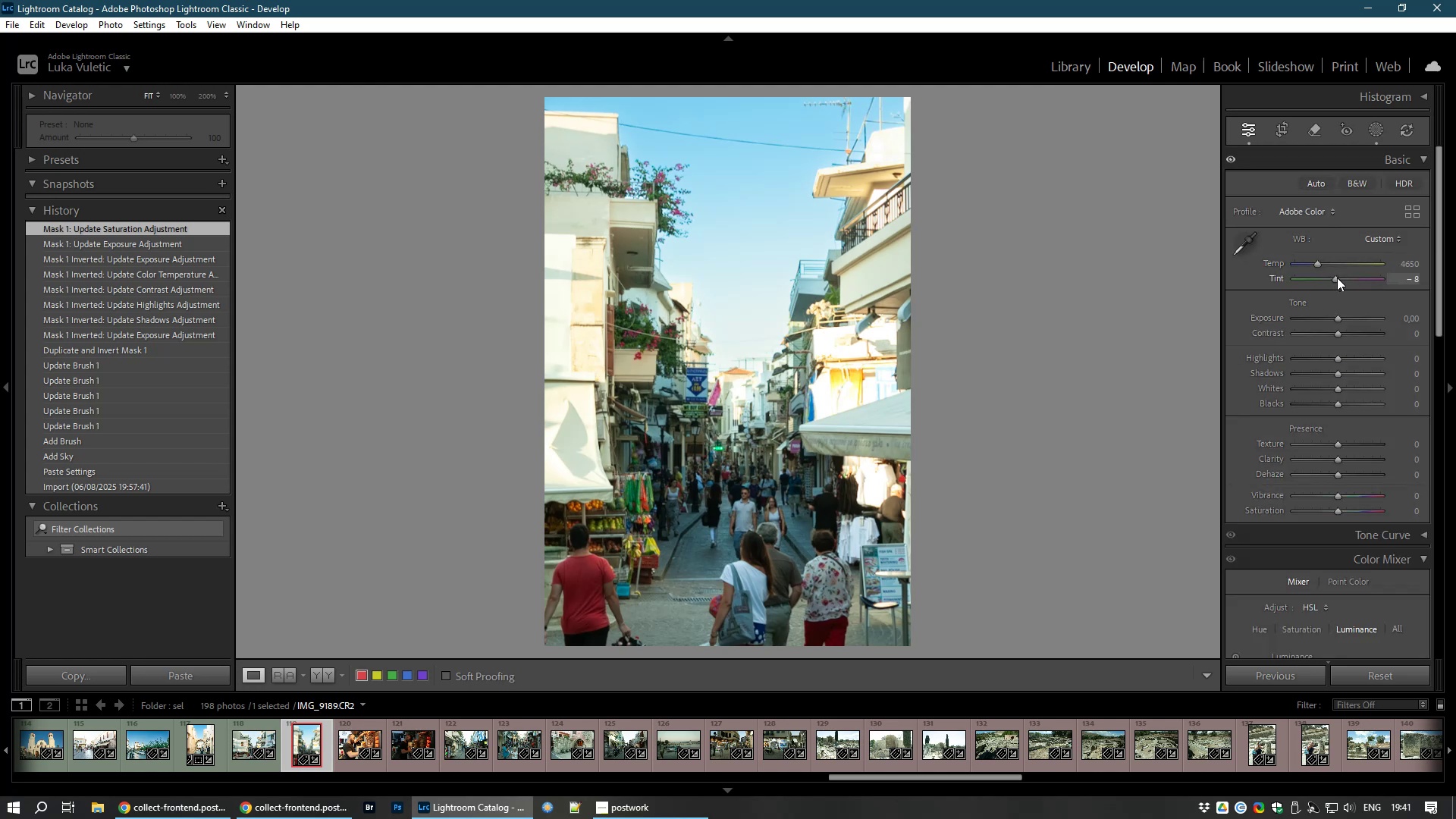 
key(8)
 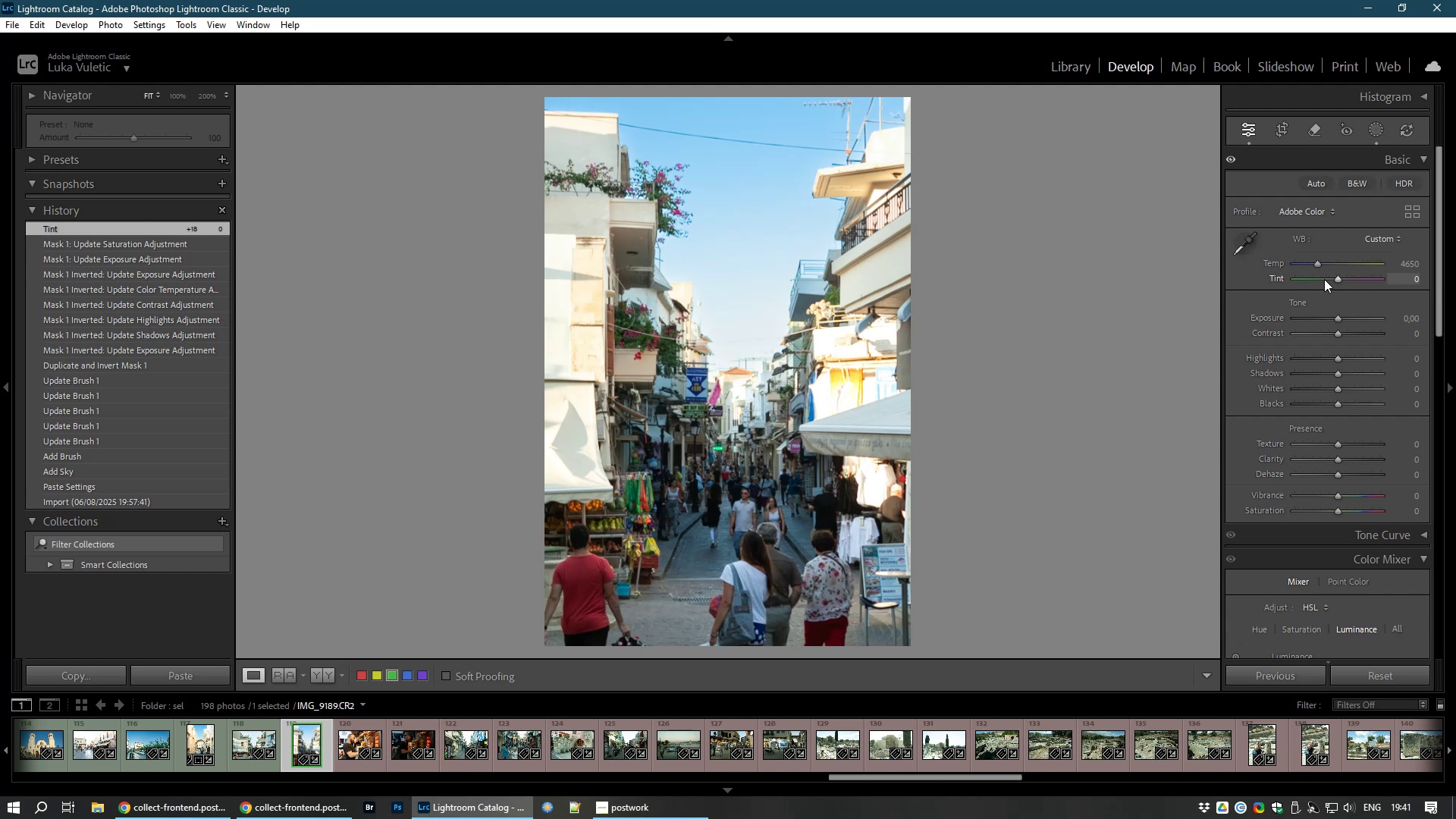 
wait(11.04)
 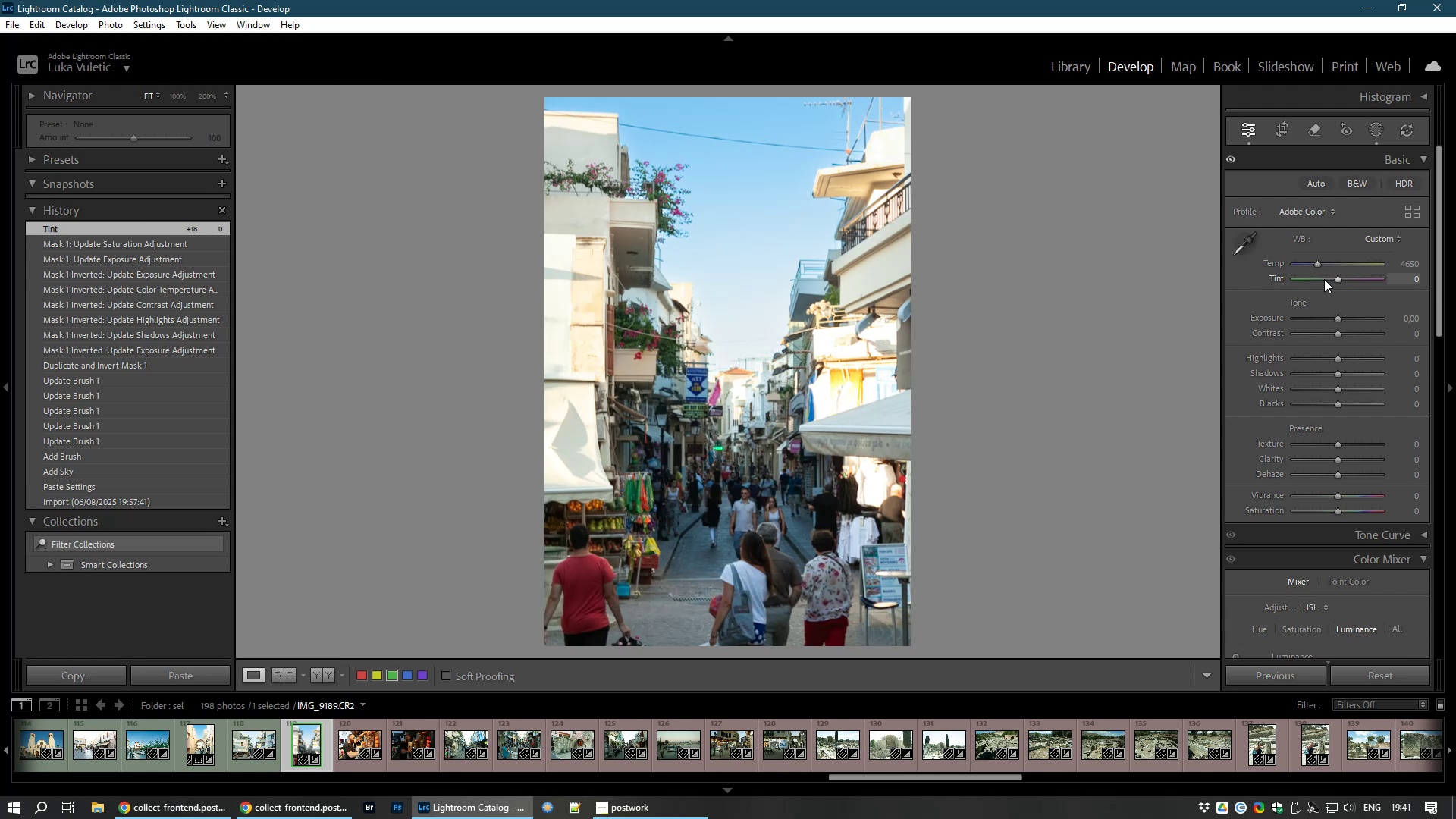 
left_click([350, 742])
 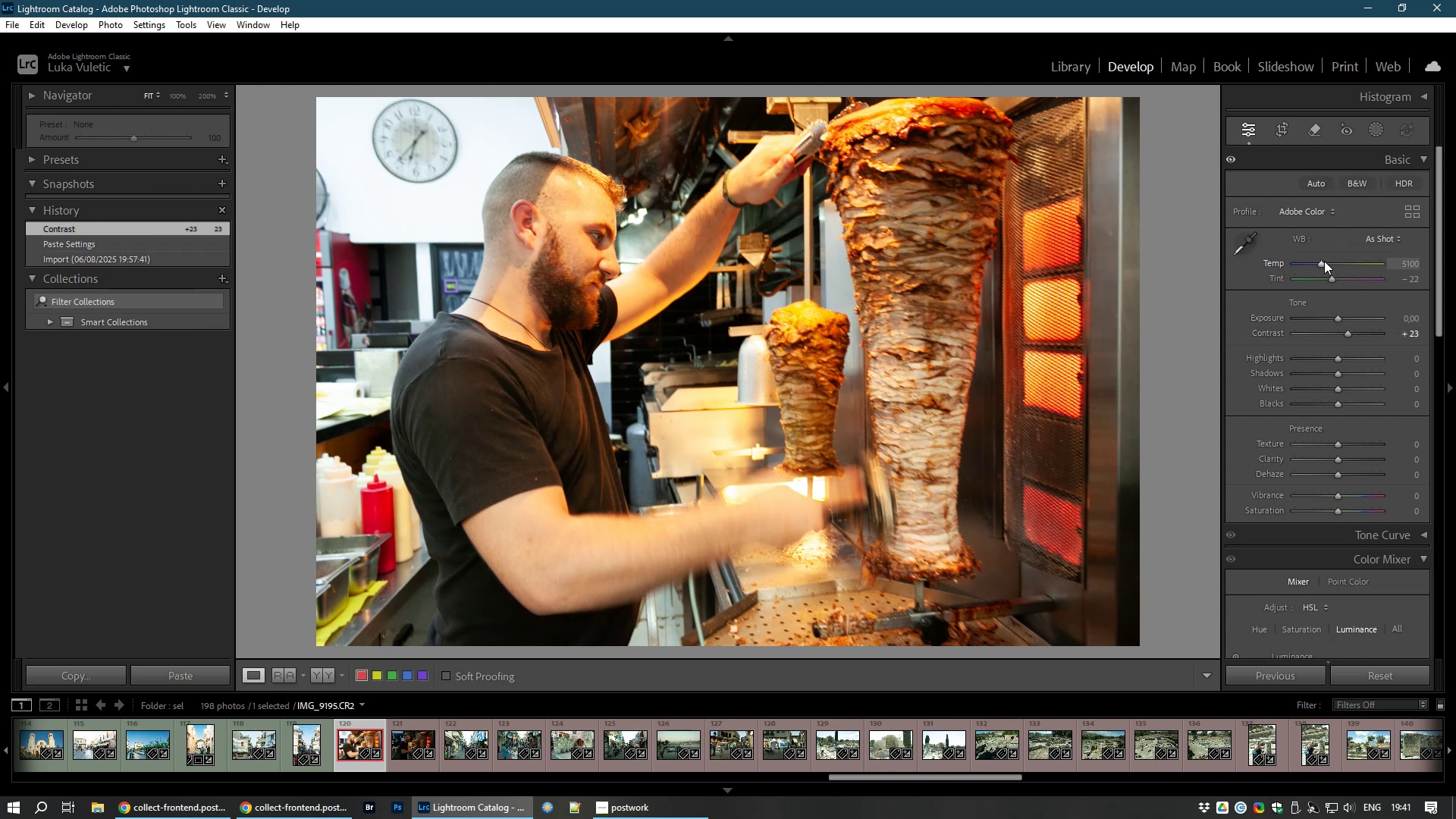 
wait(16.86)
 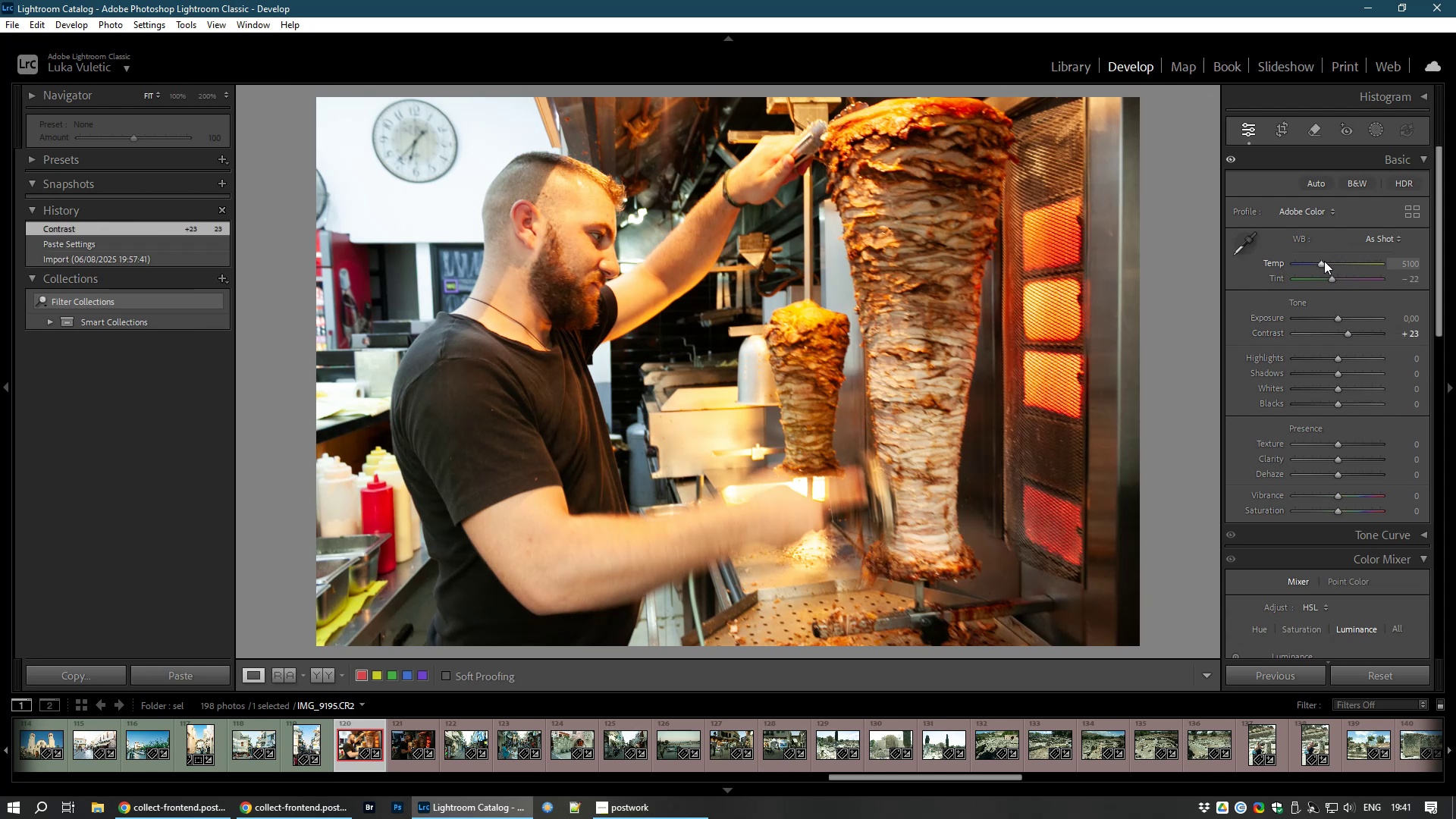 
double_click([1329, 267])
 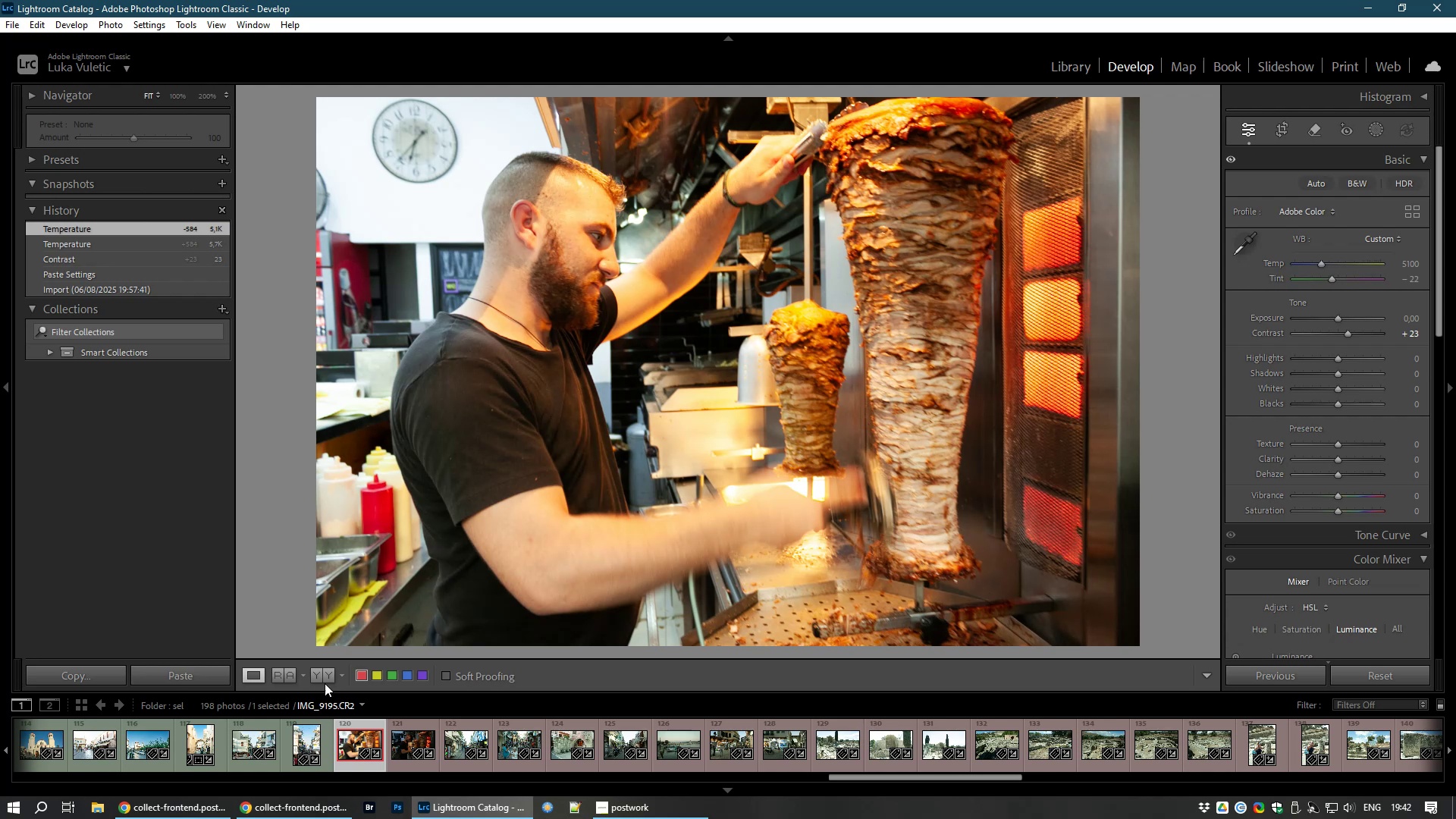 
wait(12.77)
 